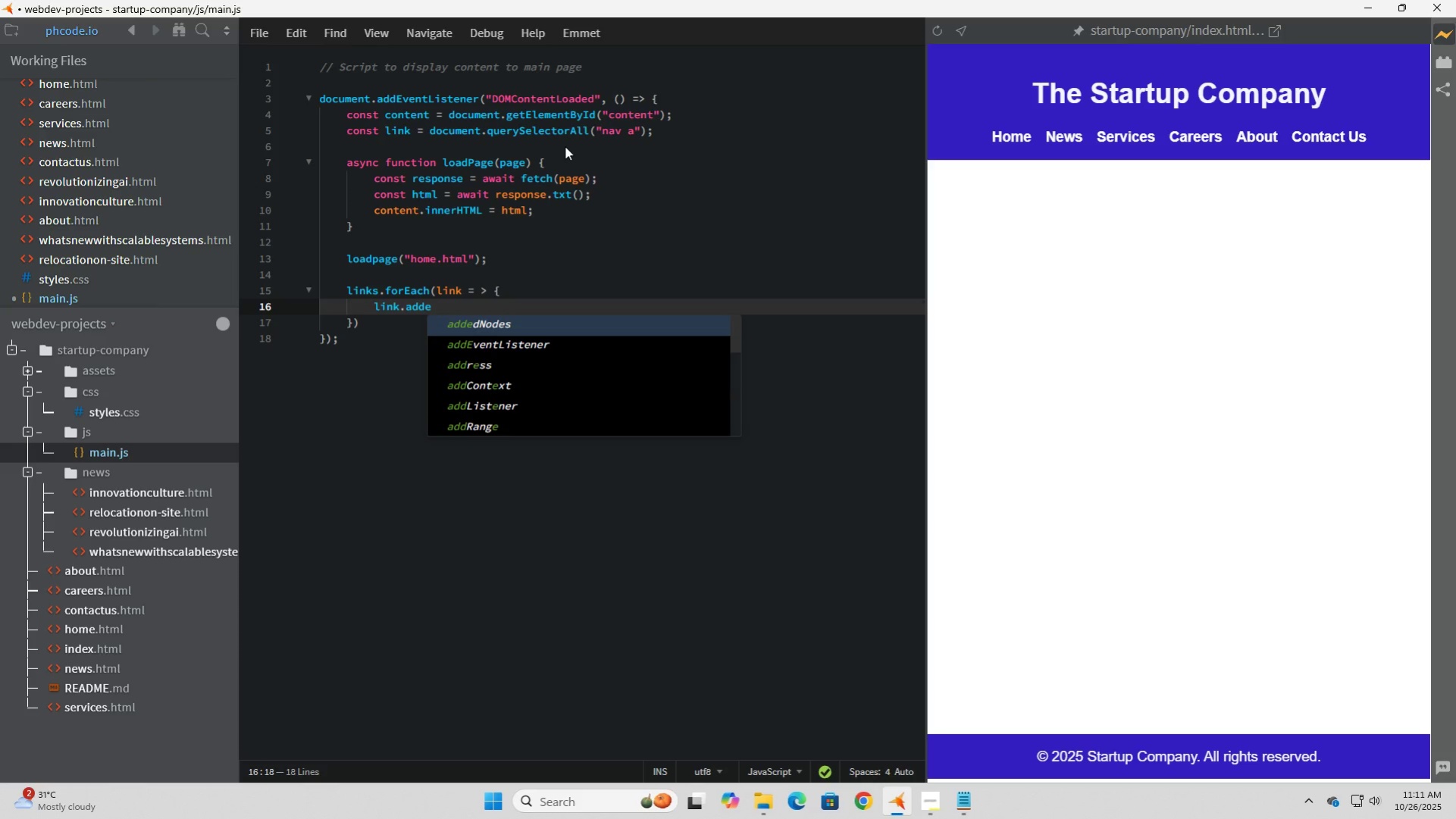 
key(ArrowDown)
 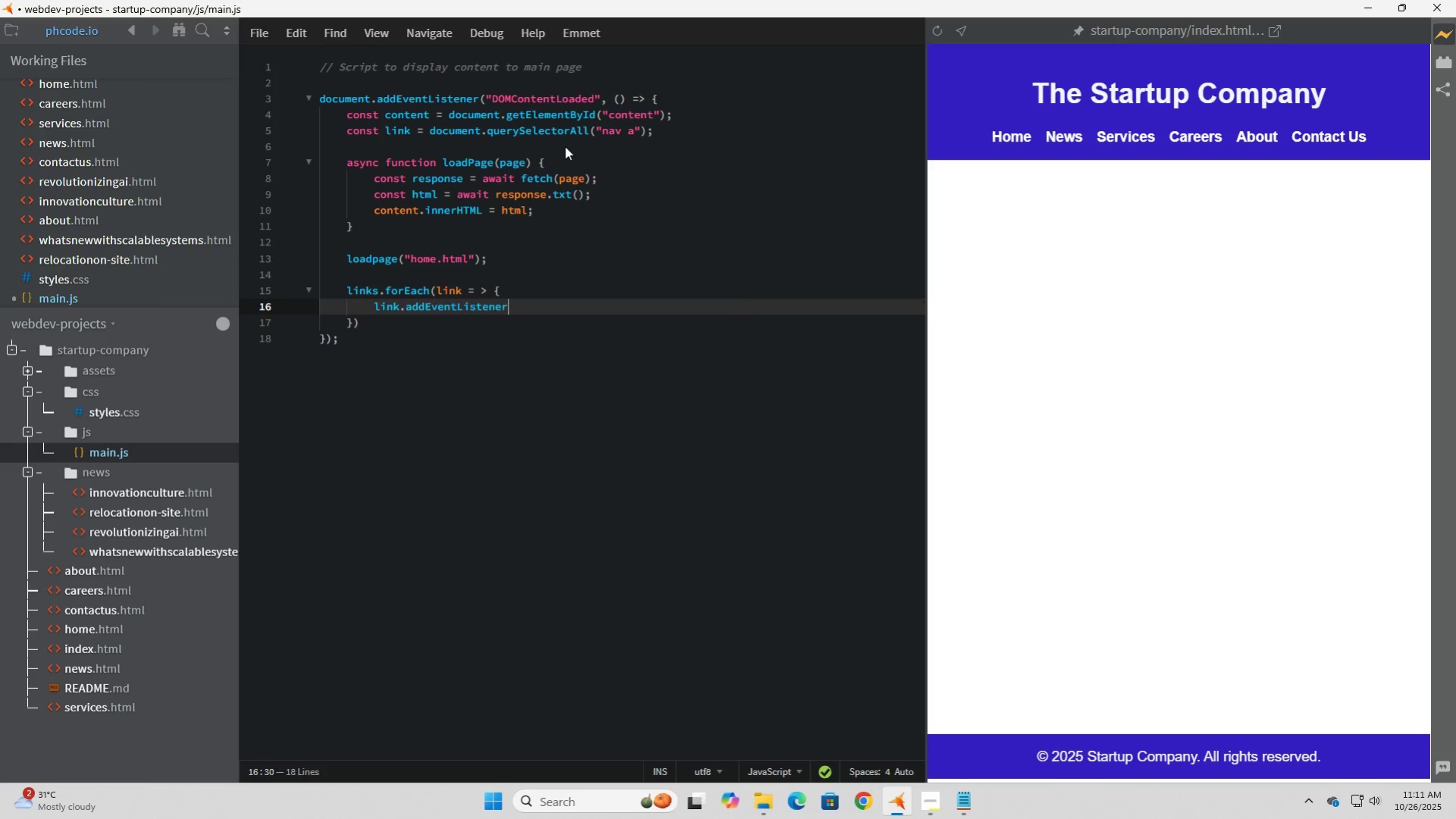 
key(Tab)
type(("click)
 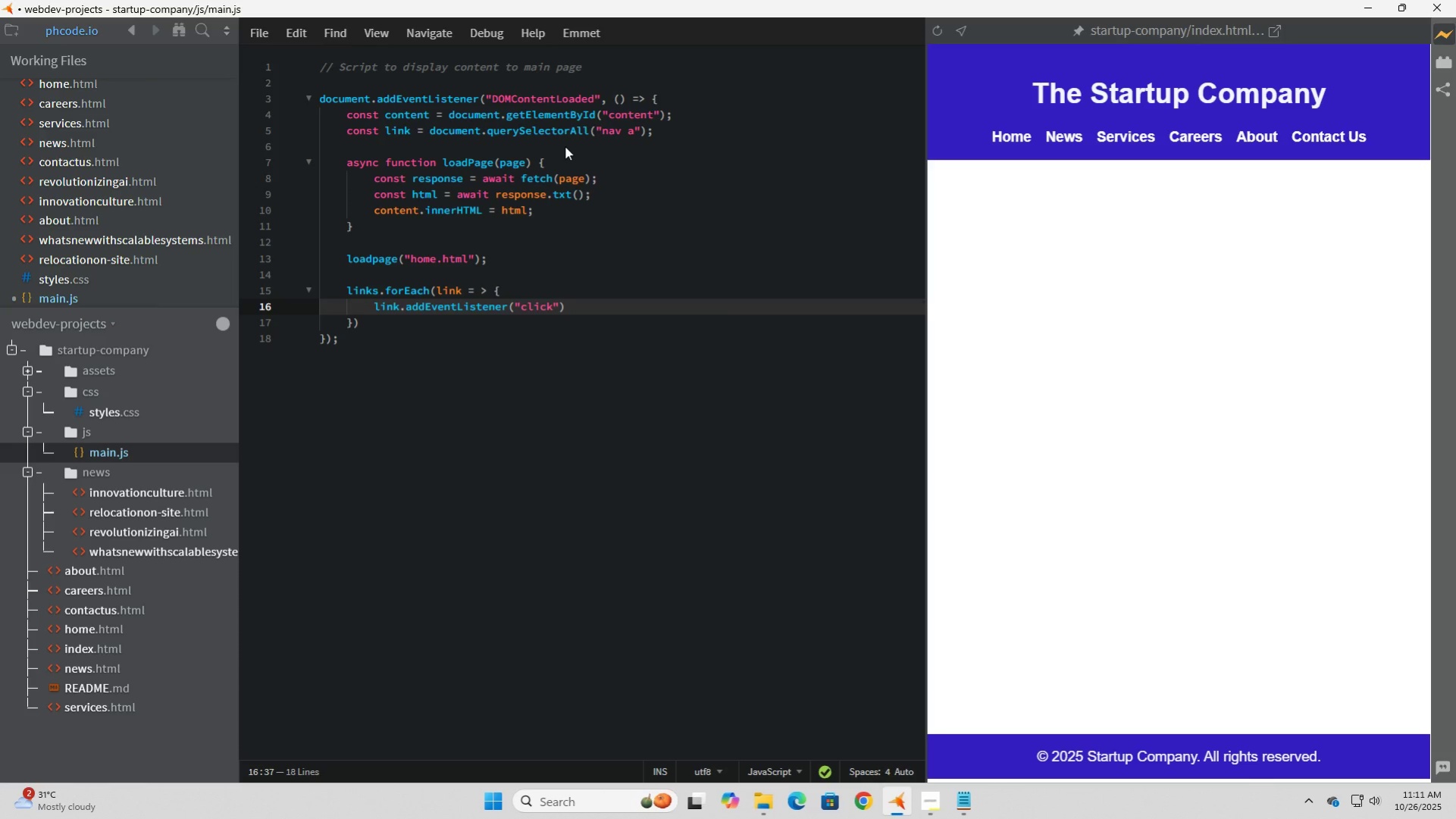 
key(ArrowRight)
 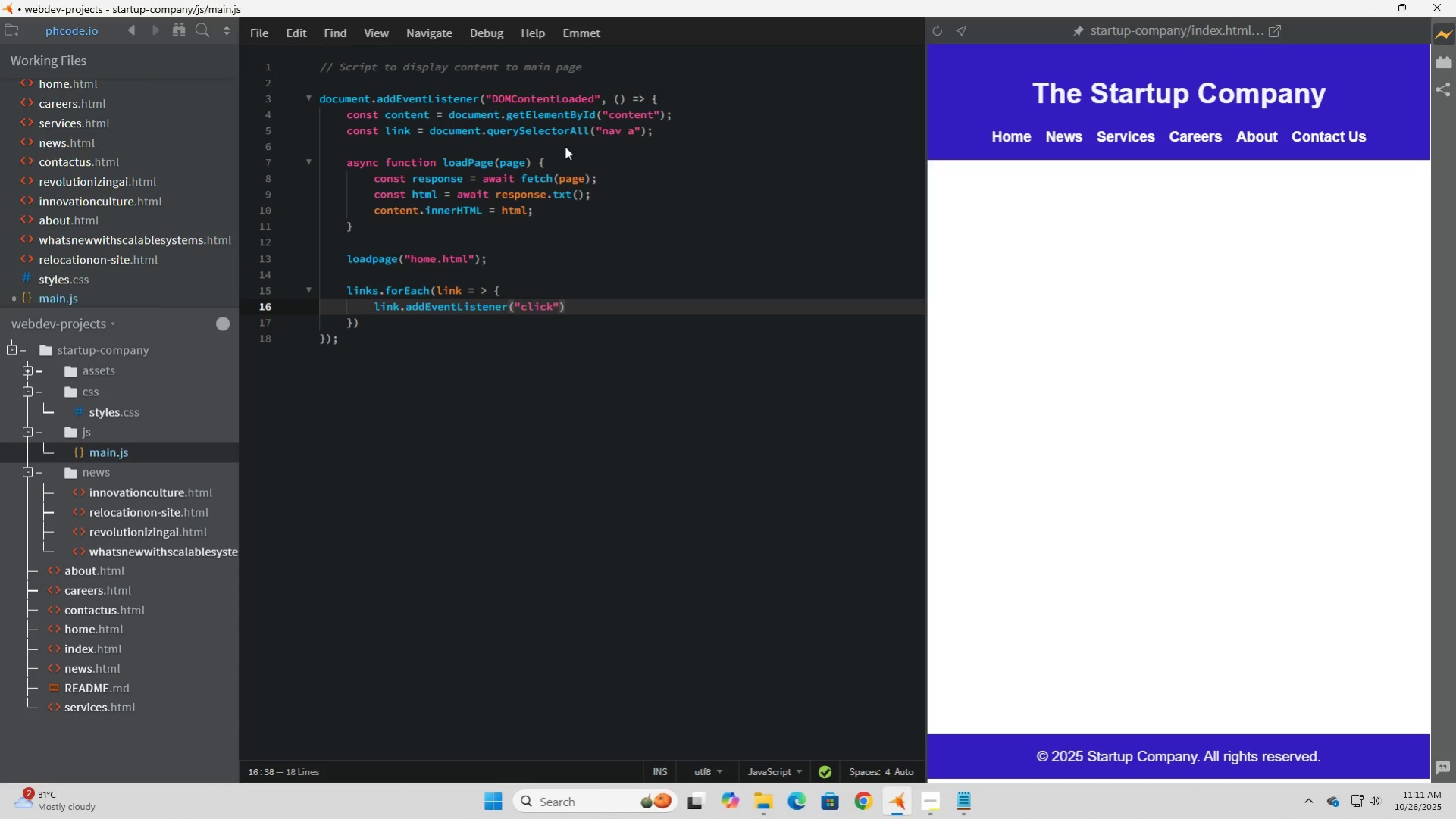 
key(Comma)
 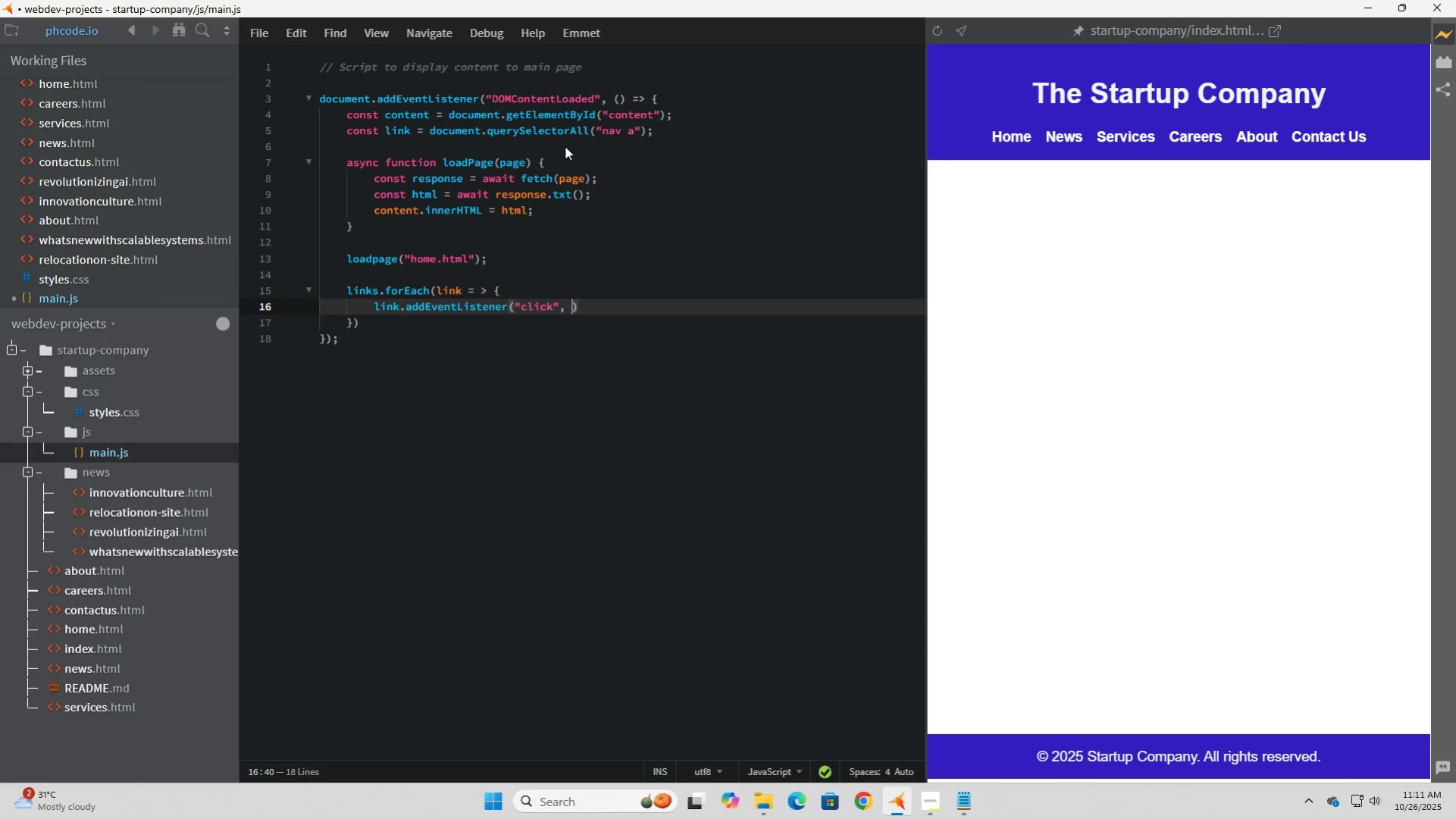 
key(Space)
 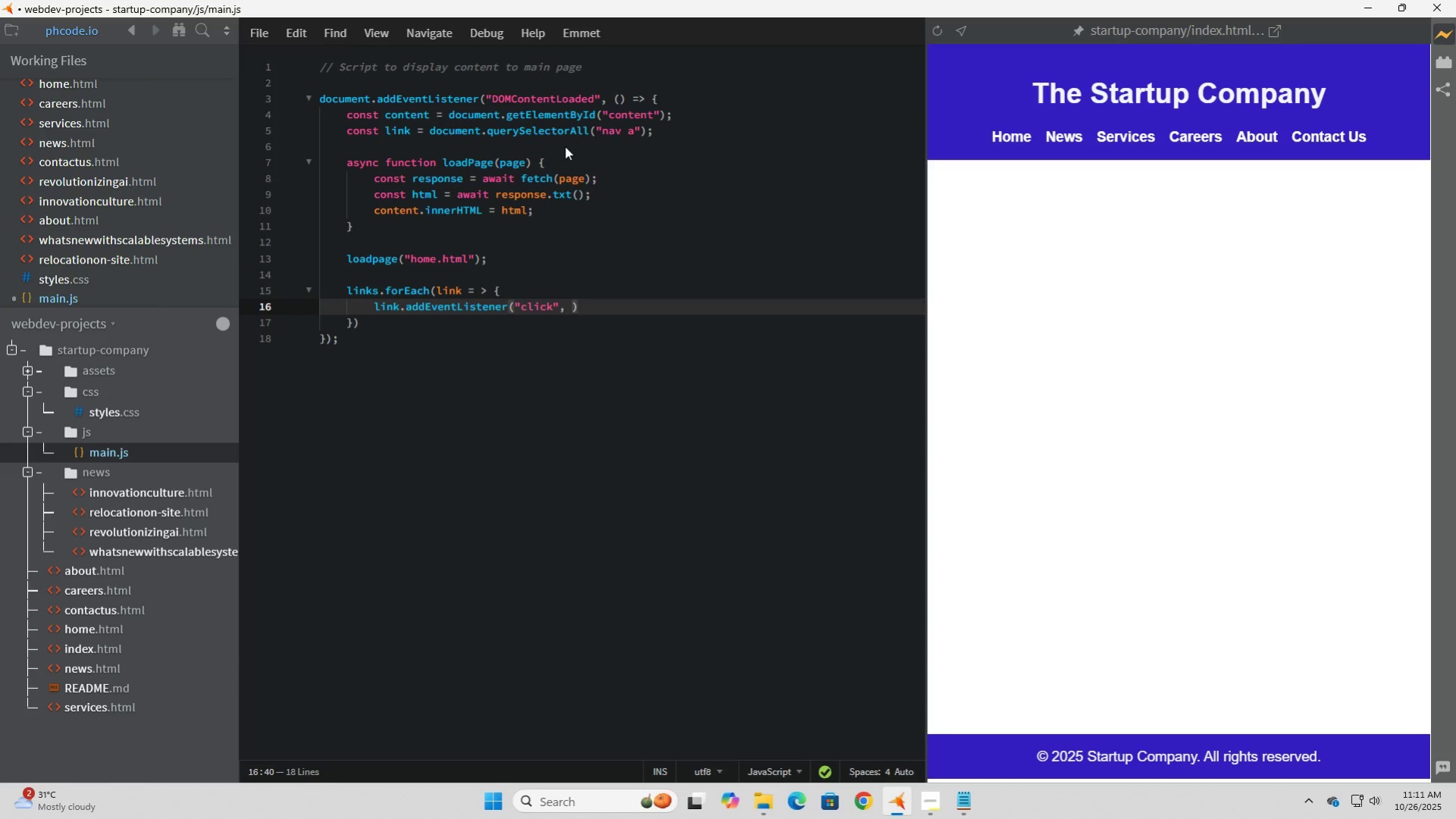 
key(E)
 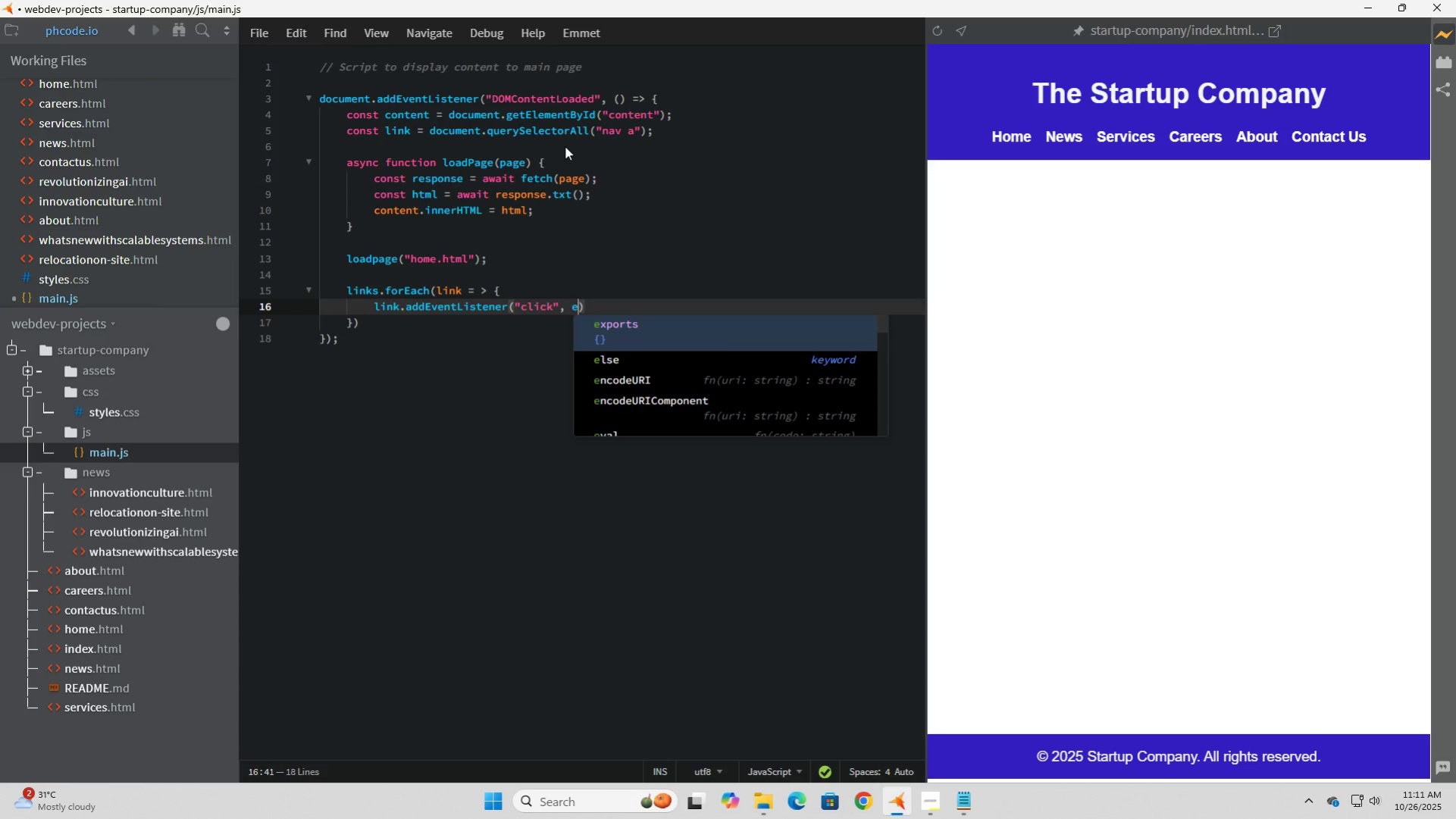 
key(Space)
 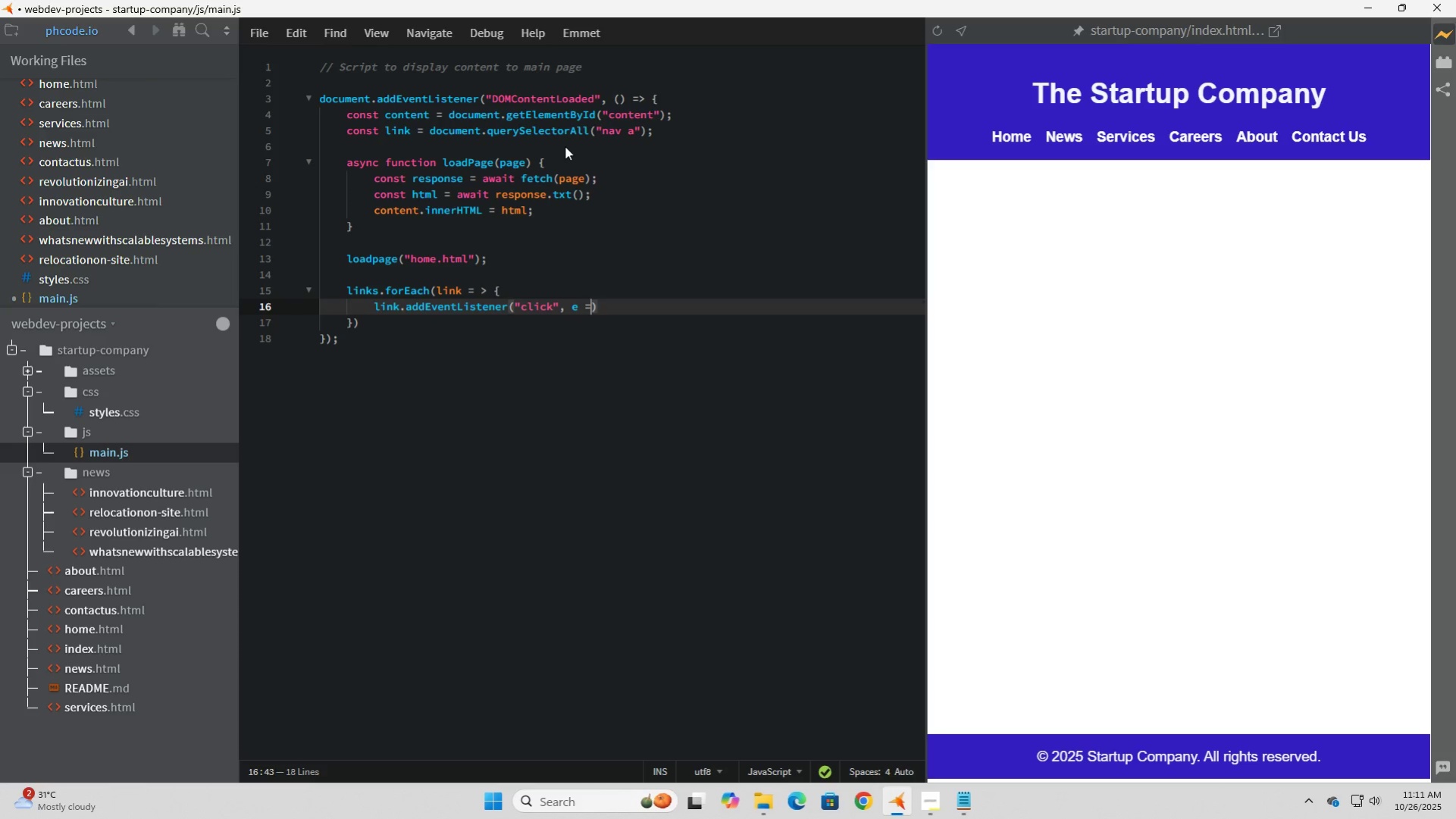 
key(Equal)
 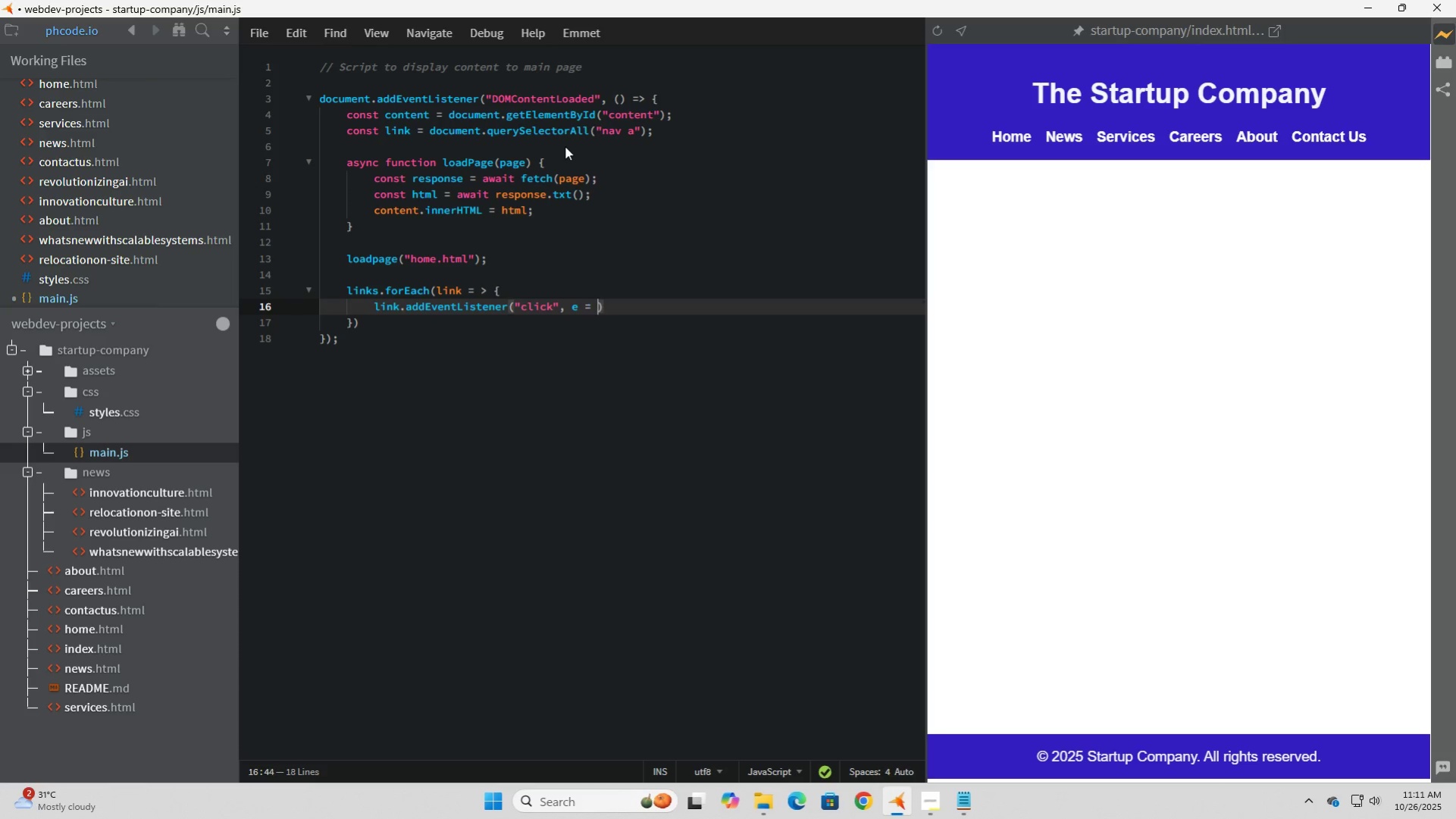 
key(Space)
 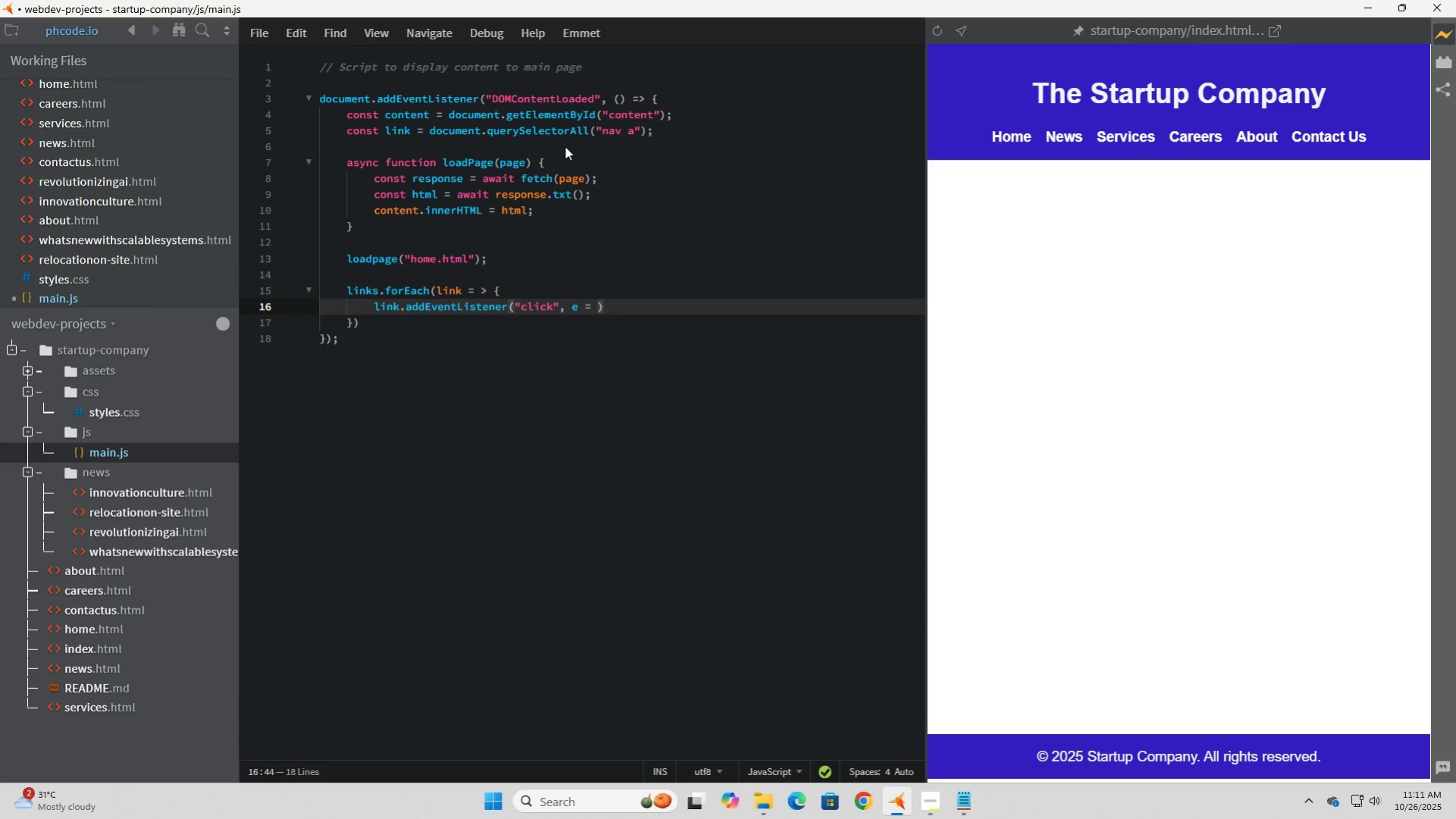 
key(Shift+Period)
 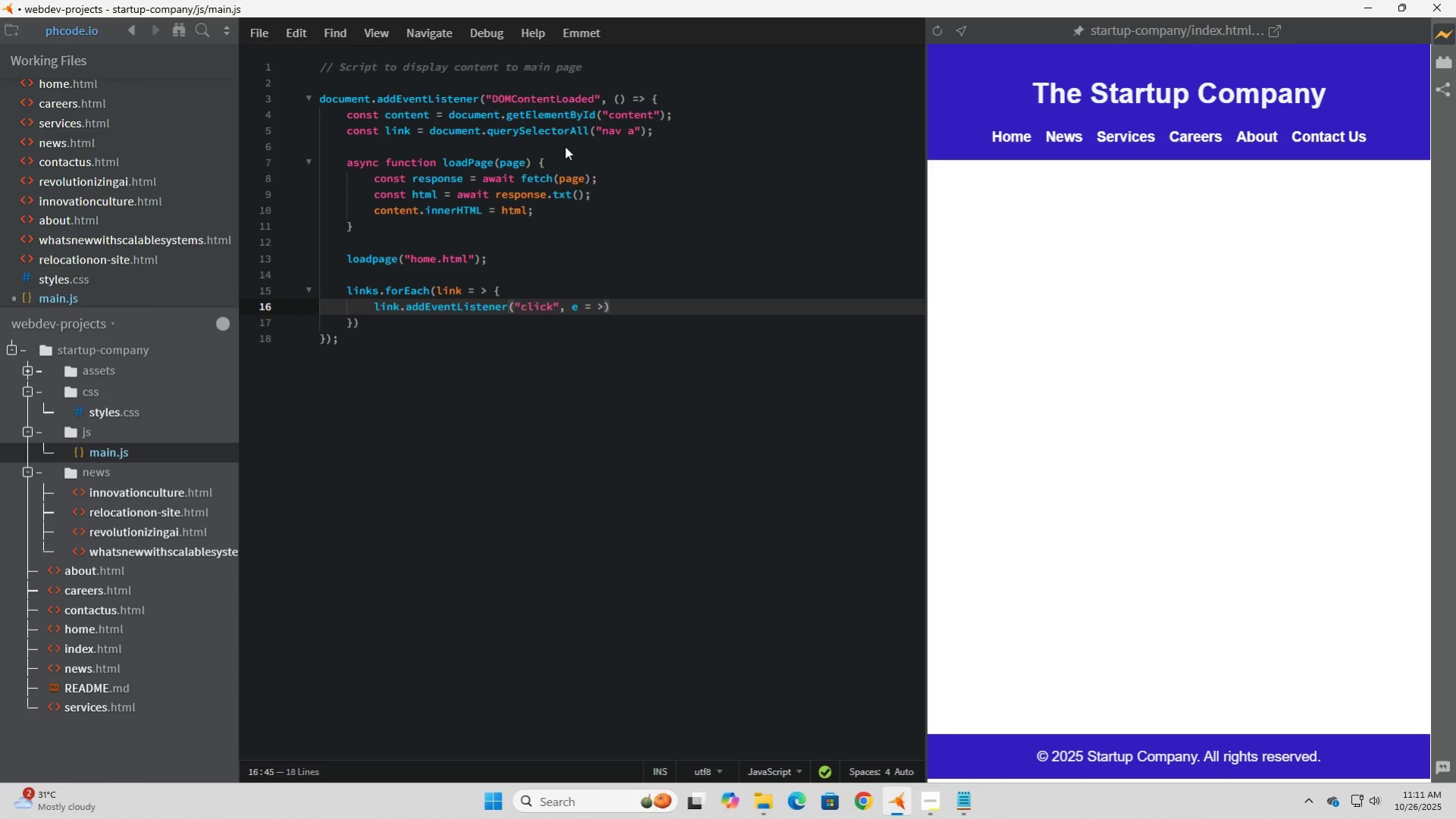 
key(ArrowLeft)
 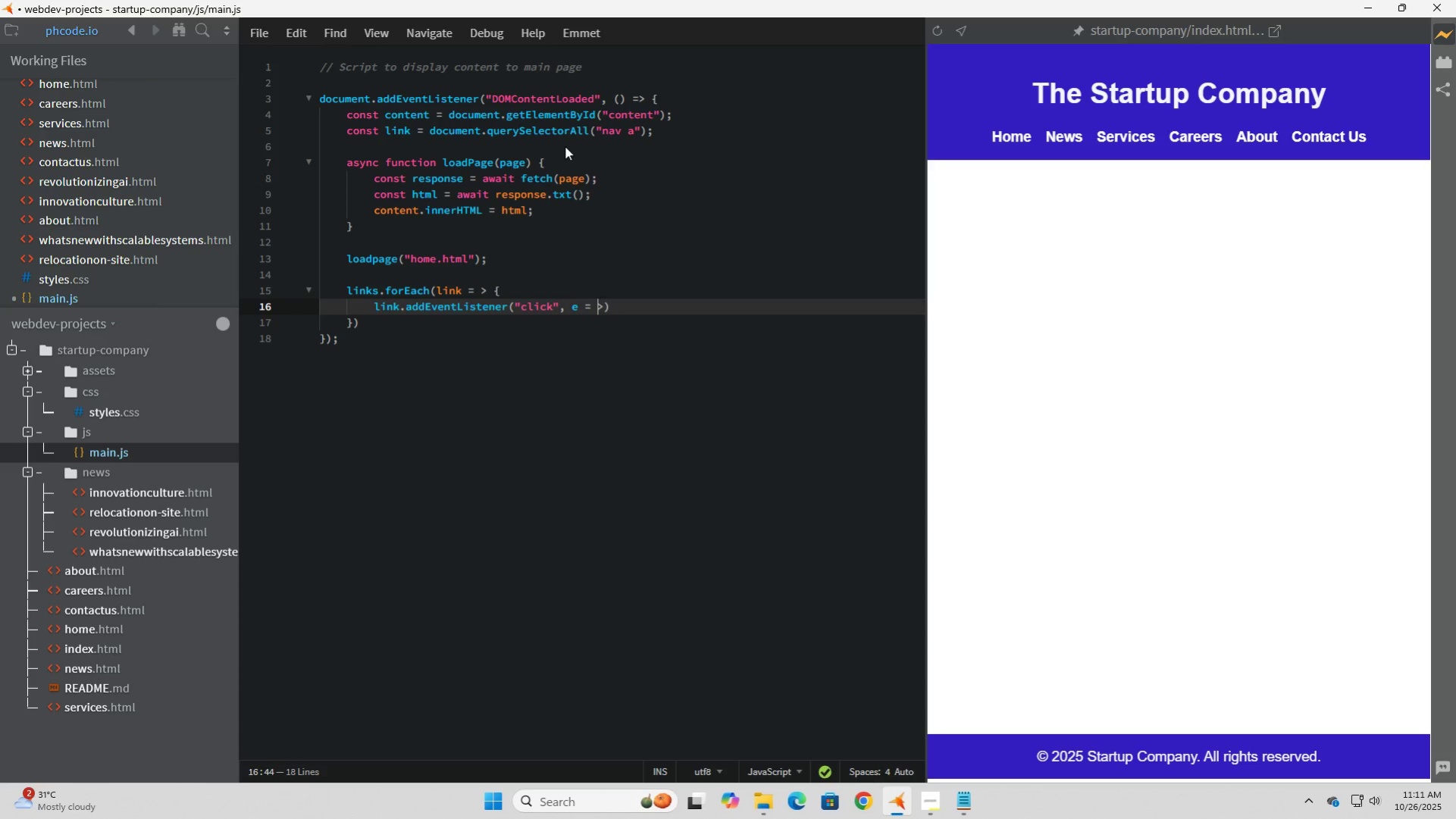 
key(ArrowLeft)
 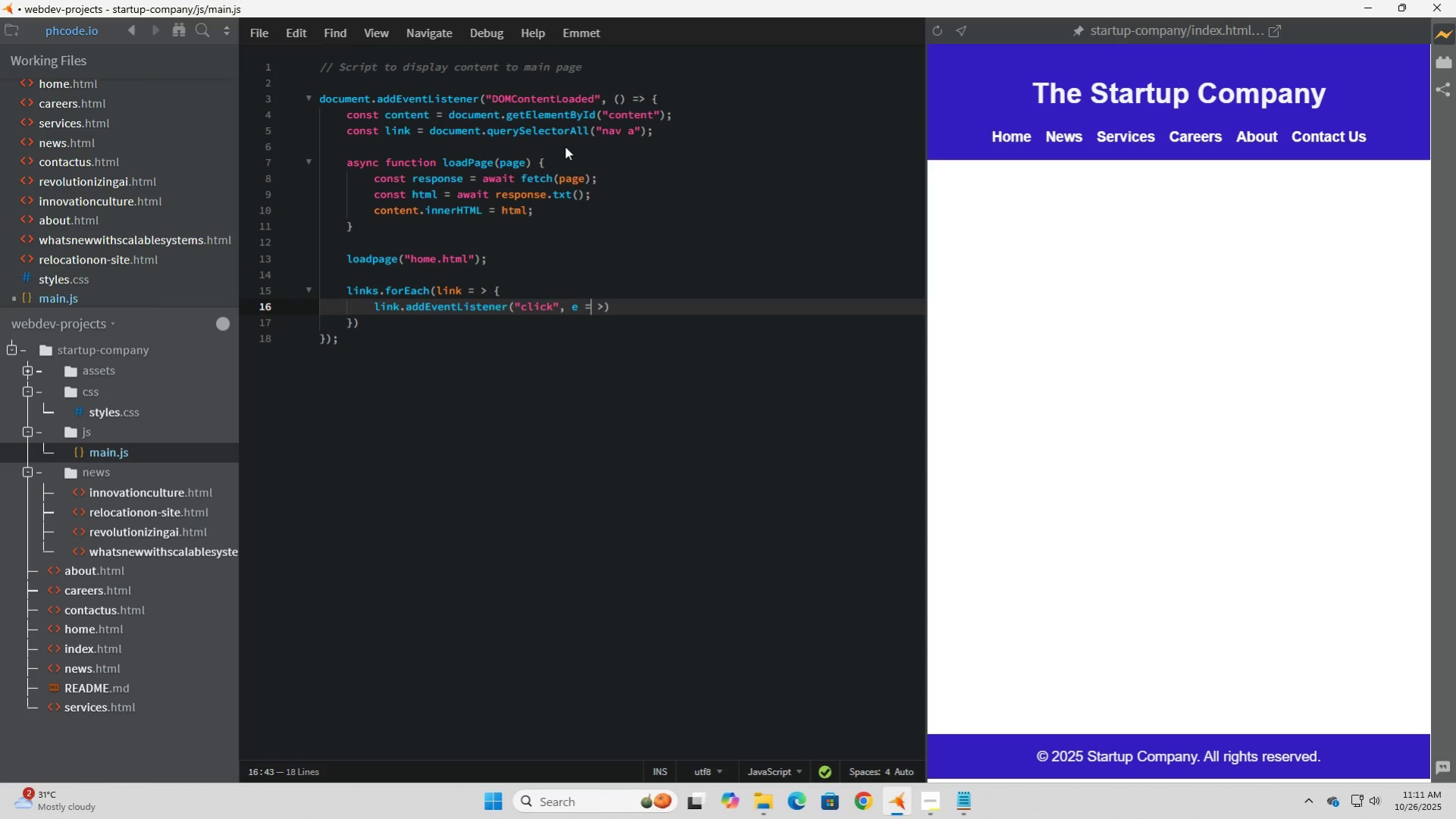 
key(ArrowRight)
 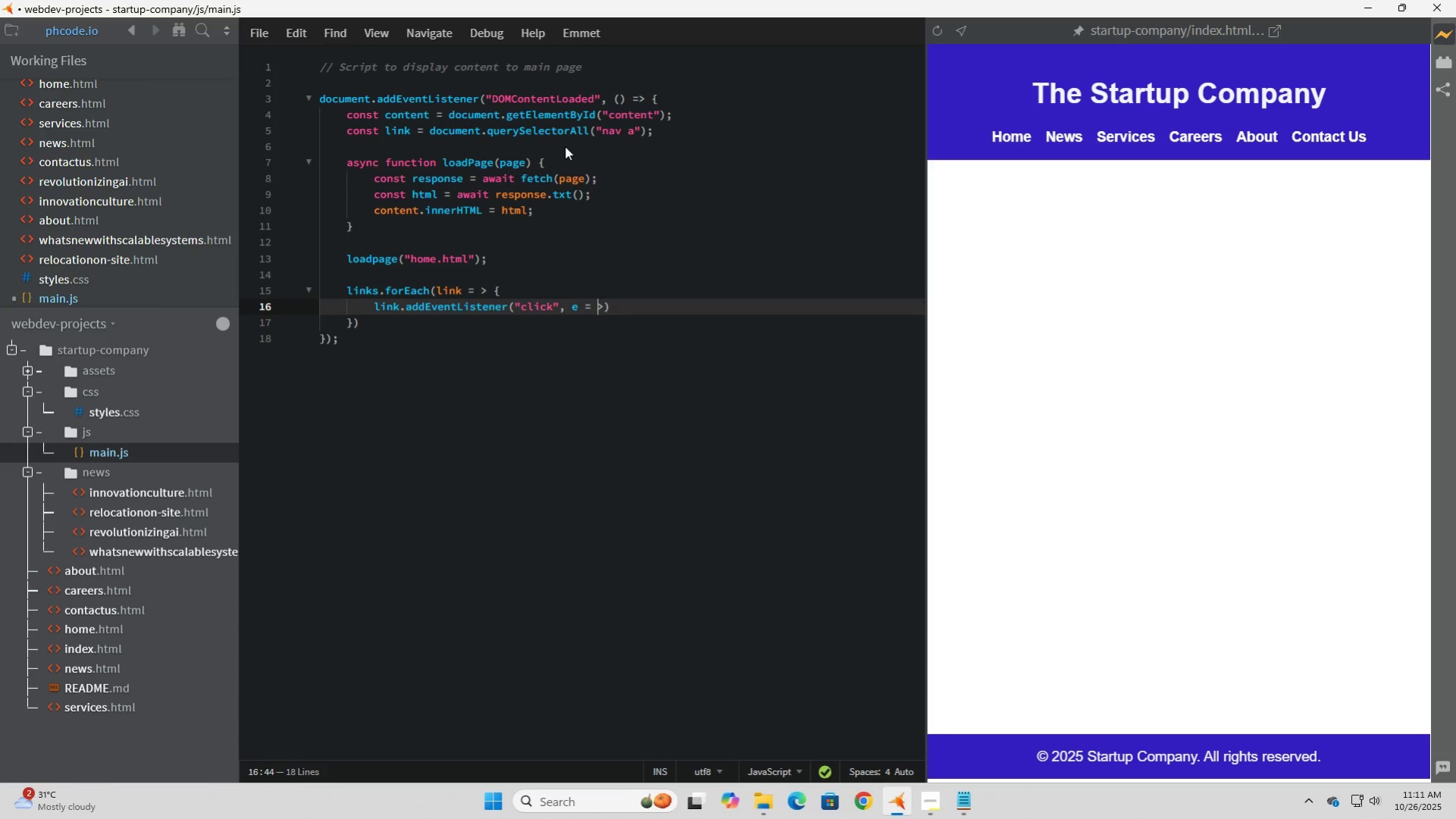 
key(Backspace)
 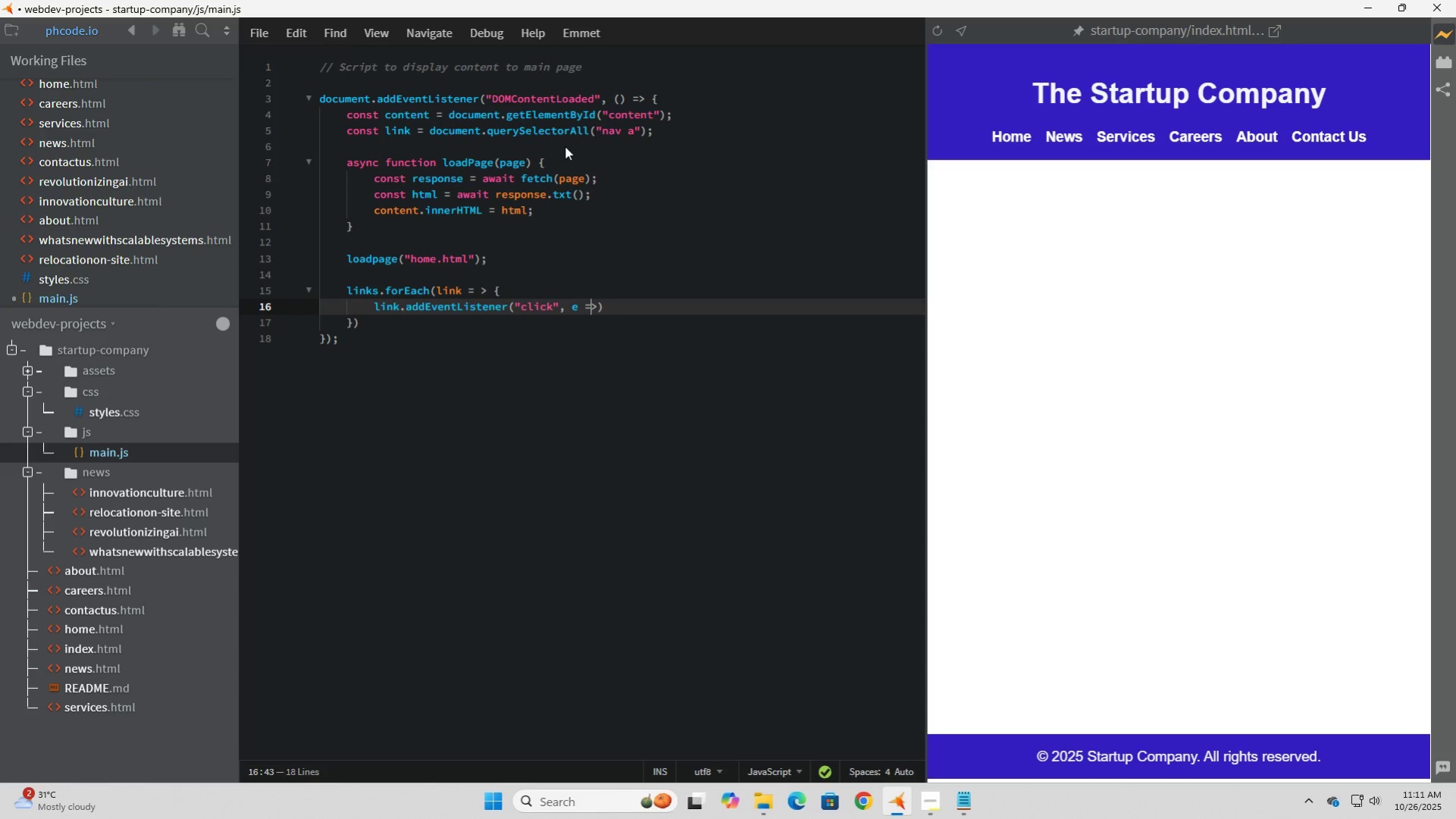 
key(ArrowRight)
 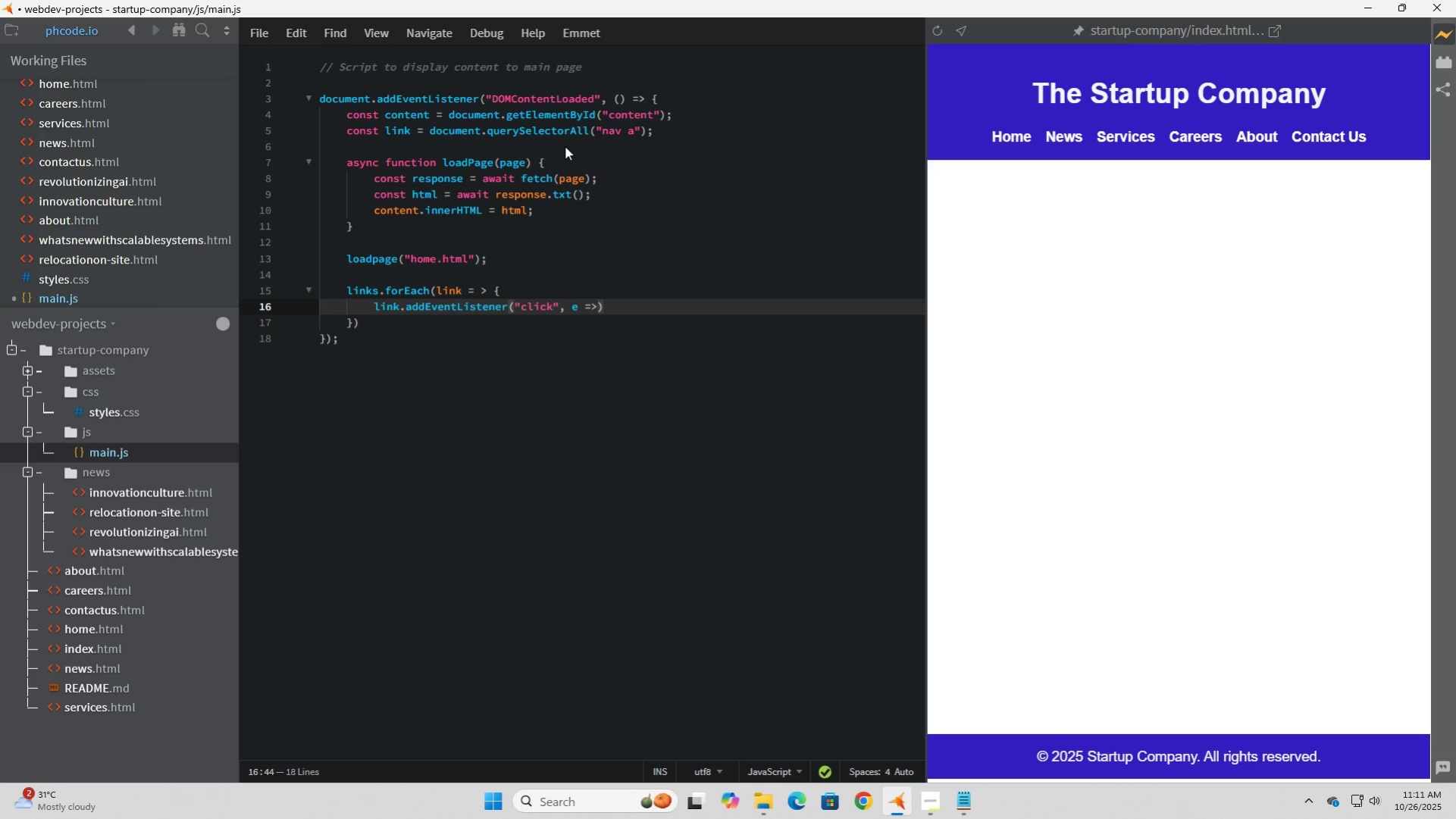 
key(Space)
 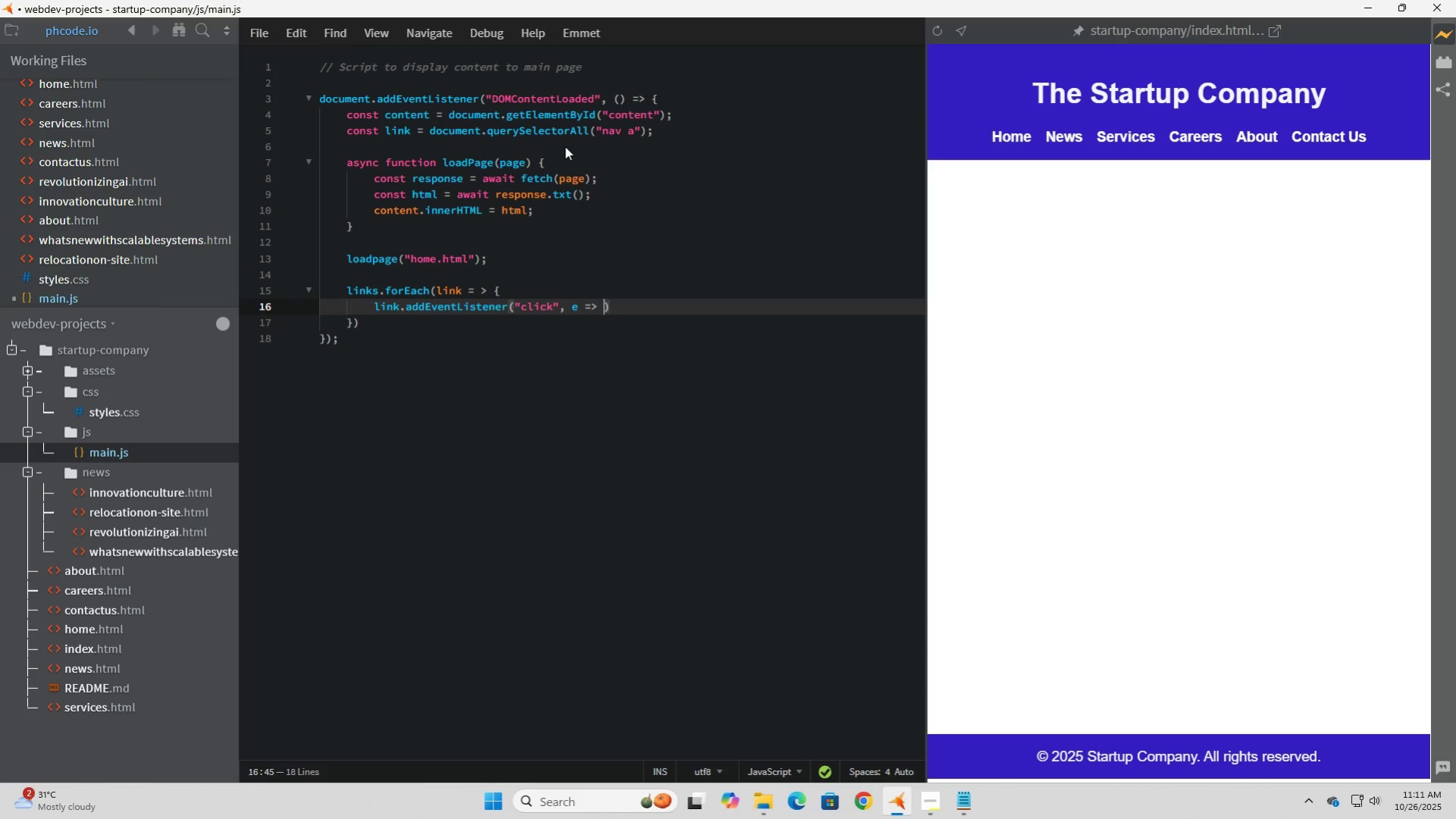 
key(Shift+BracketLeft)
 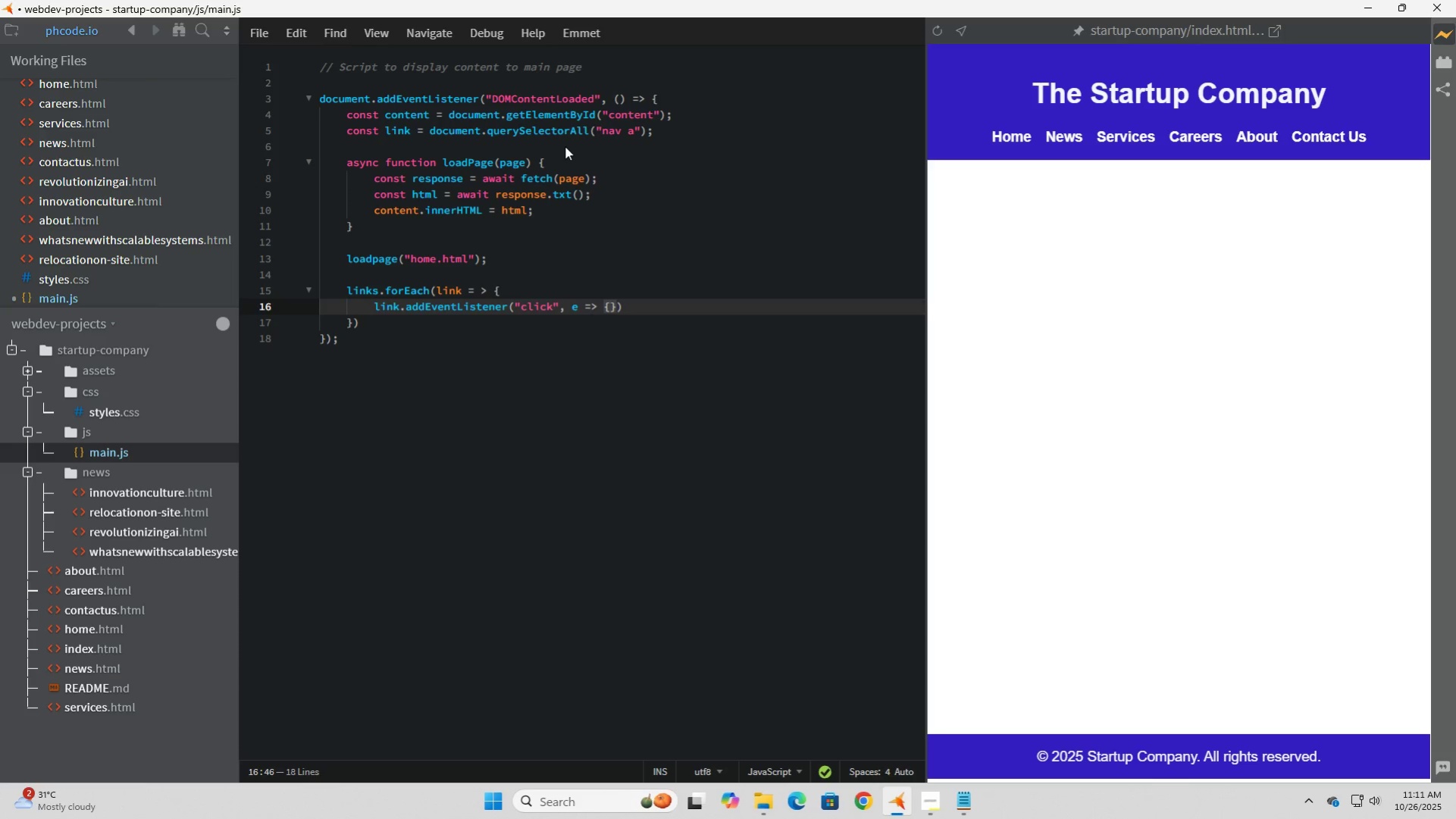 
key(Enter)
 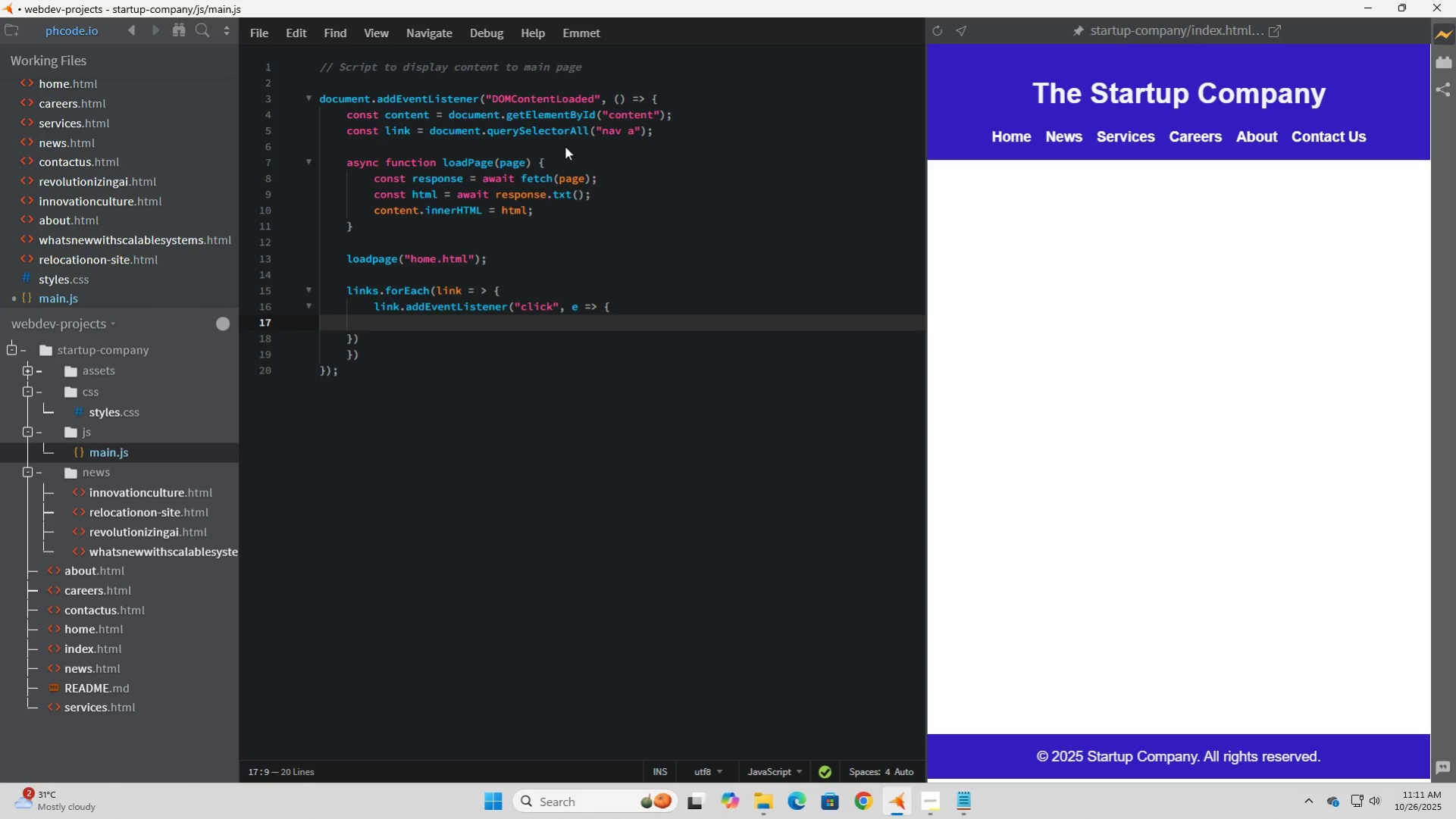 
wait(10.92)
 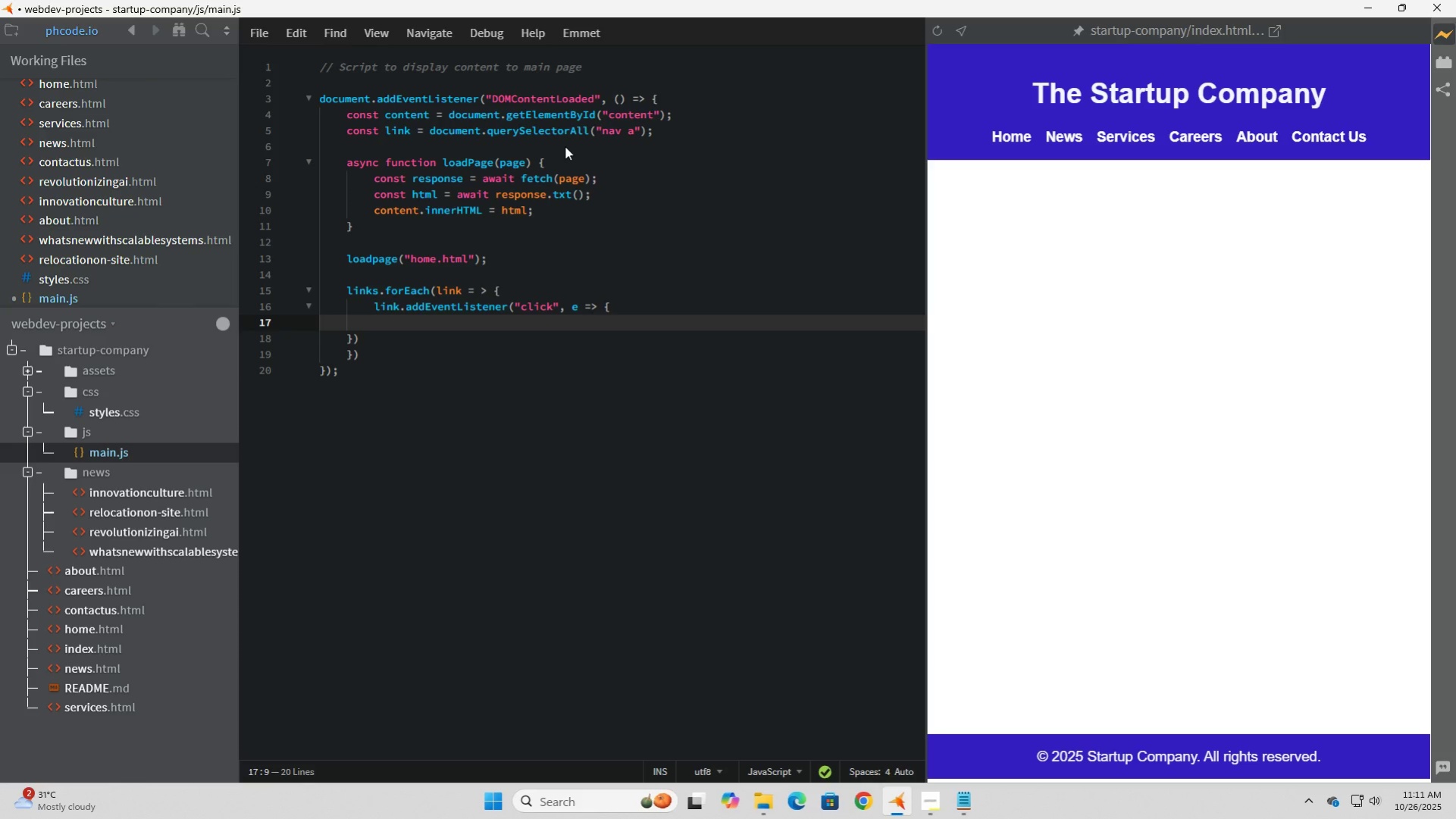 
key(Tab)
type(e.preven)
key(Tab)
type(();)
 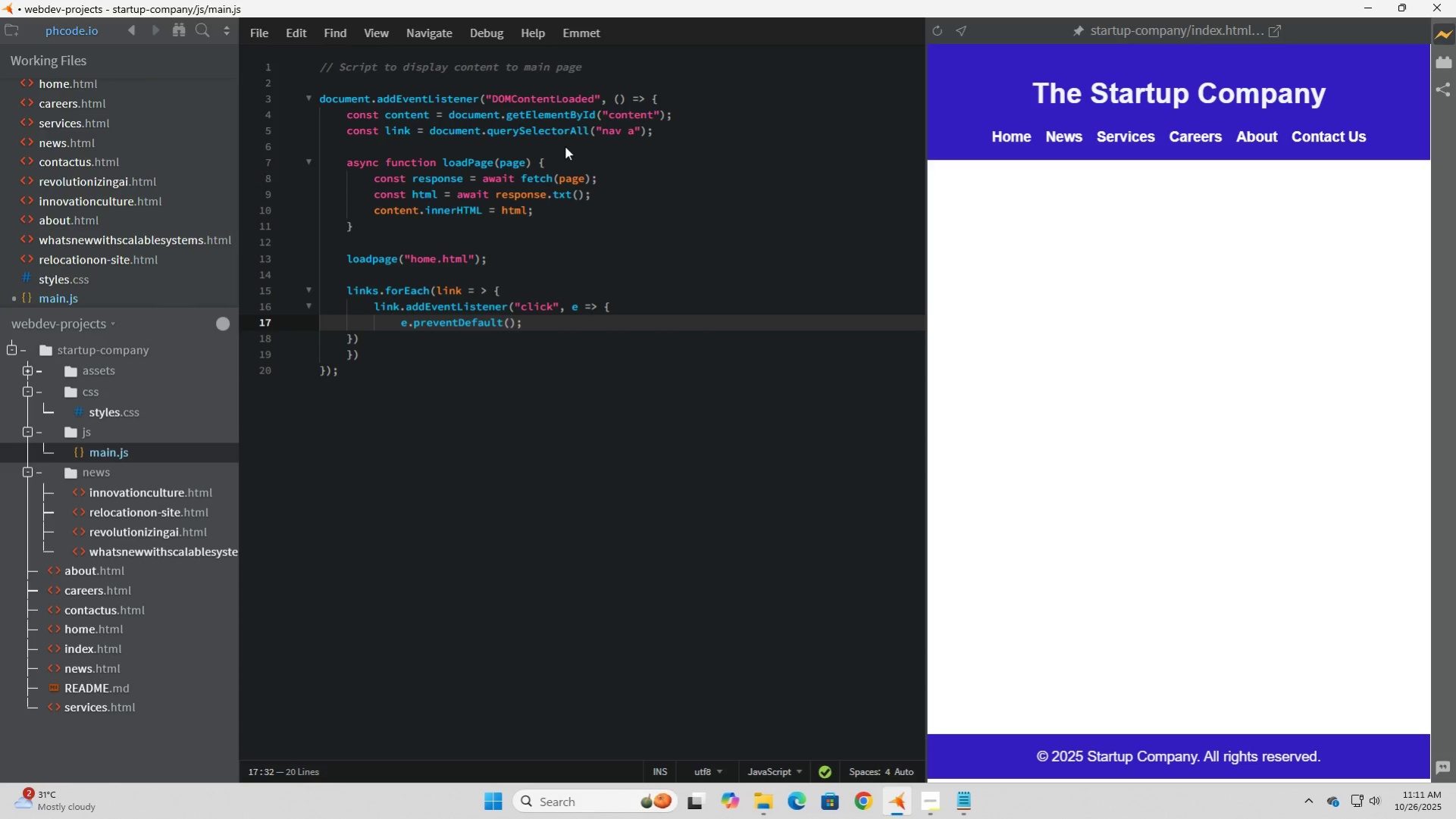 
key(Enter)
 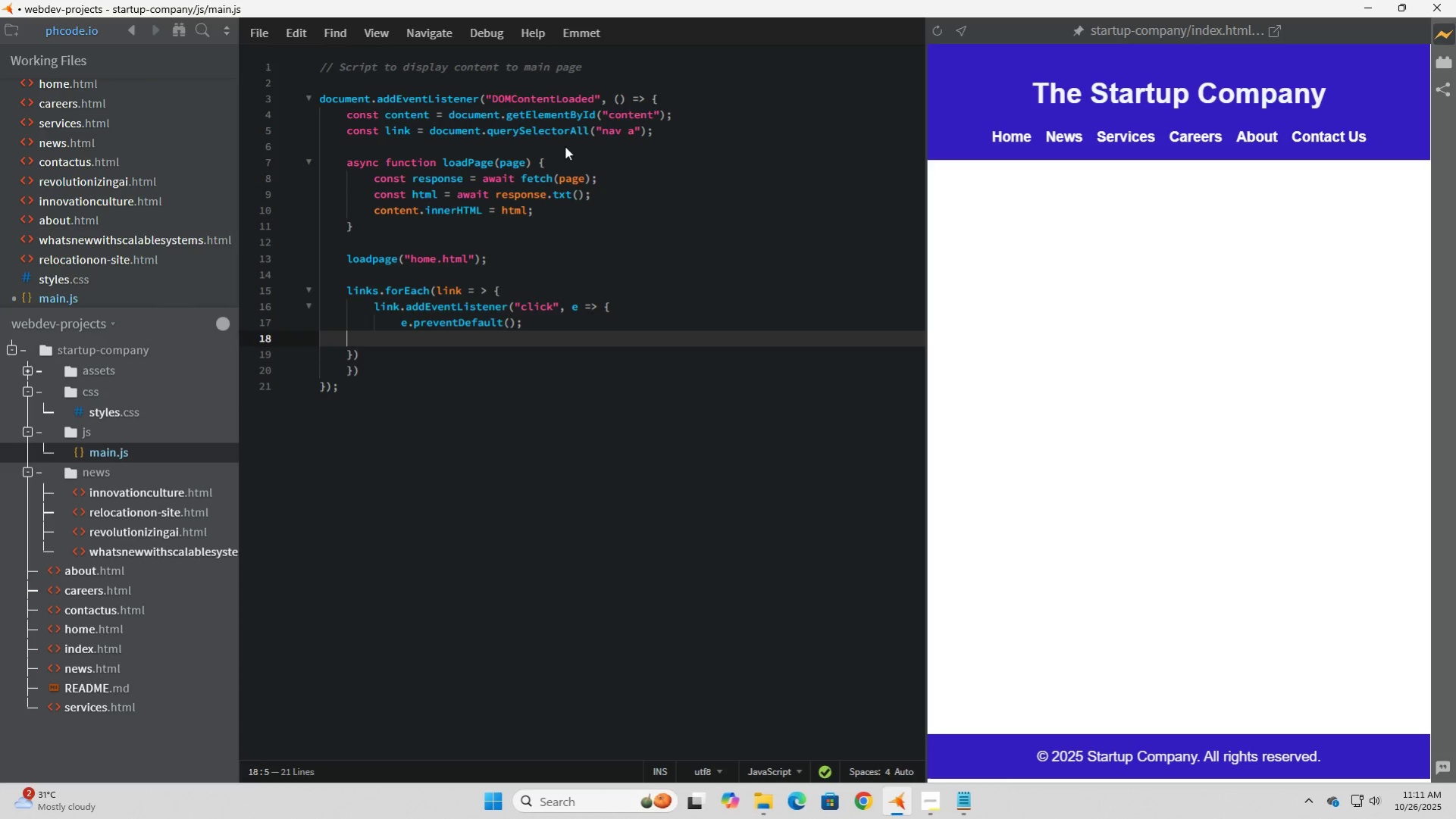 
type(const page = e.)
 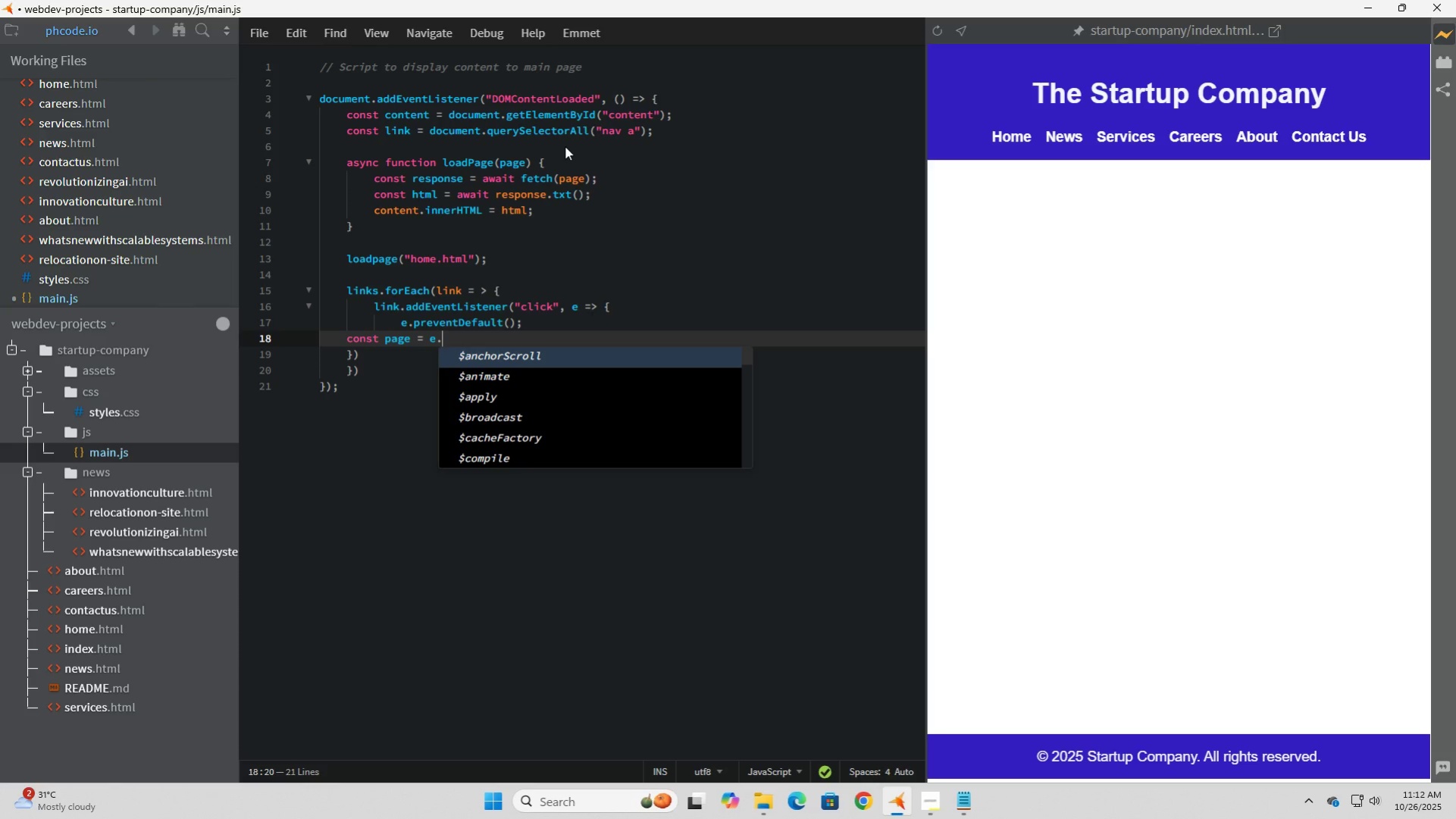 
type(target)
 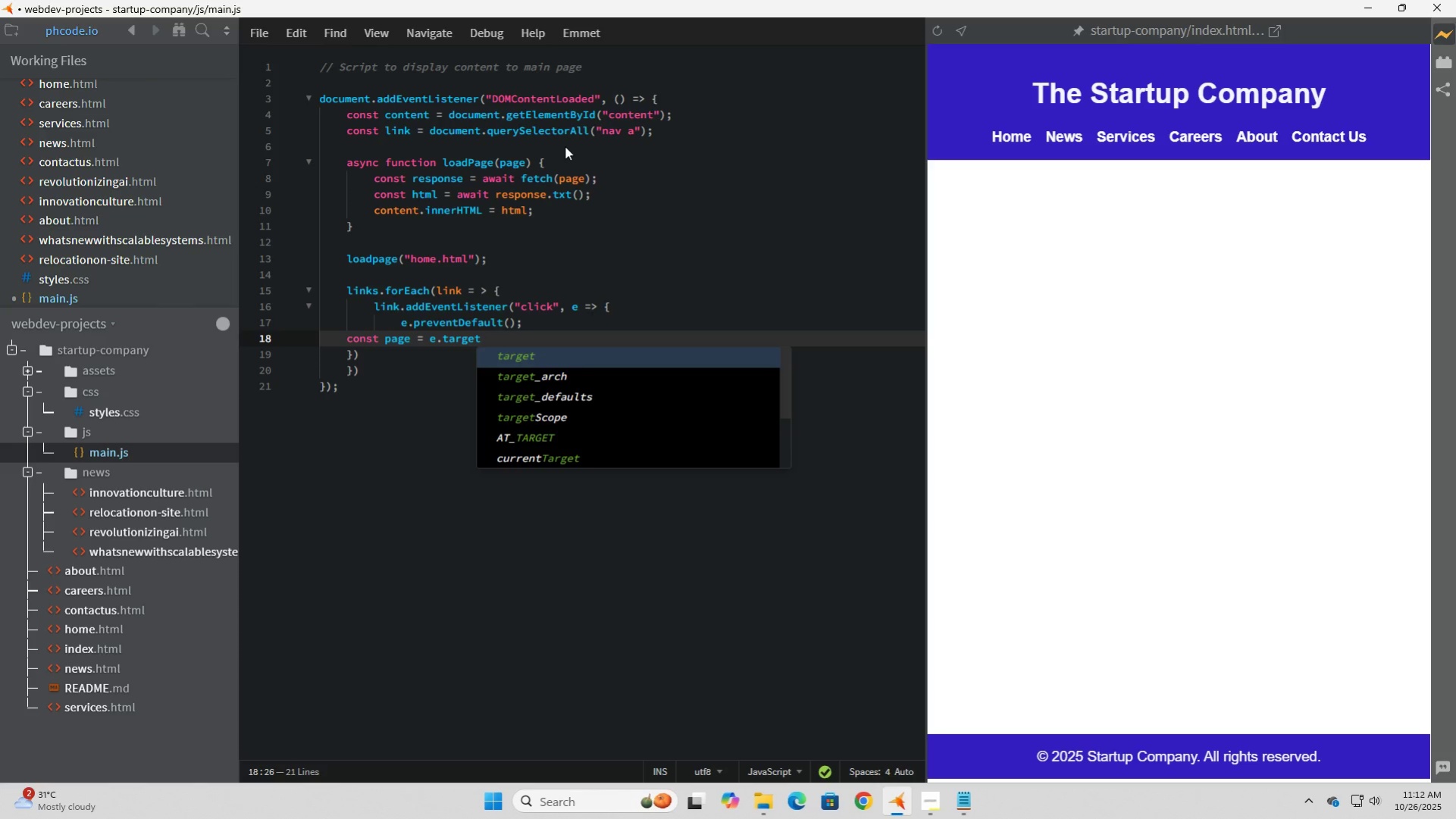 
type(.dataset)
 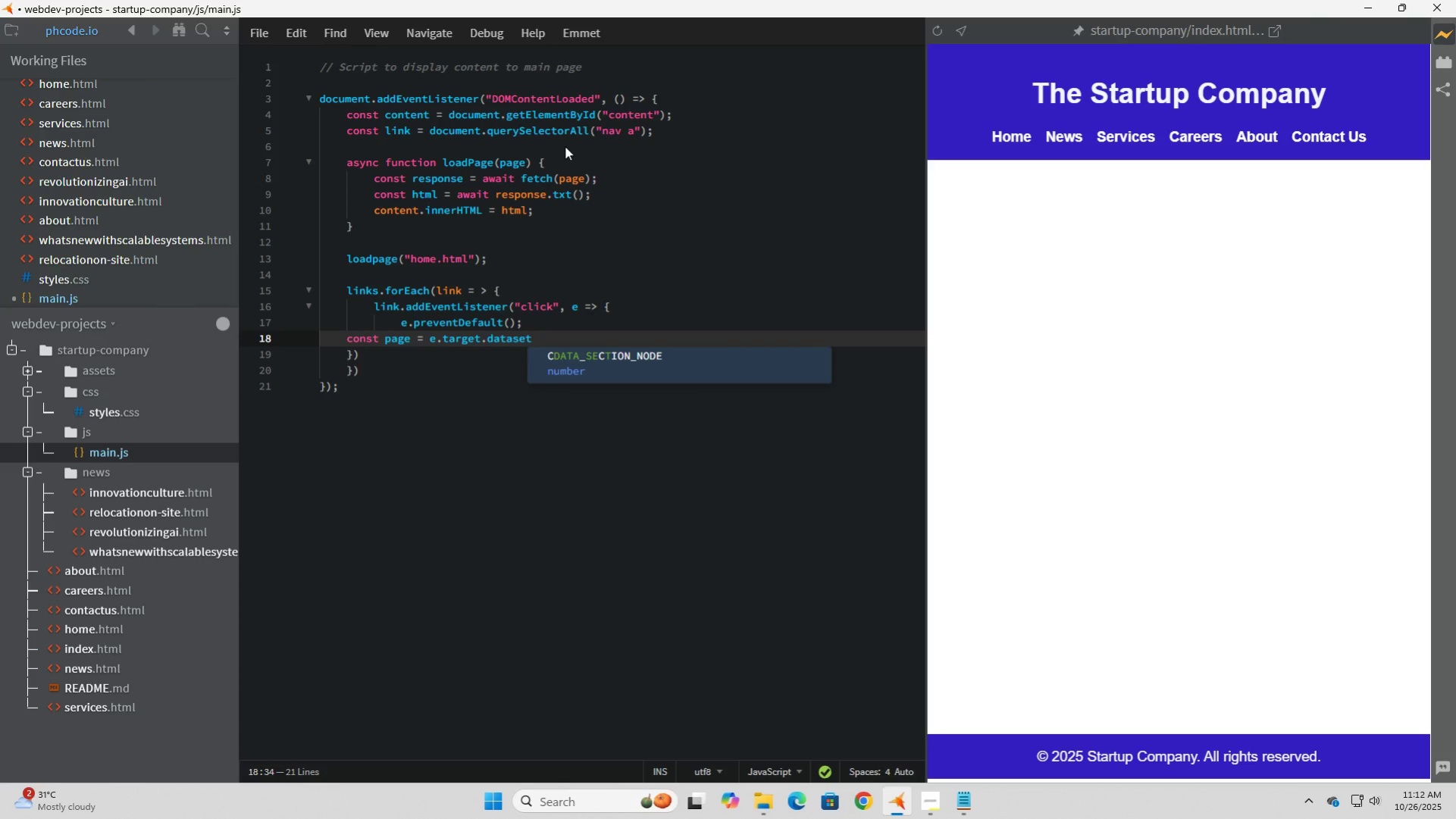 
type(.page;)
 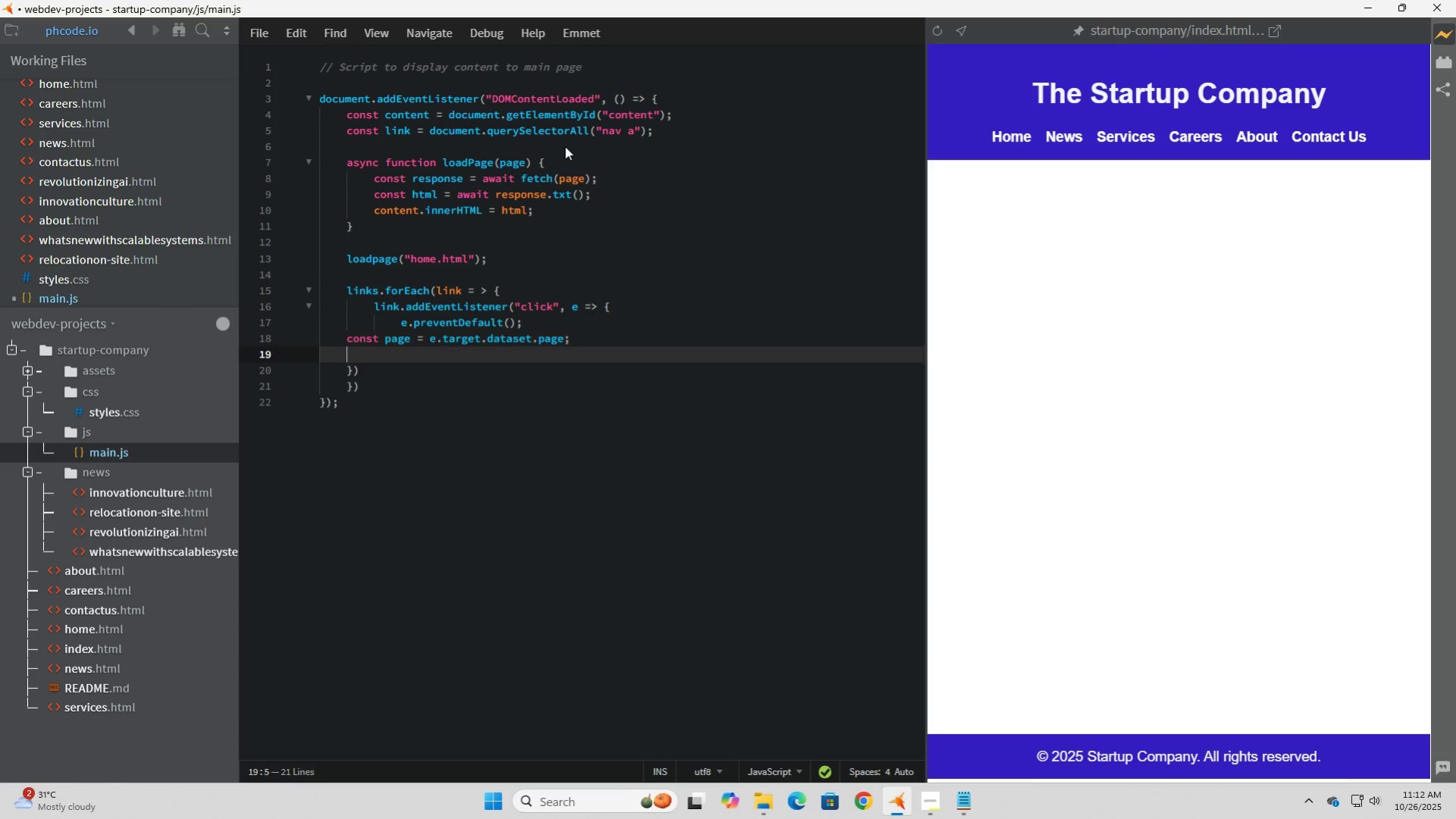 
key(Enter)
 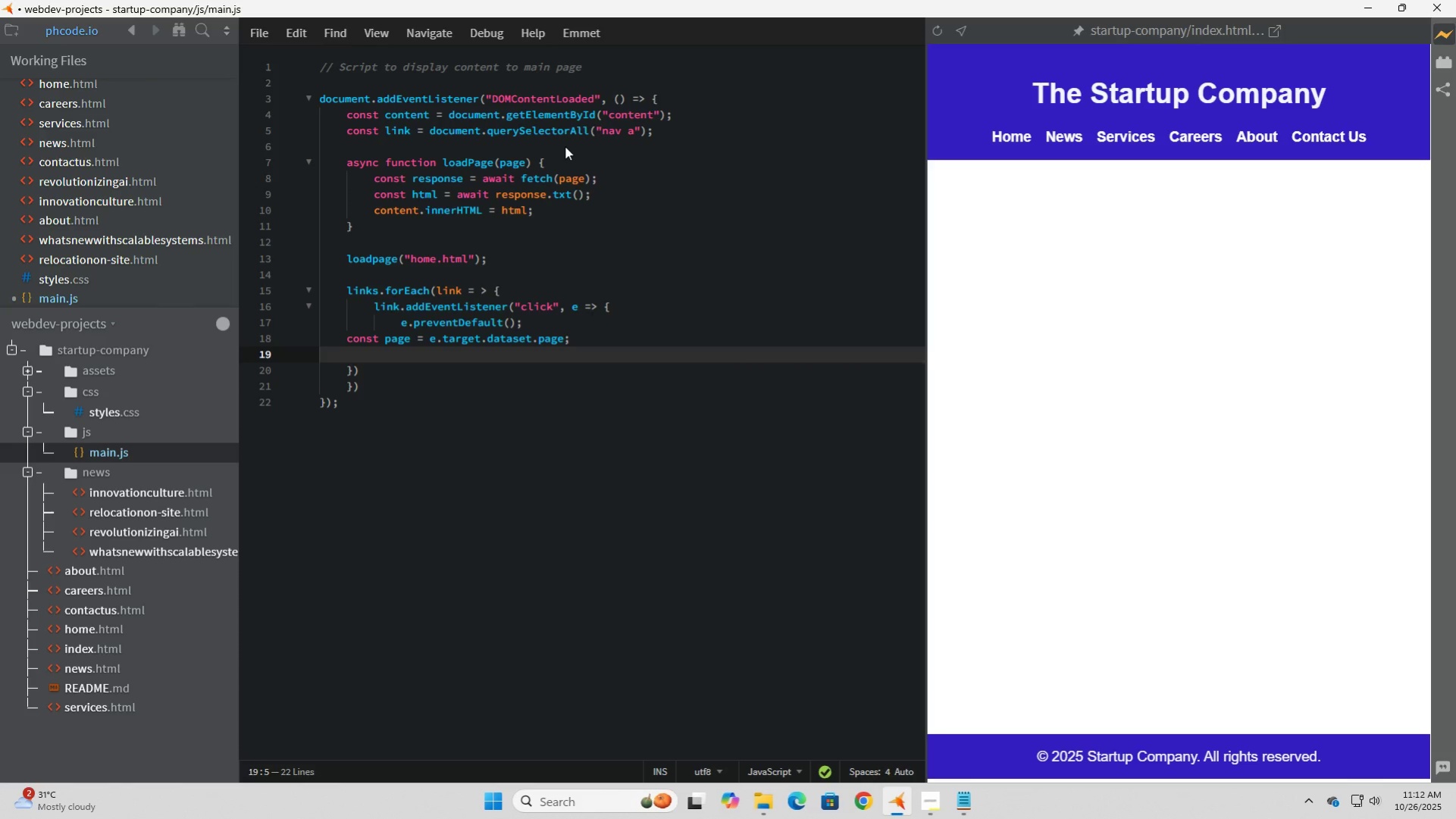 
type(loadpage)
key(Tab)
type((page)
 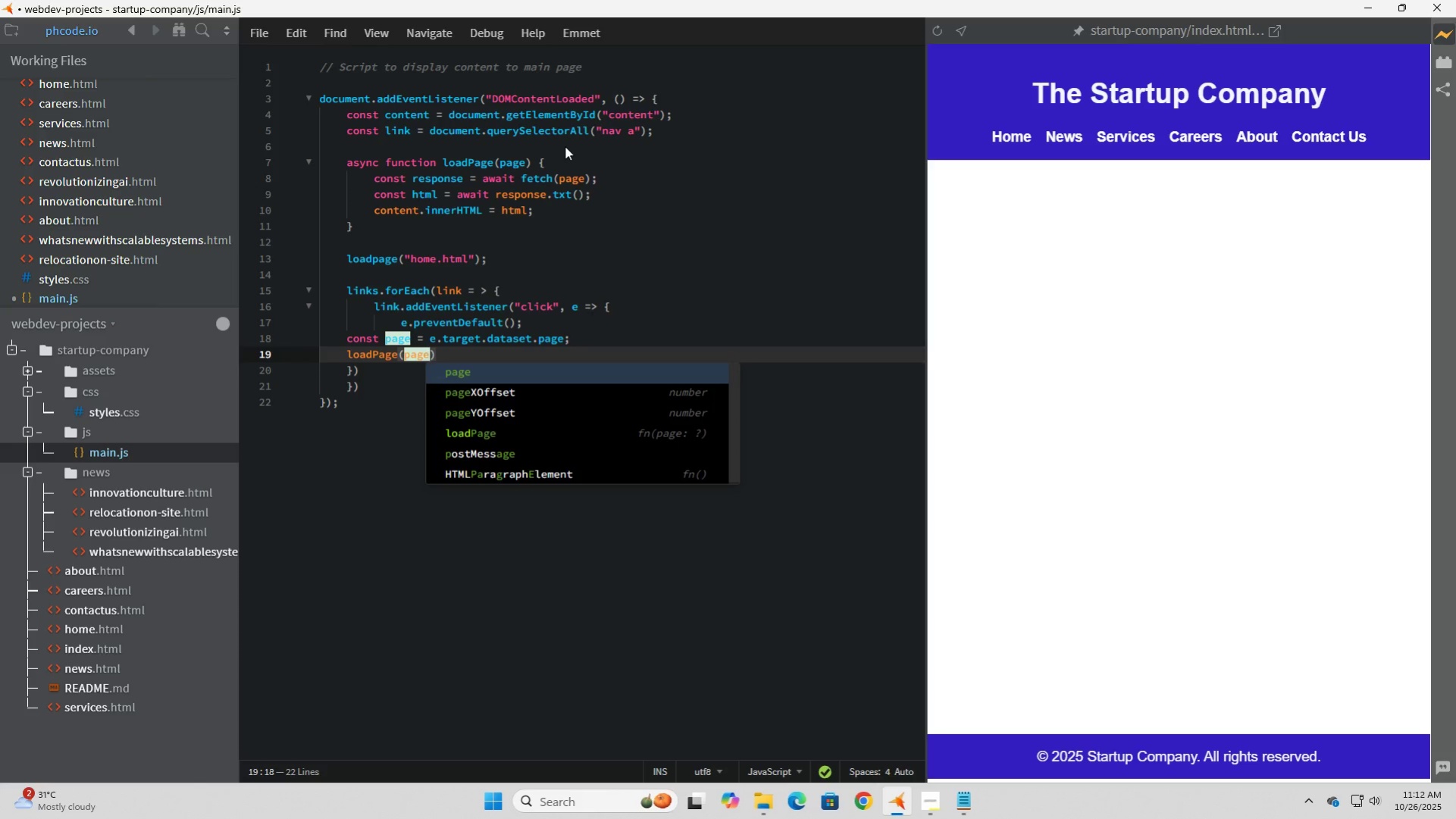 
key(ArrowRight)
 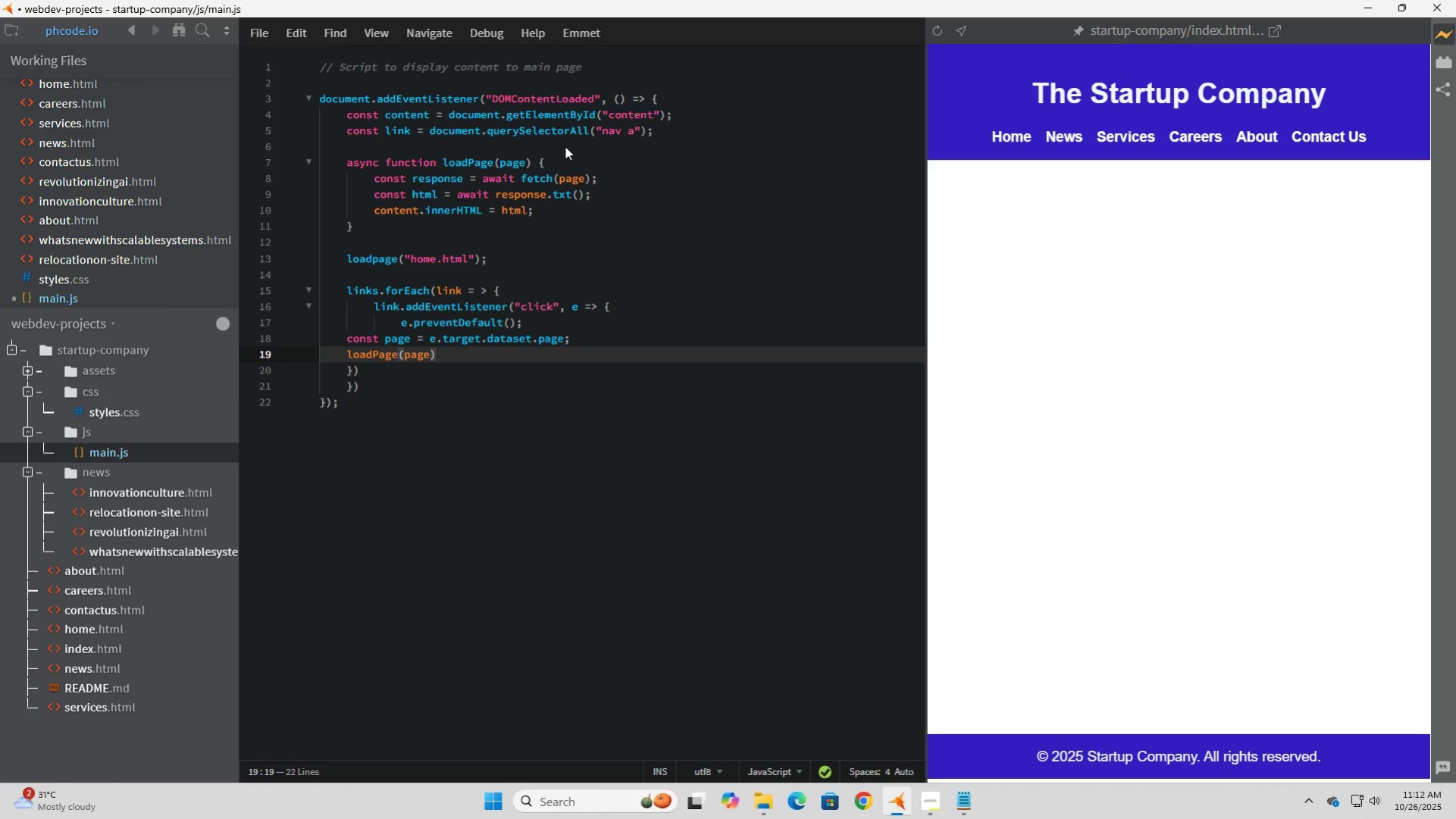 
key(Semicolon)
 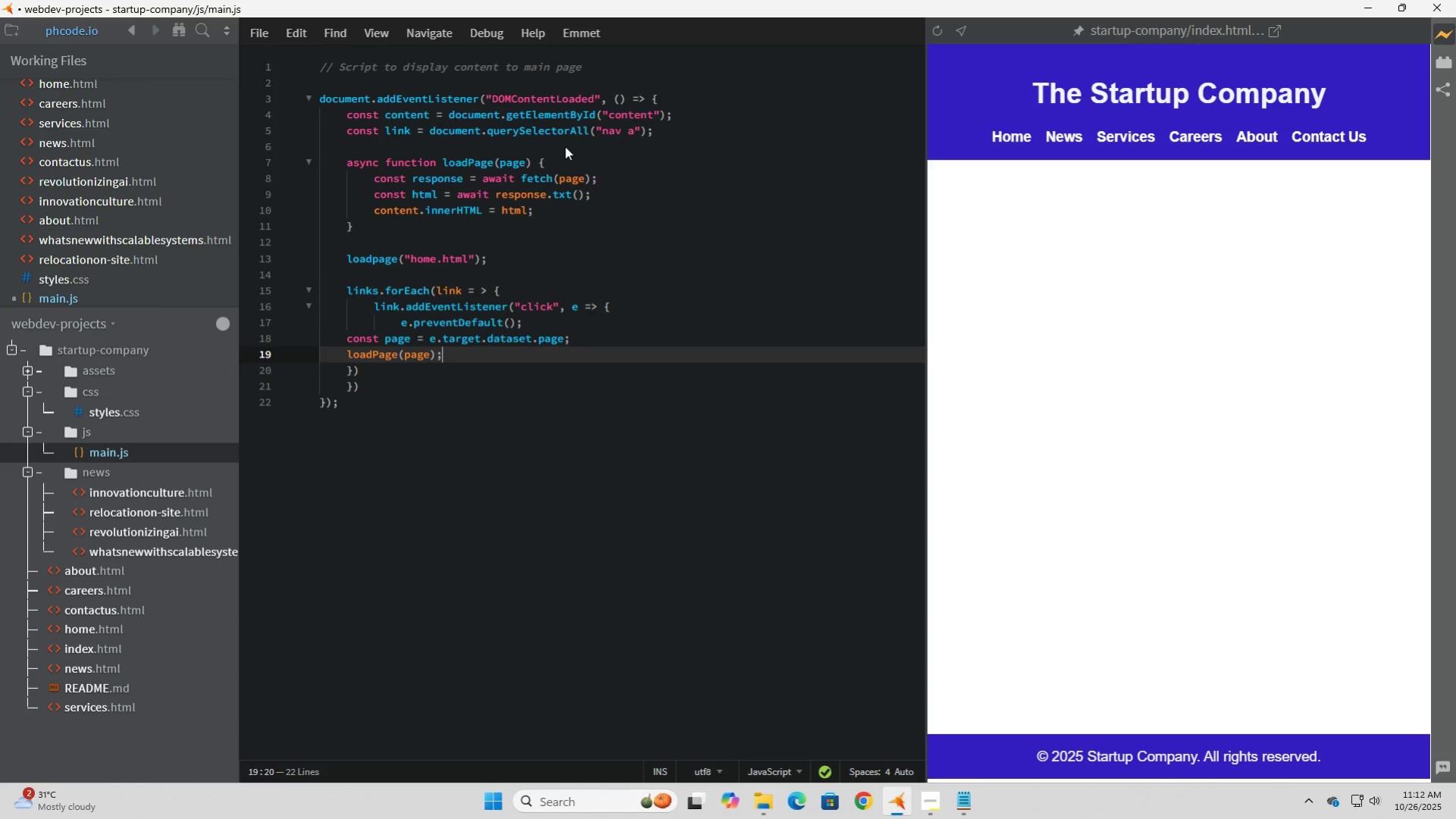 
key(ArrowDown)
 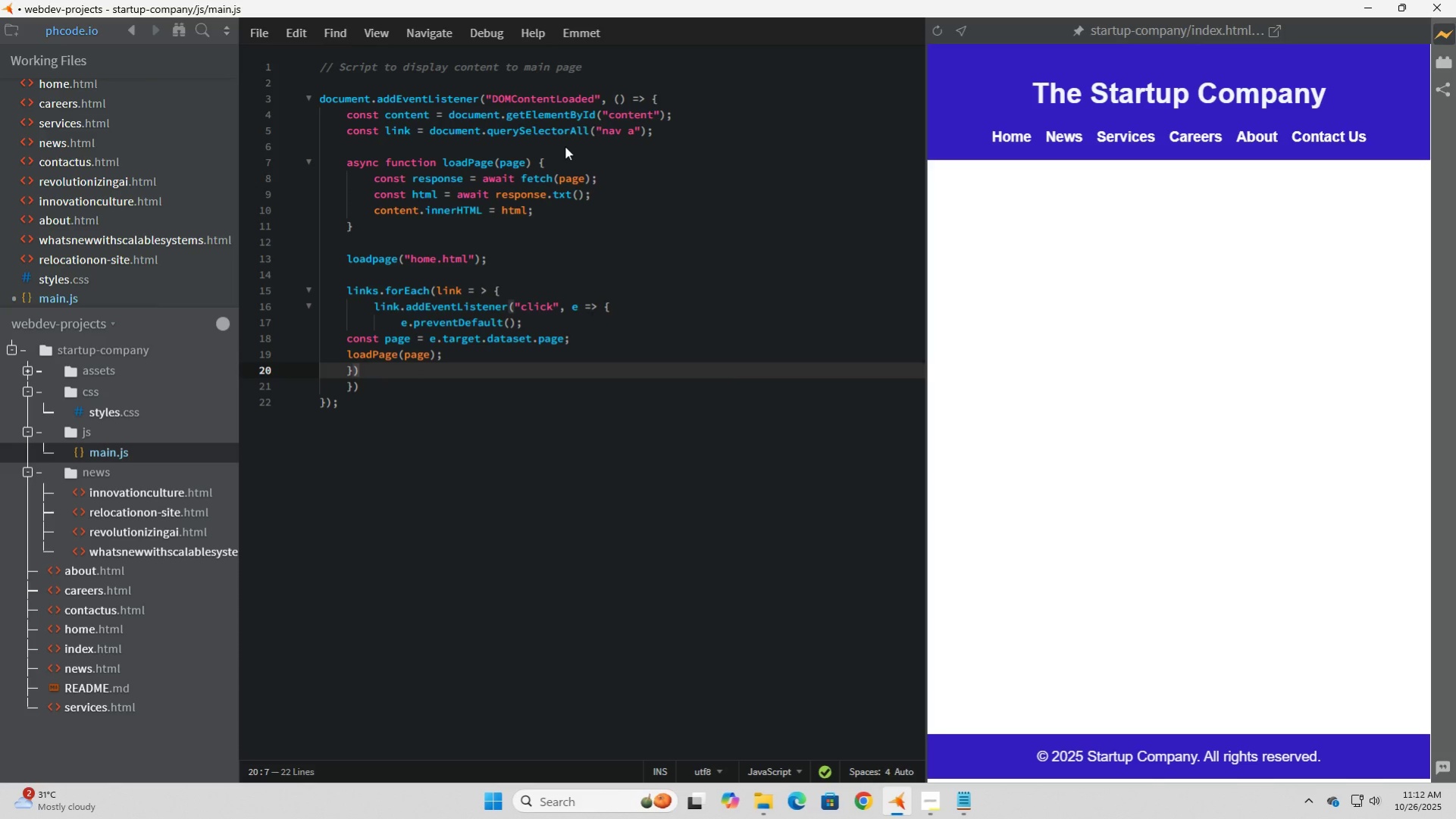 
key(Semicolon)
 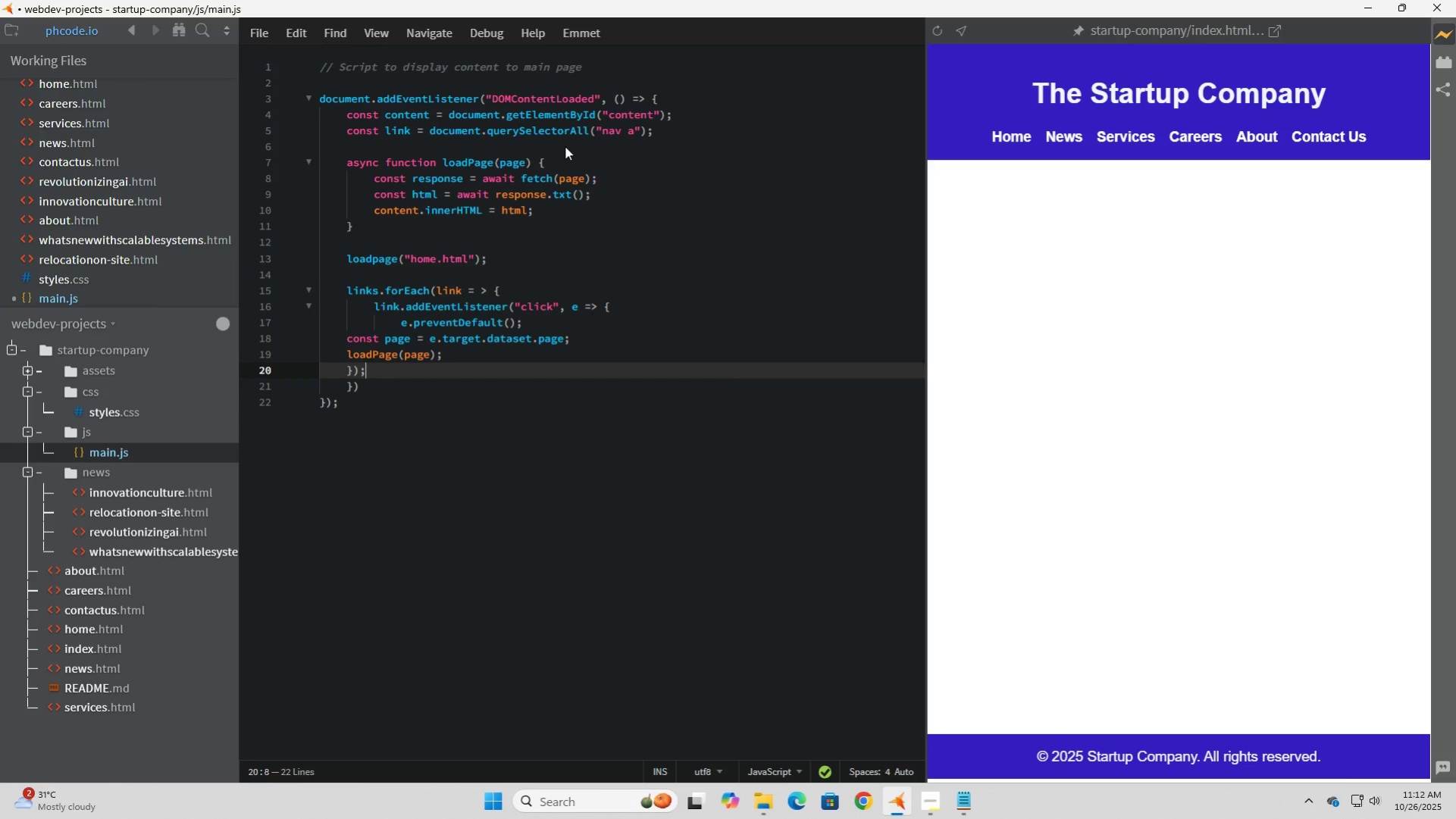 
key(ArrowDown)
 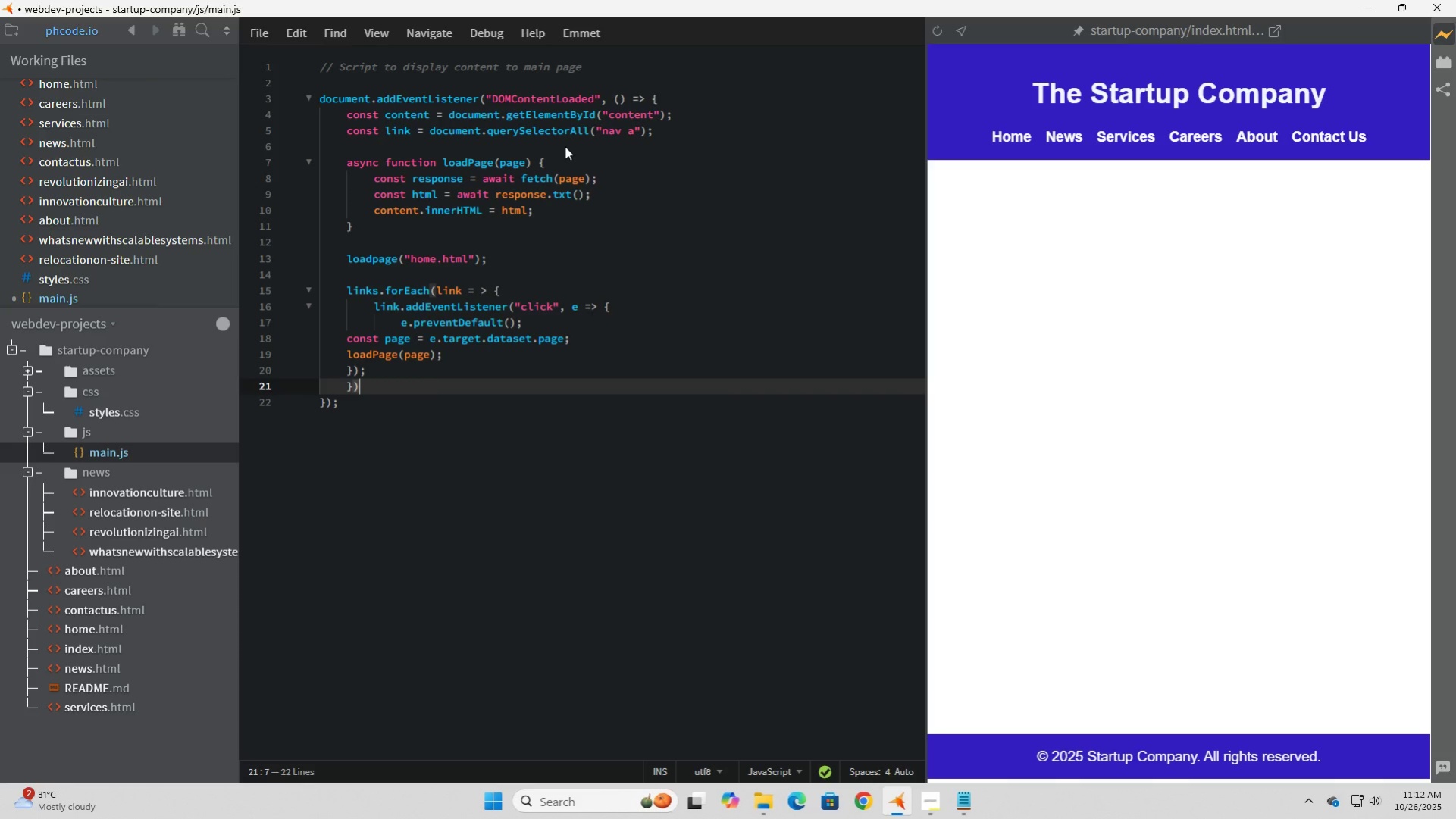 
key(Semicolon)
 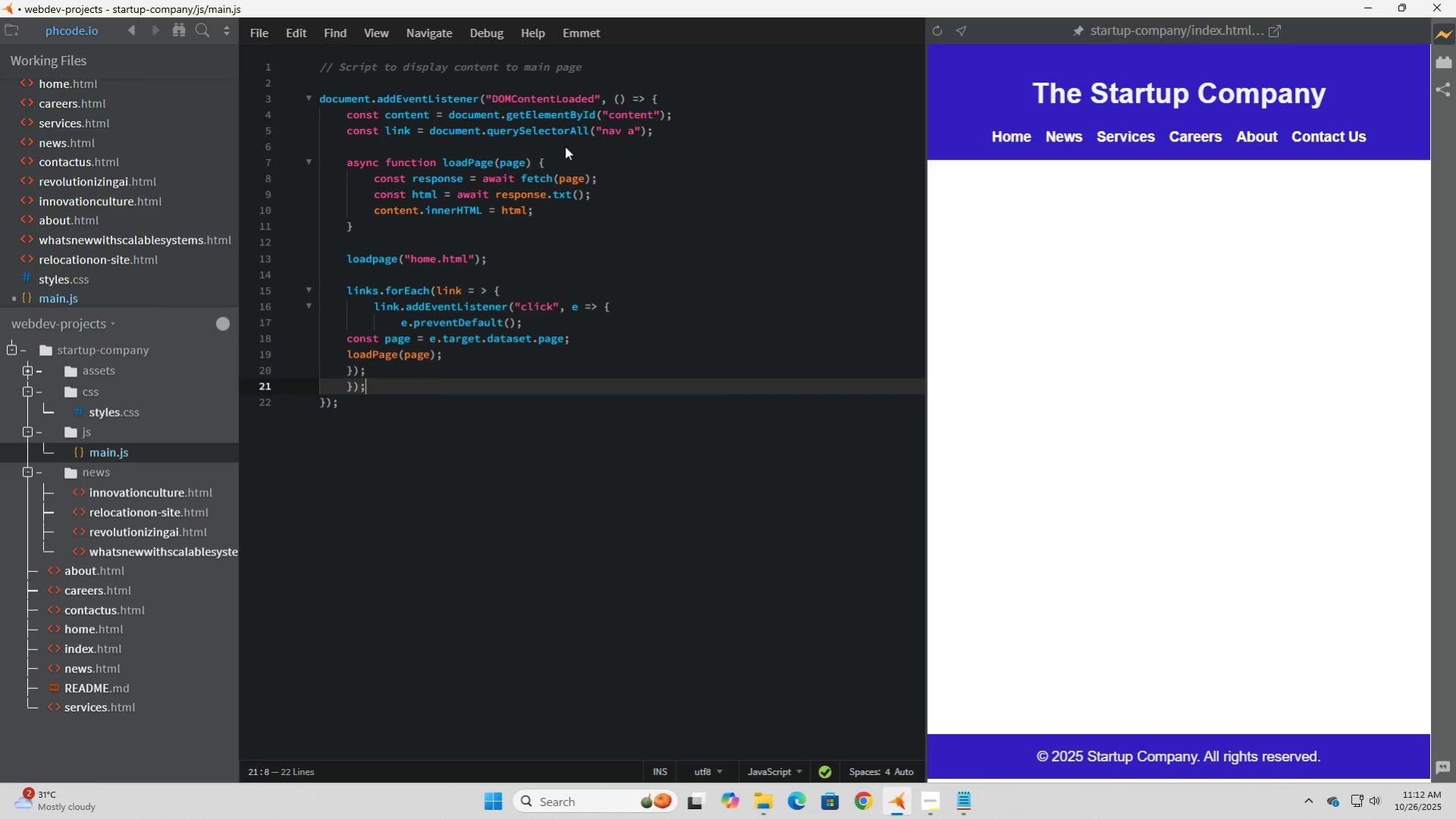 
key(ArrowUp)
 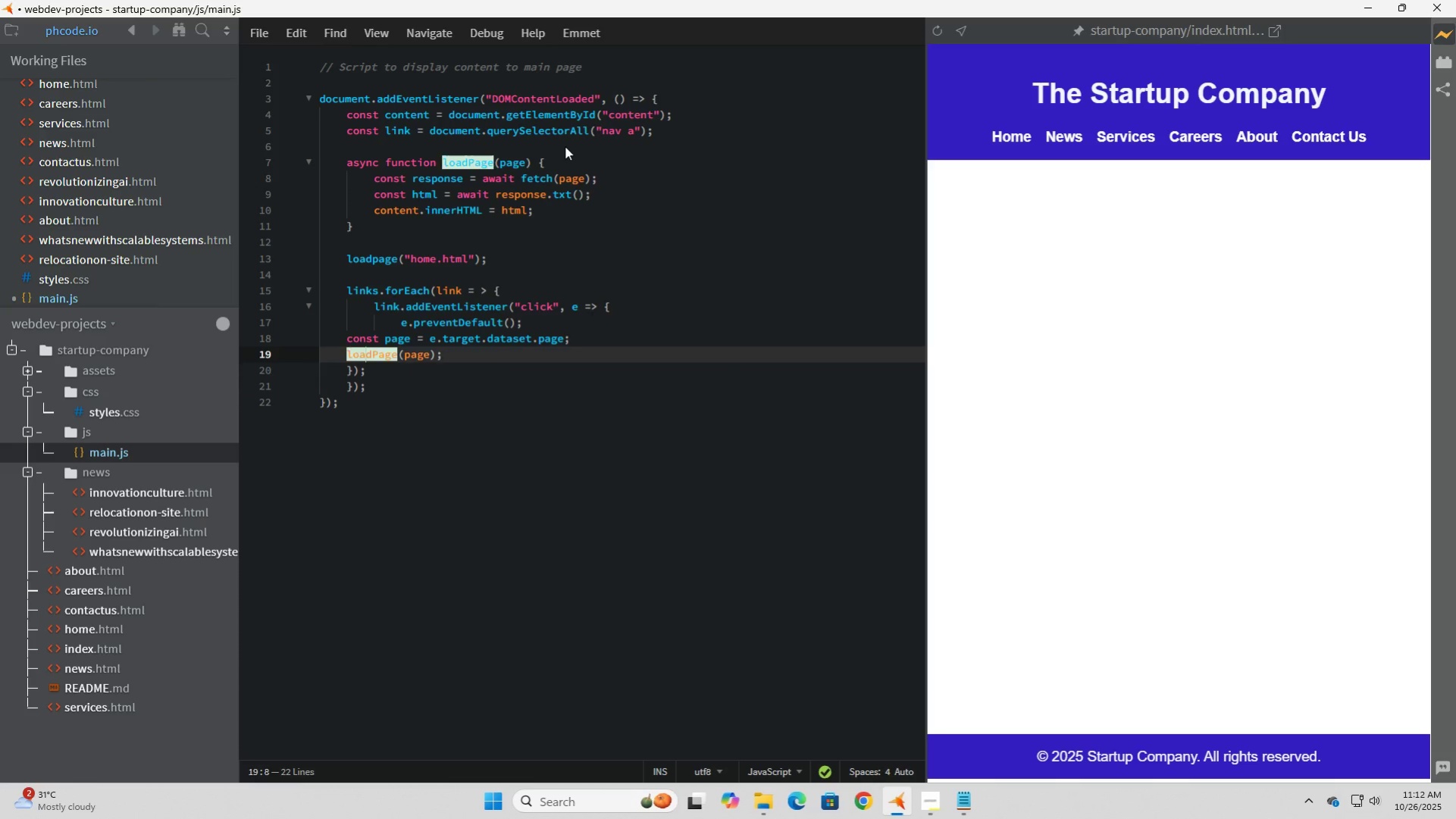 
key(ArrowUp)
 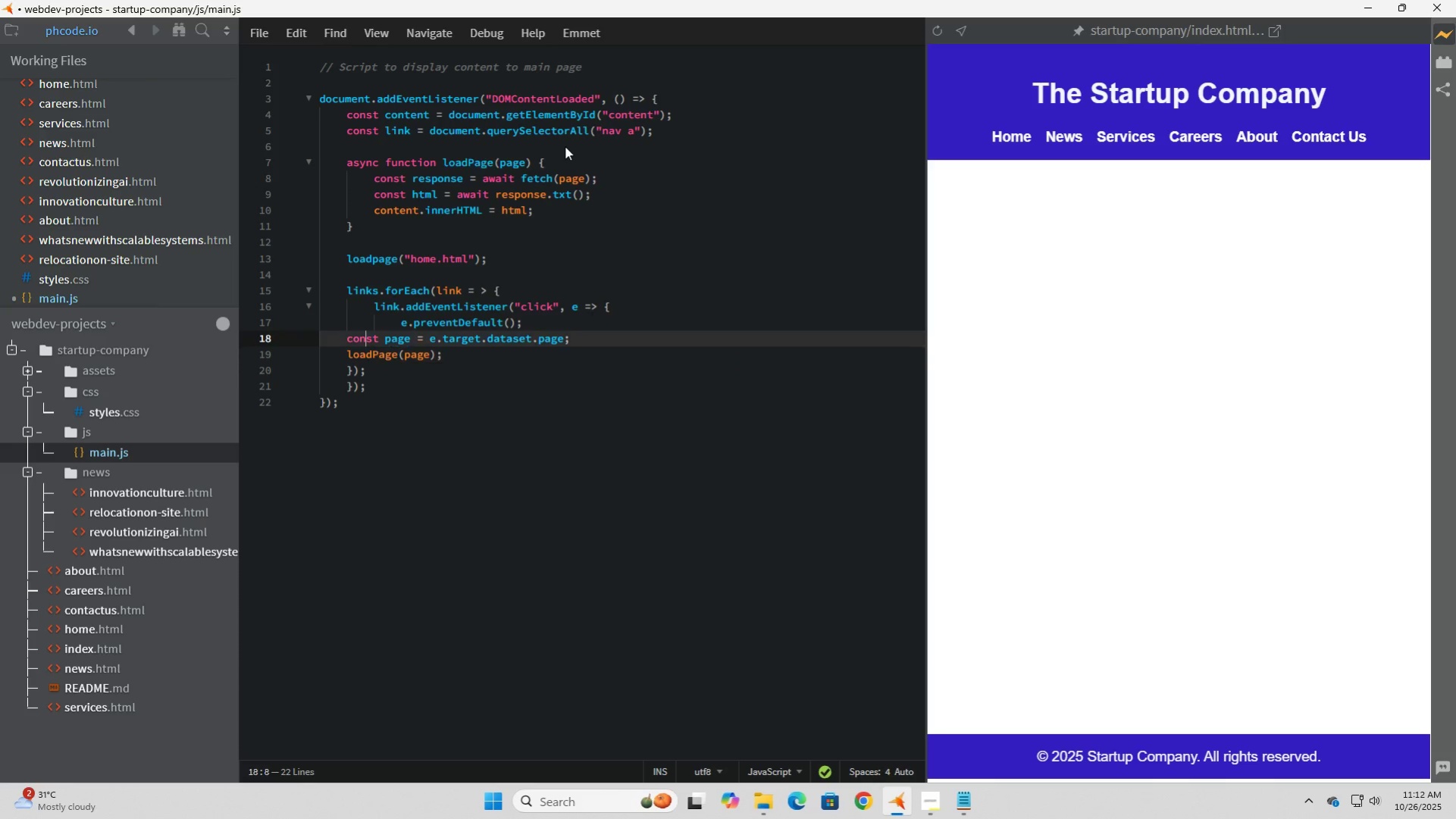 
key(ArrowUp)
 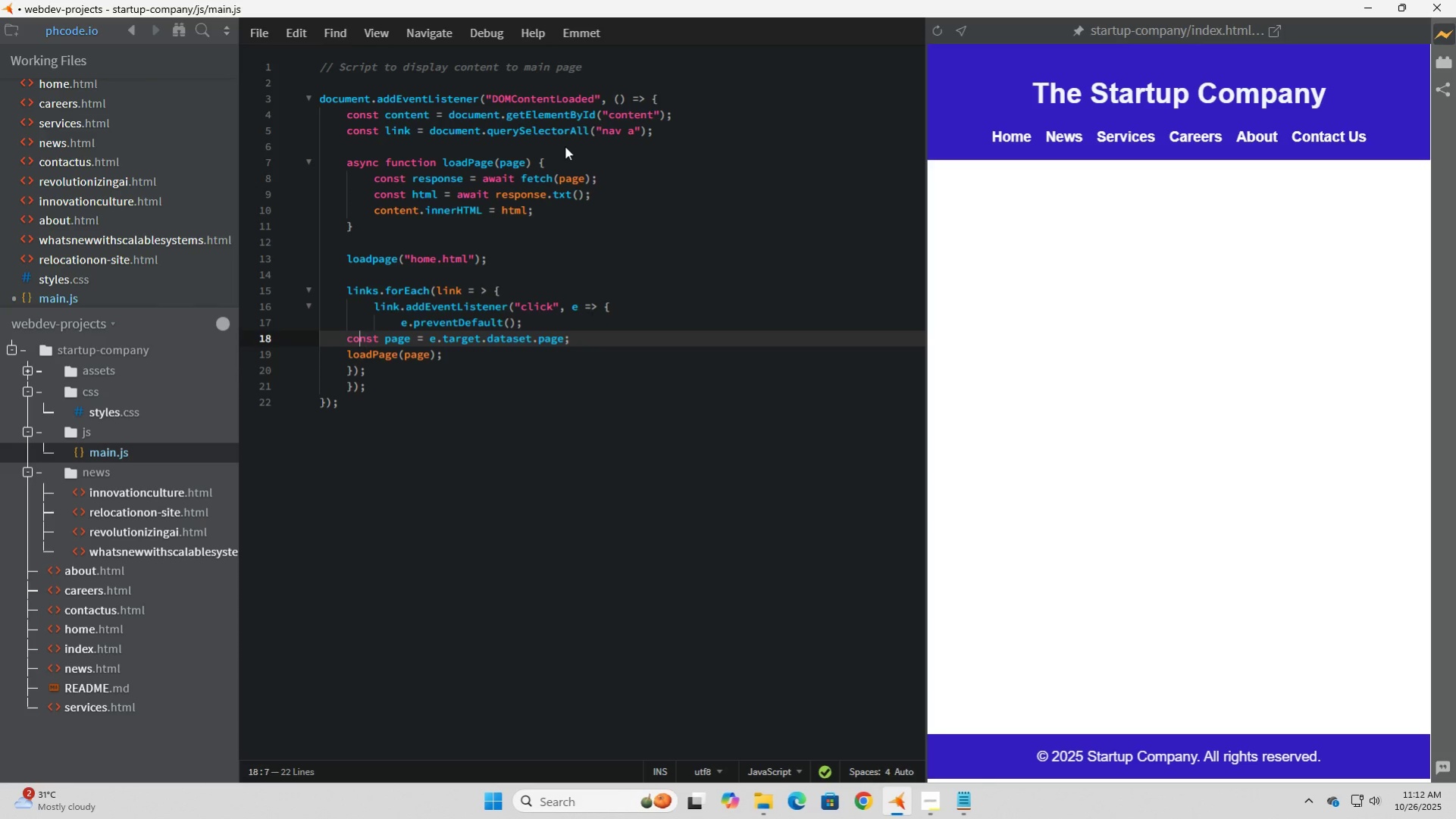 
key(ArrowLeft)
 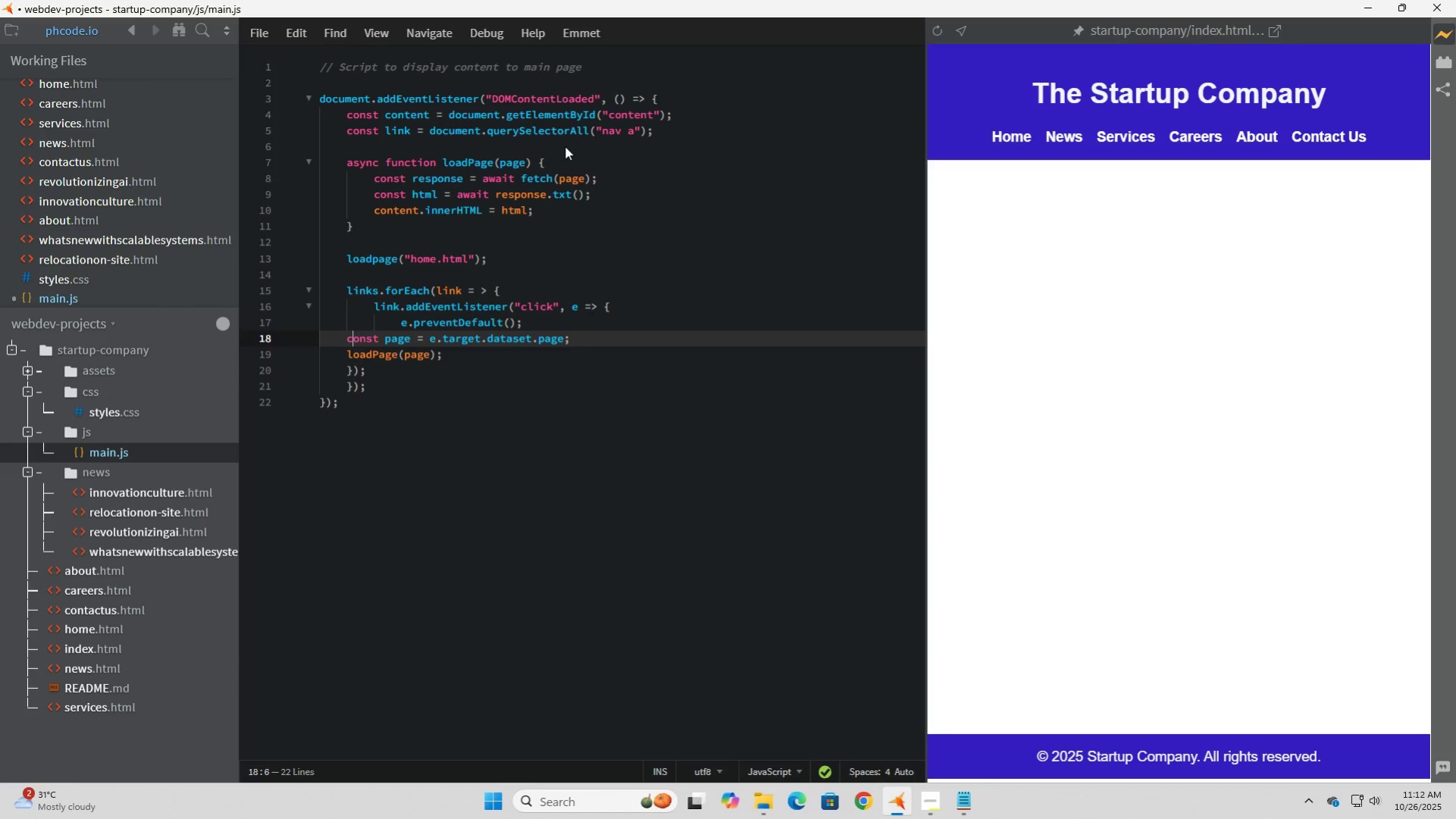 
key(ArrowLeft)
 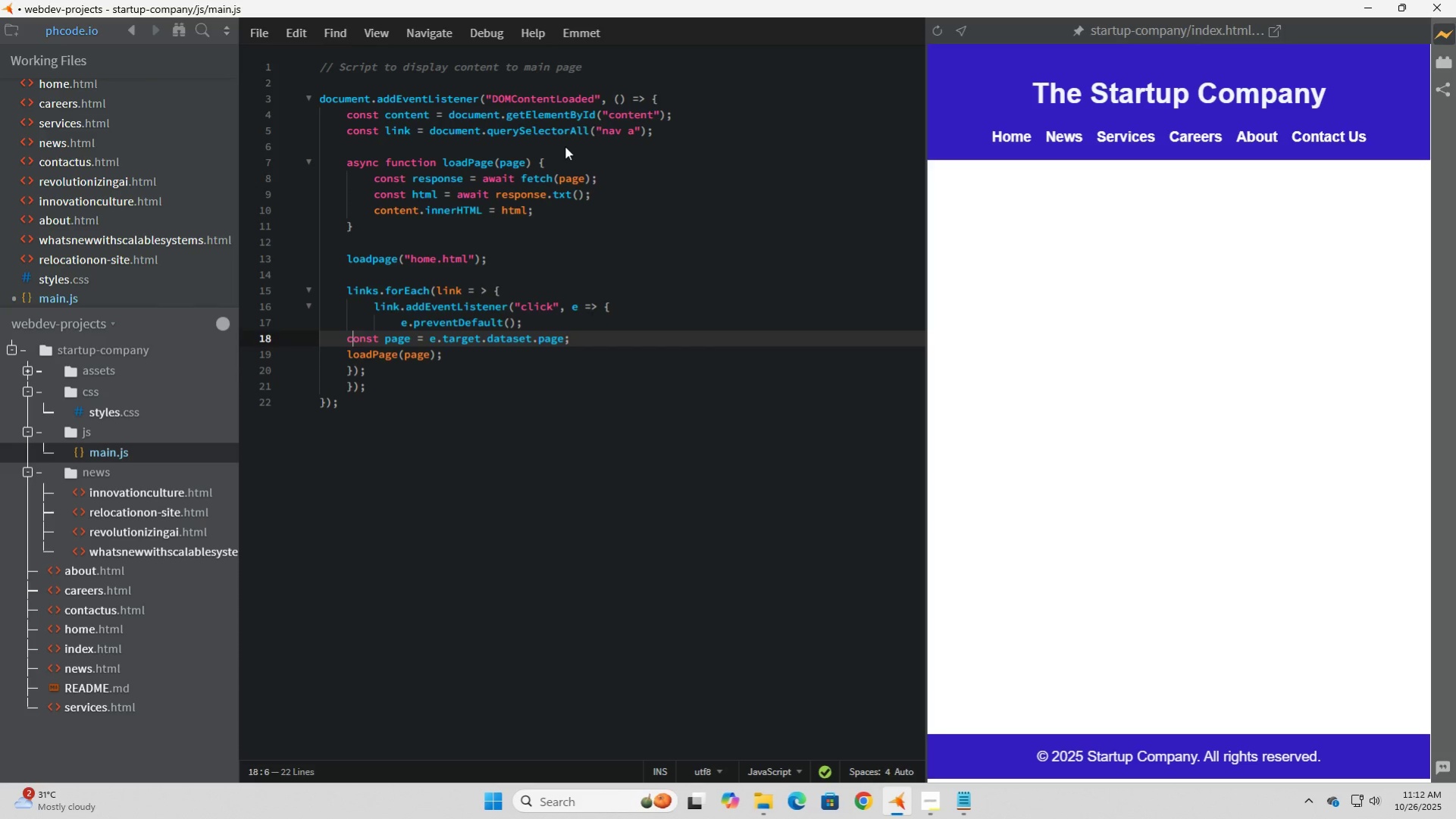 
key(ArrowLeft)
 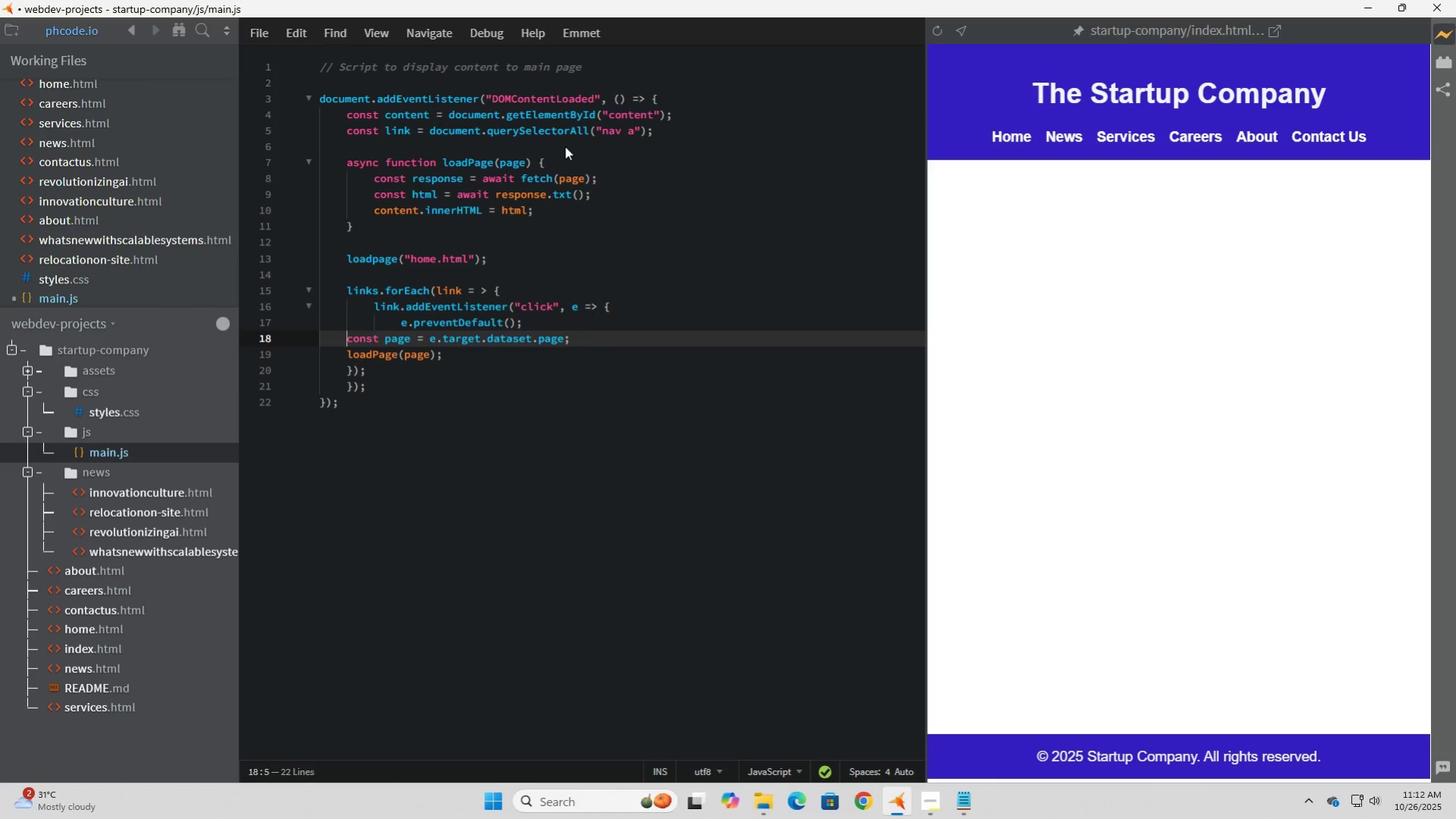 
key(Tab)
 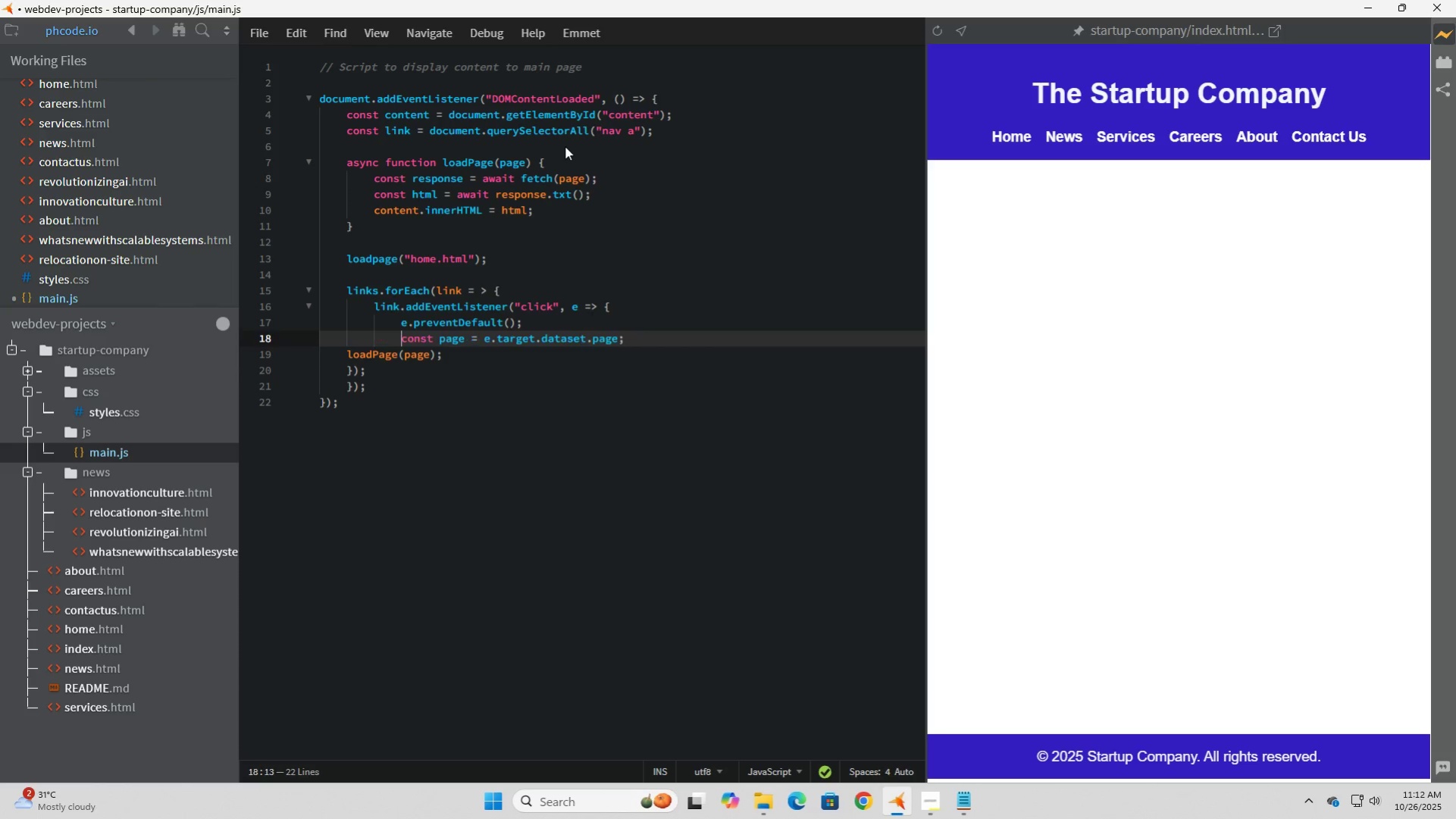 
key(Tab)
 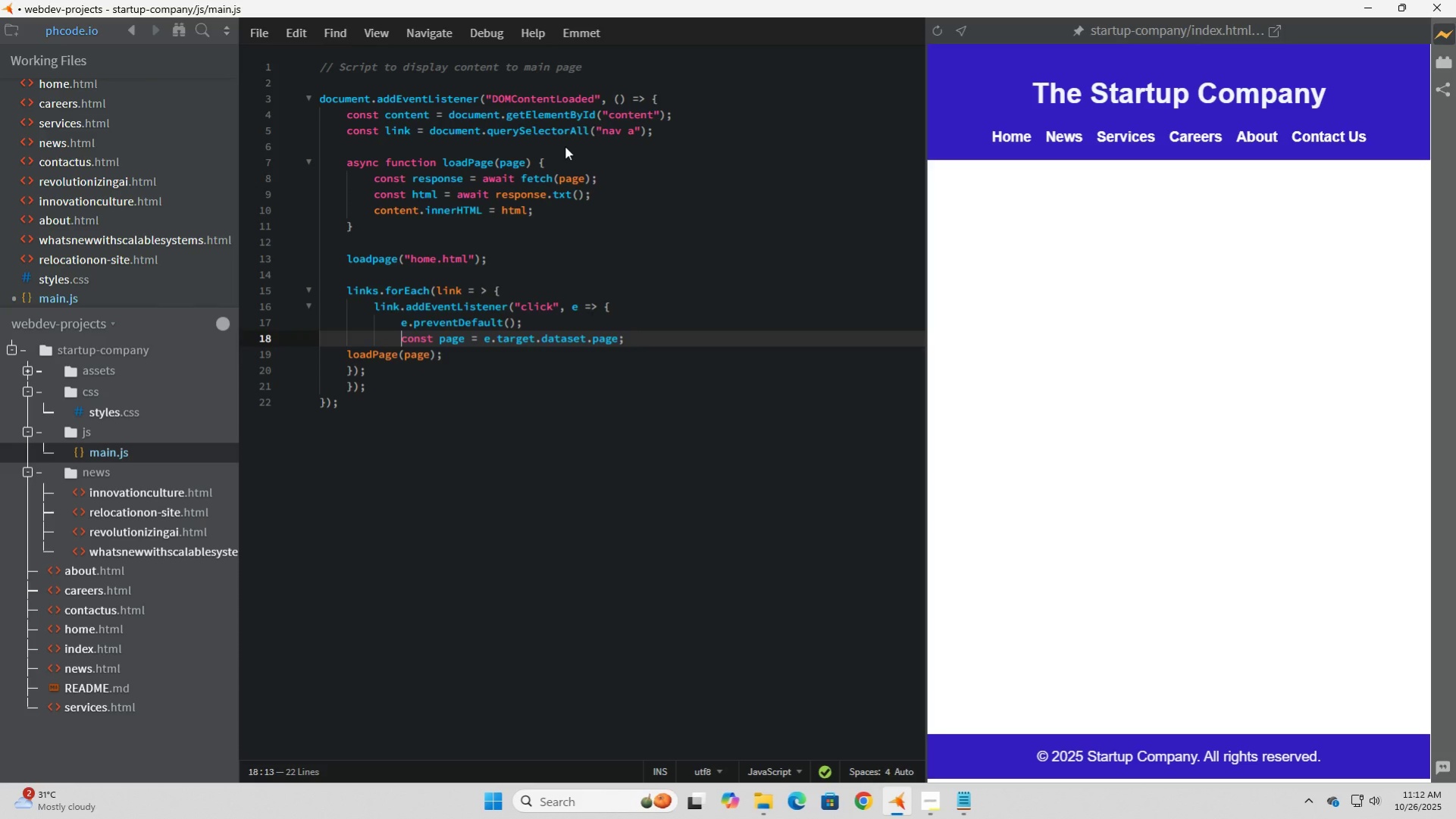 
key(ArrowDown)
 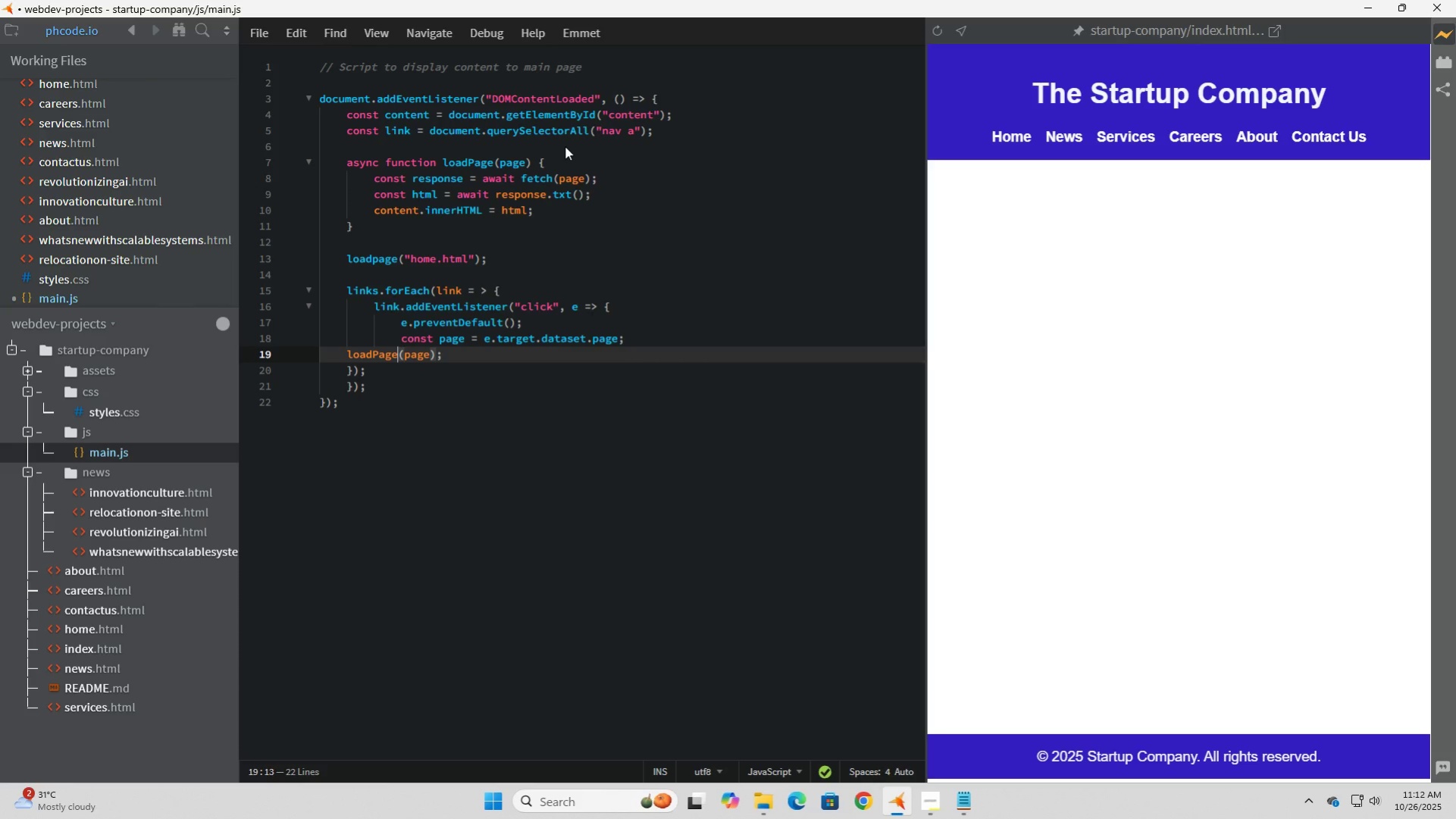 
key(ArrowLeft)
 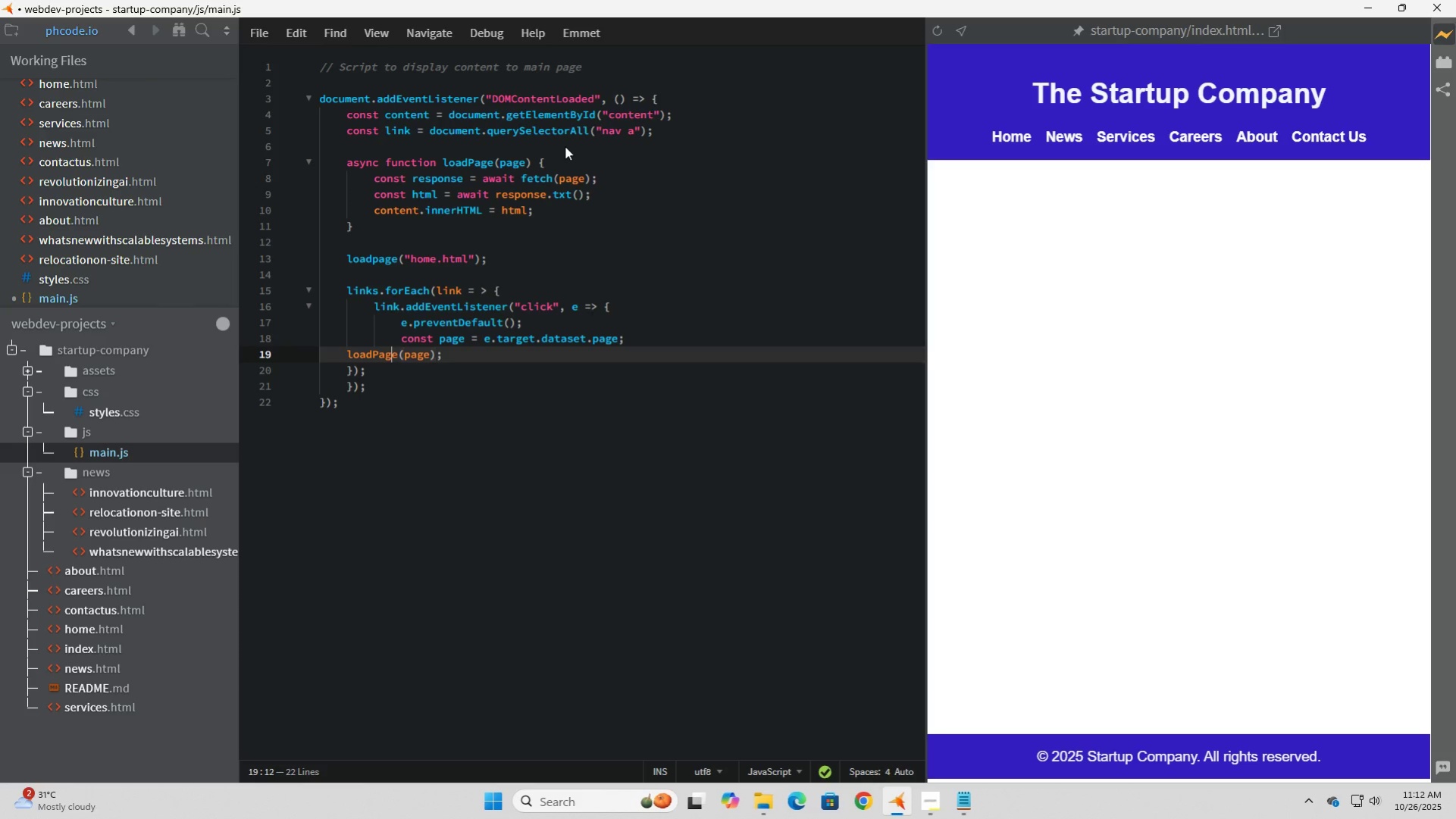 
key(ArrowLeft)
 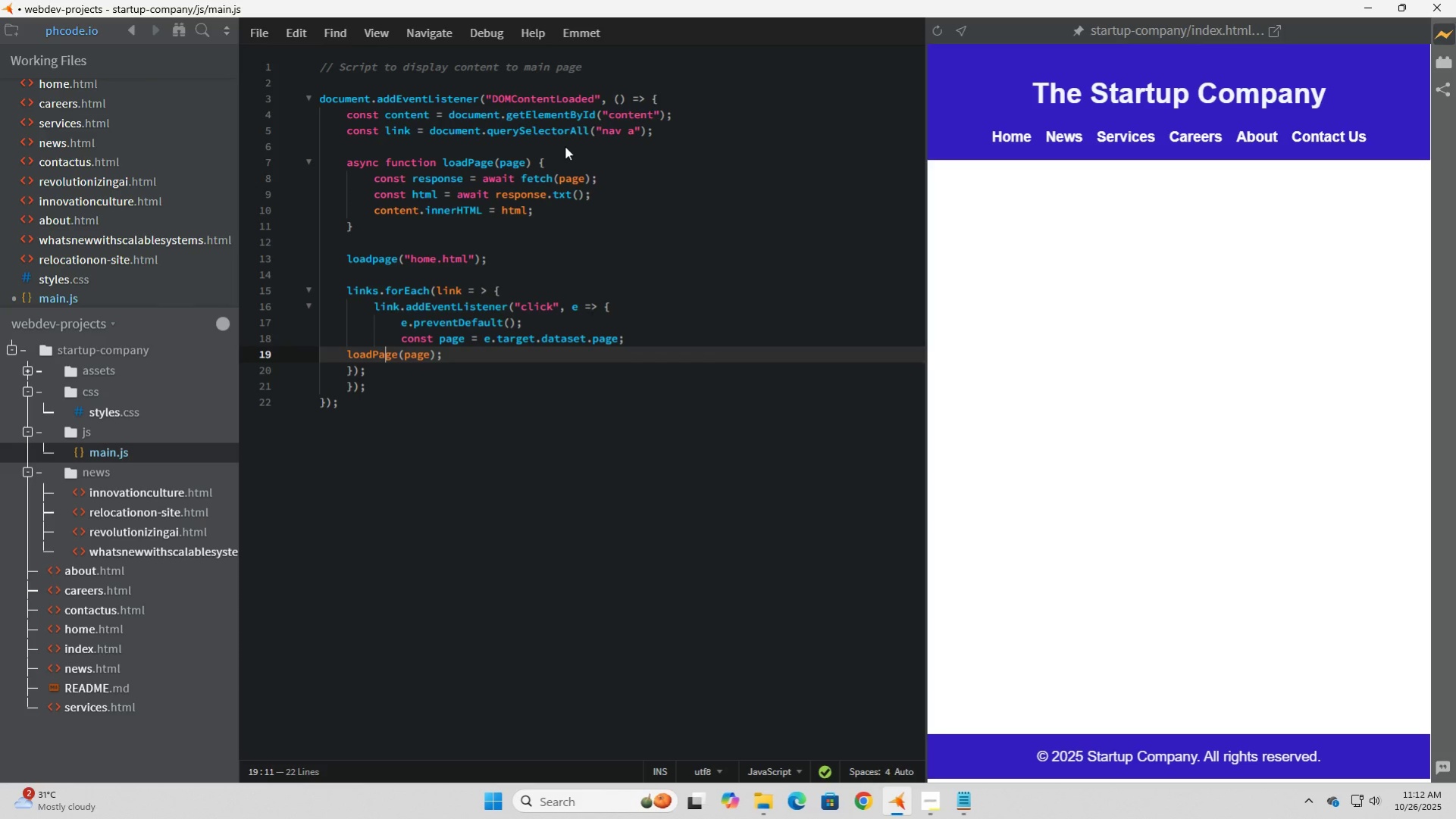 
key(ArrowLeft)
 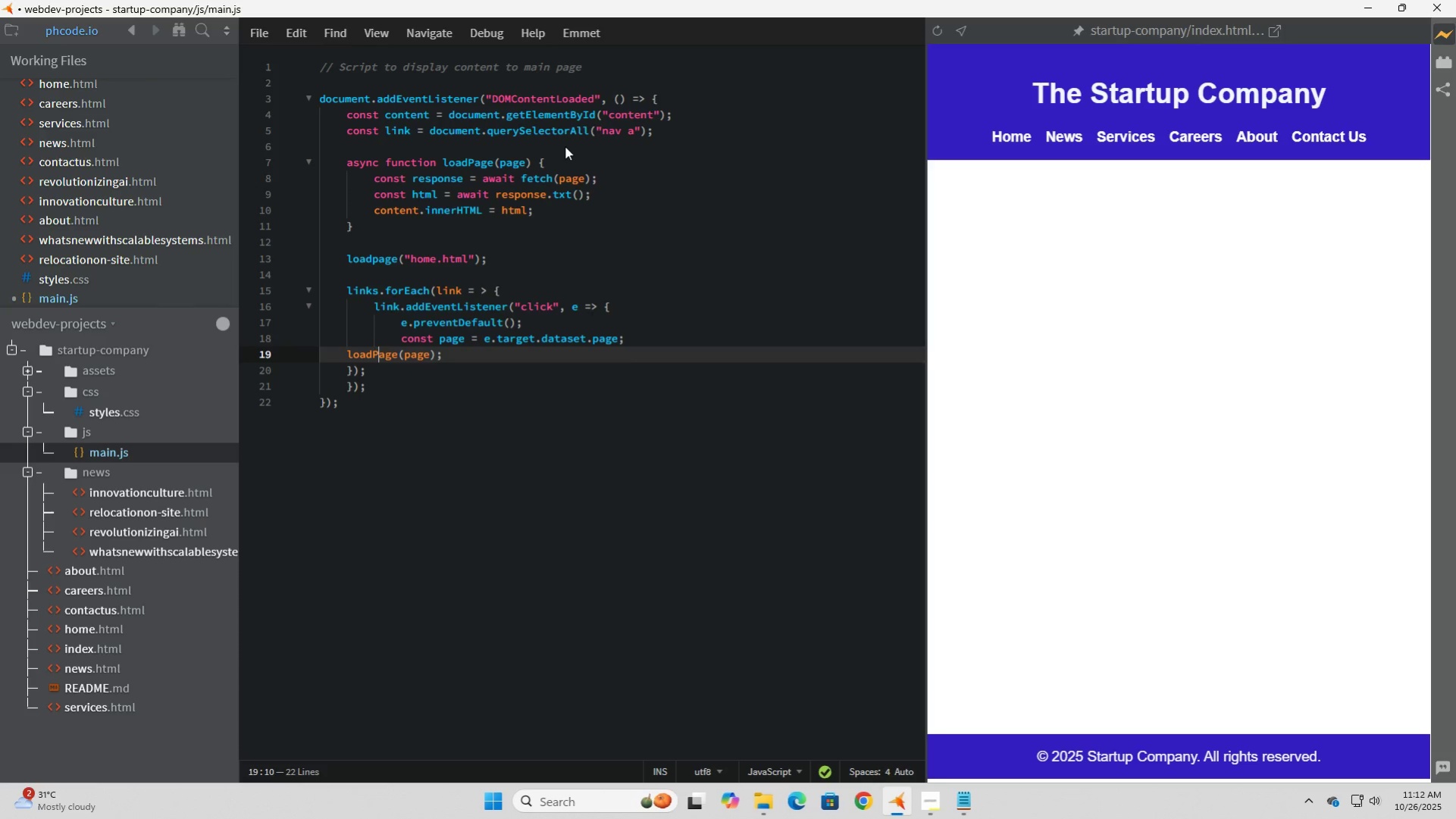 
key(ArrowLeft)
 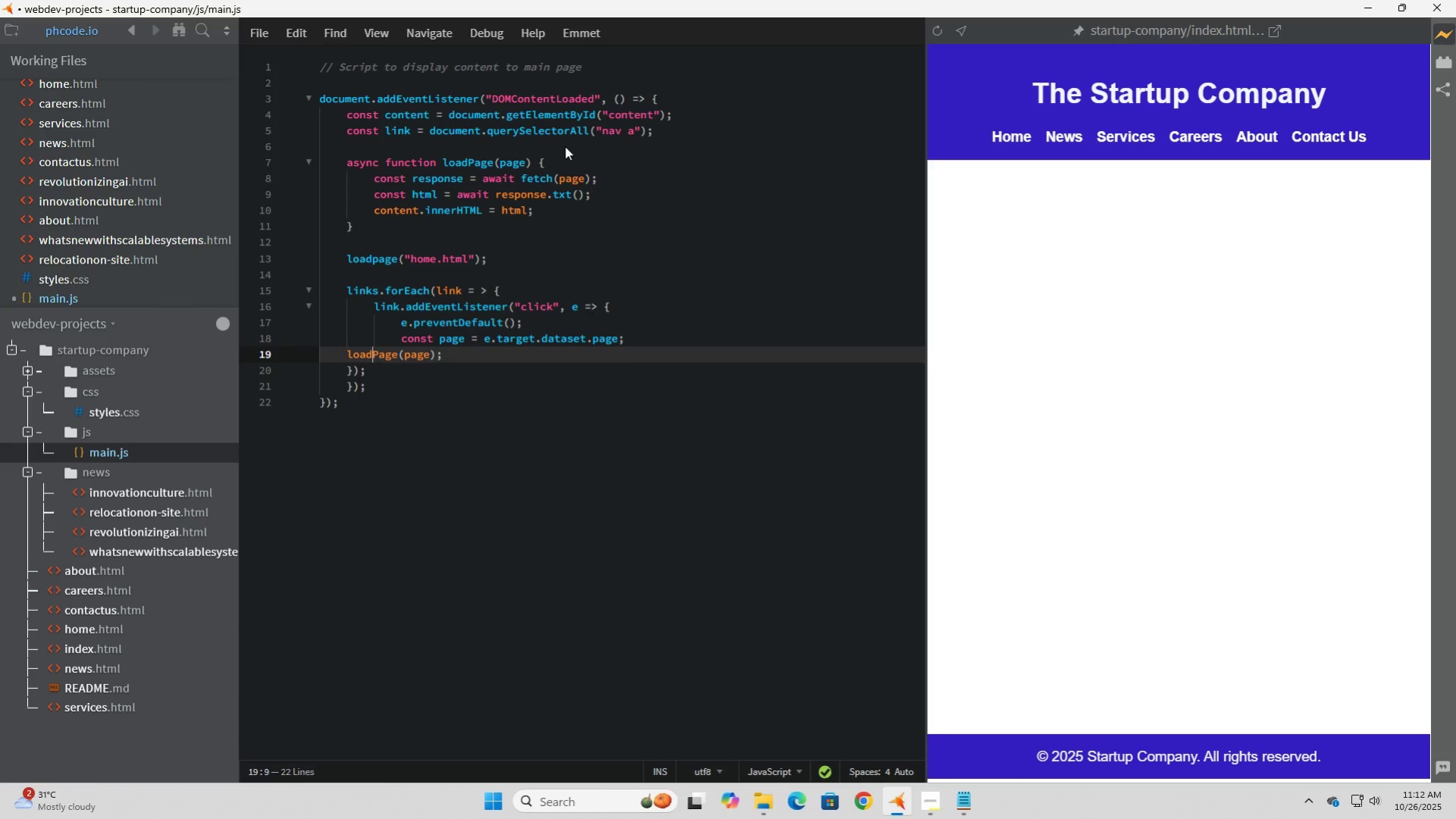 
key(ArrowLeft)
 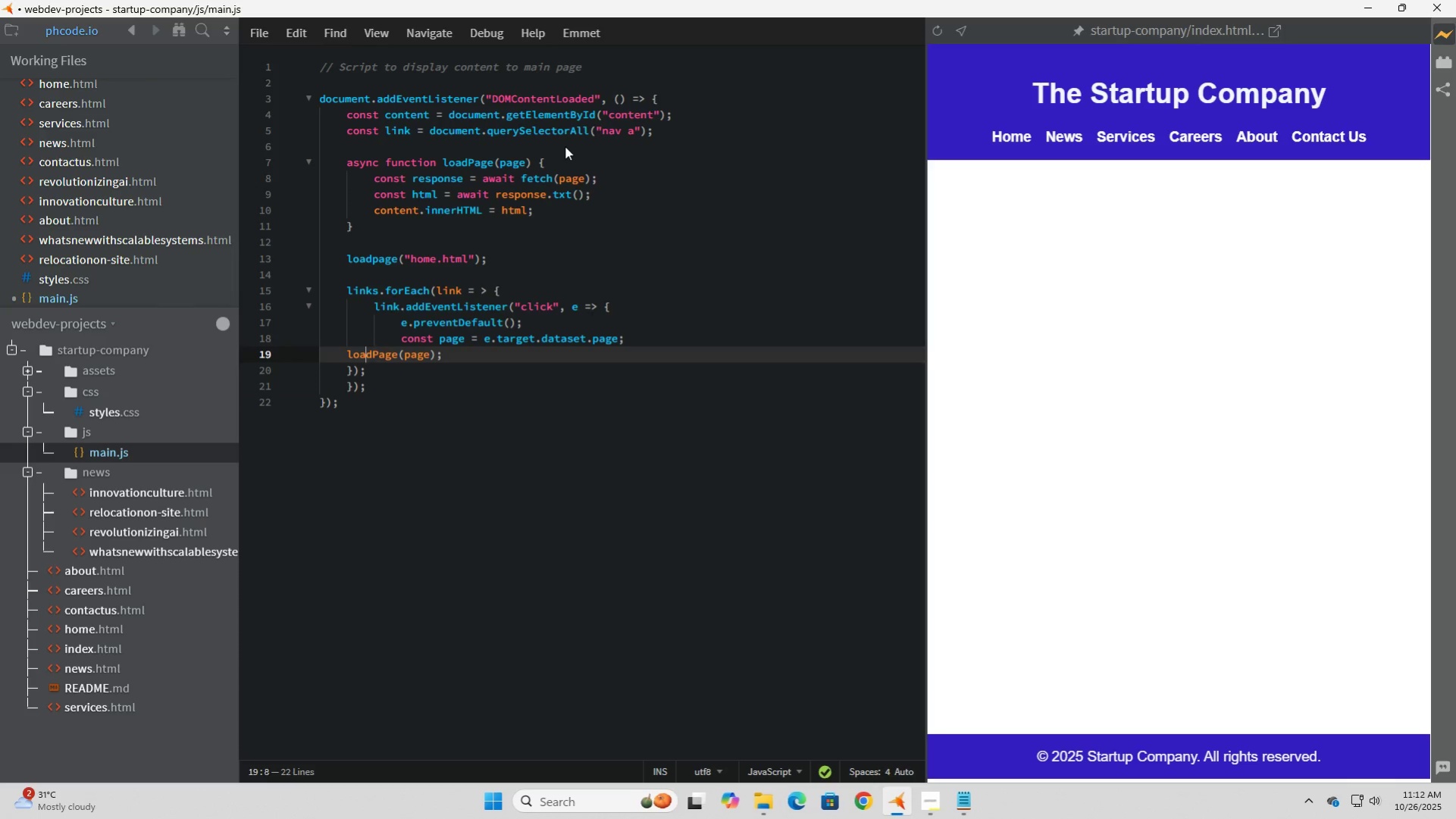 
key(ArrowLeft)
 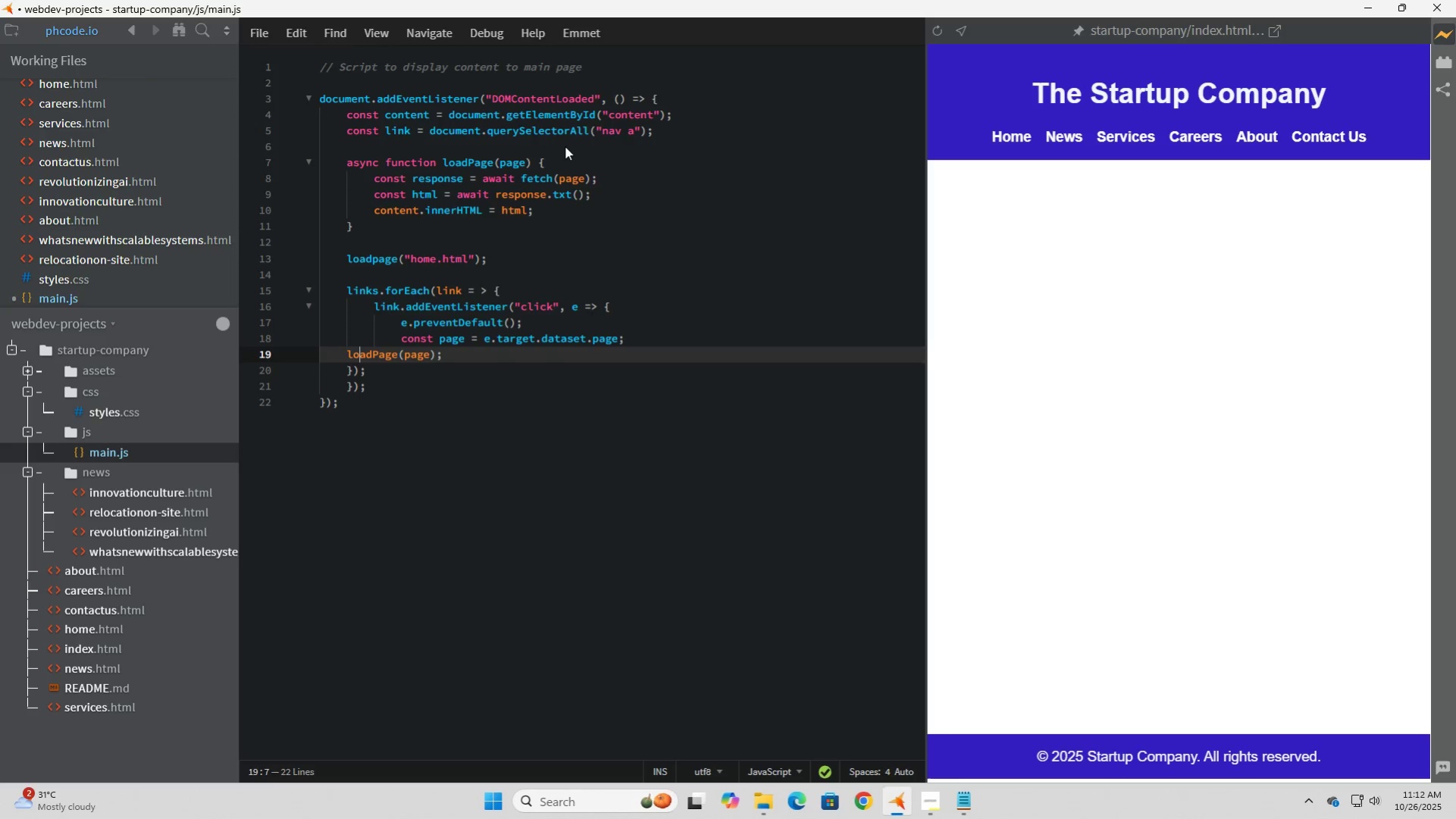 
key(ArrowLeft)
 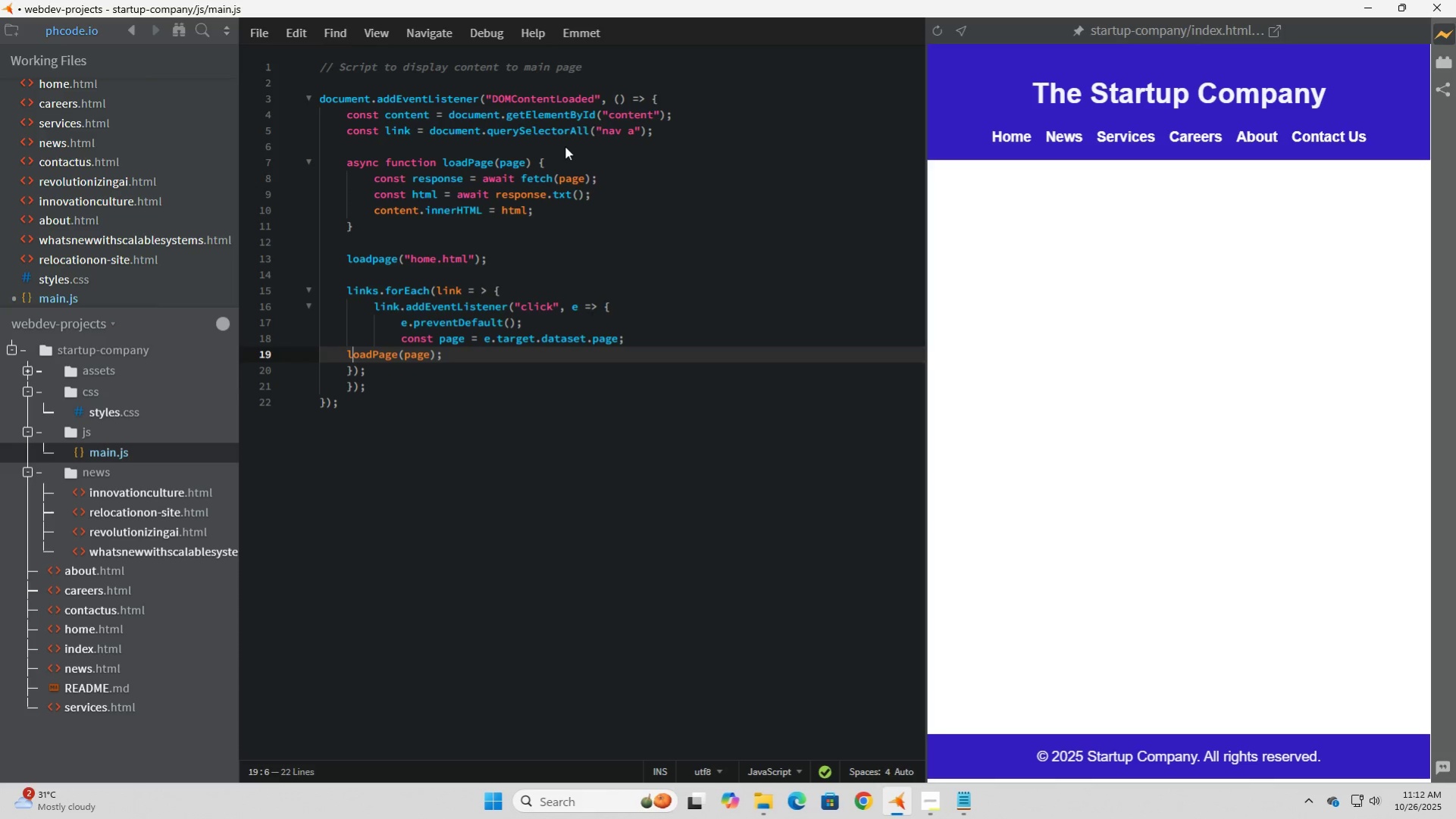 
key(ArrowLeft)
 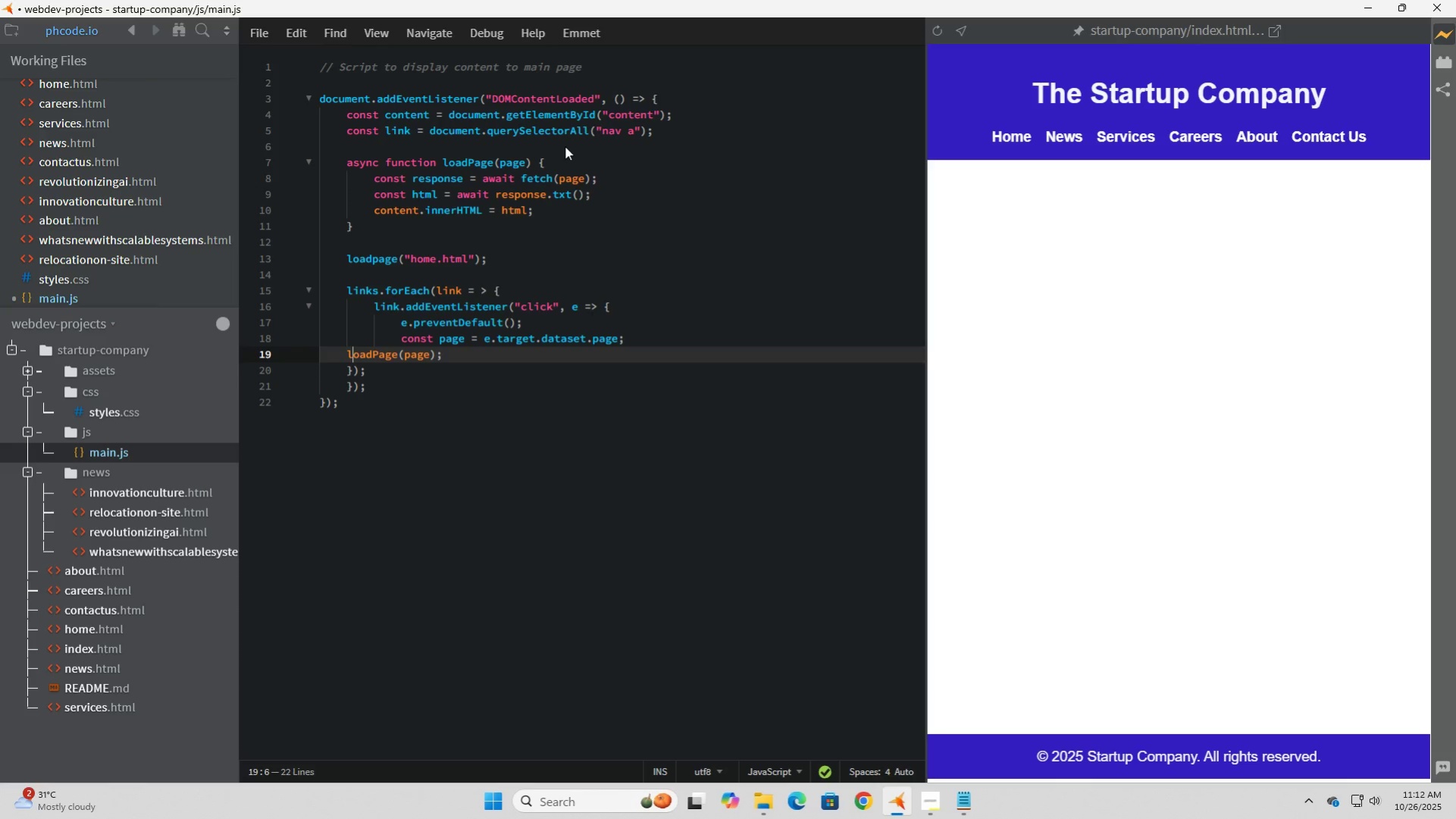 
key(ArrowLeft)
 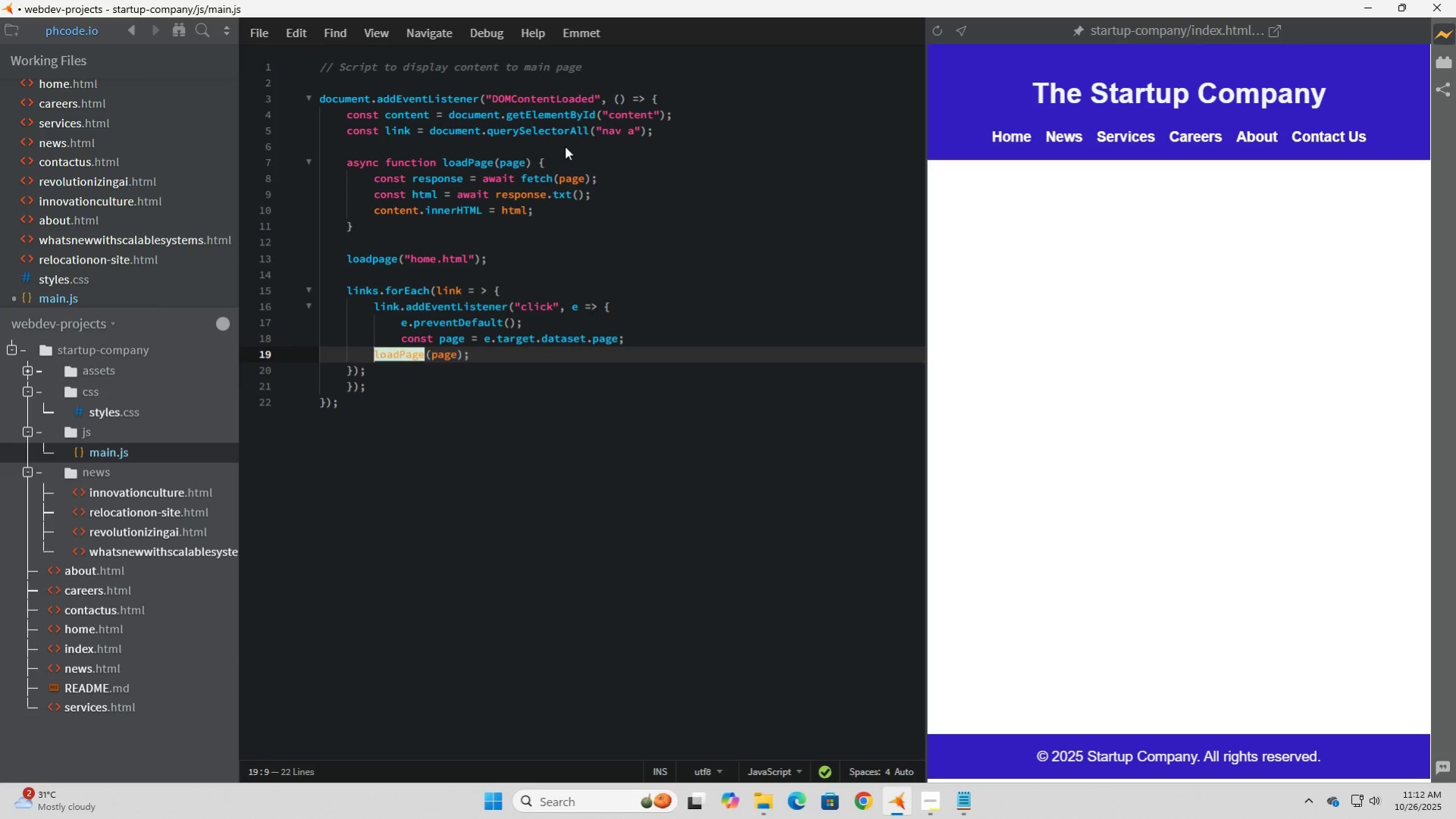 
key(Tab)
 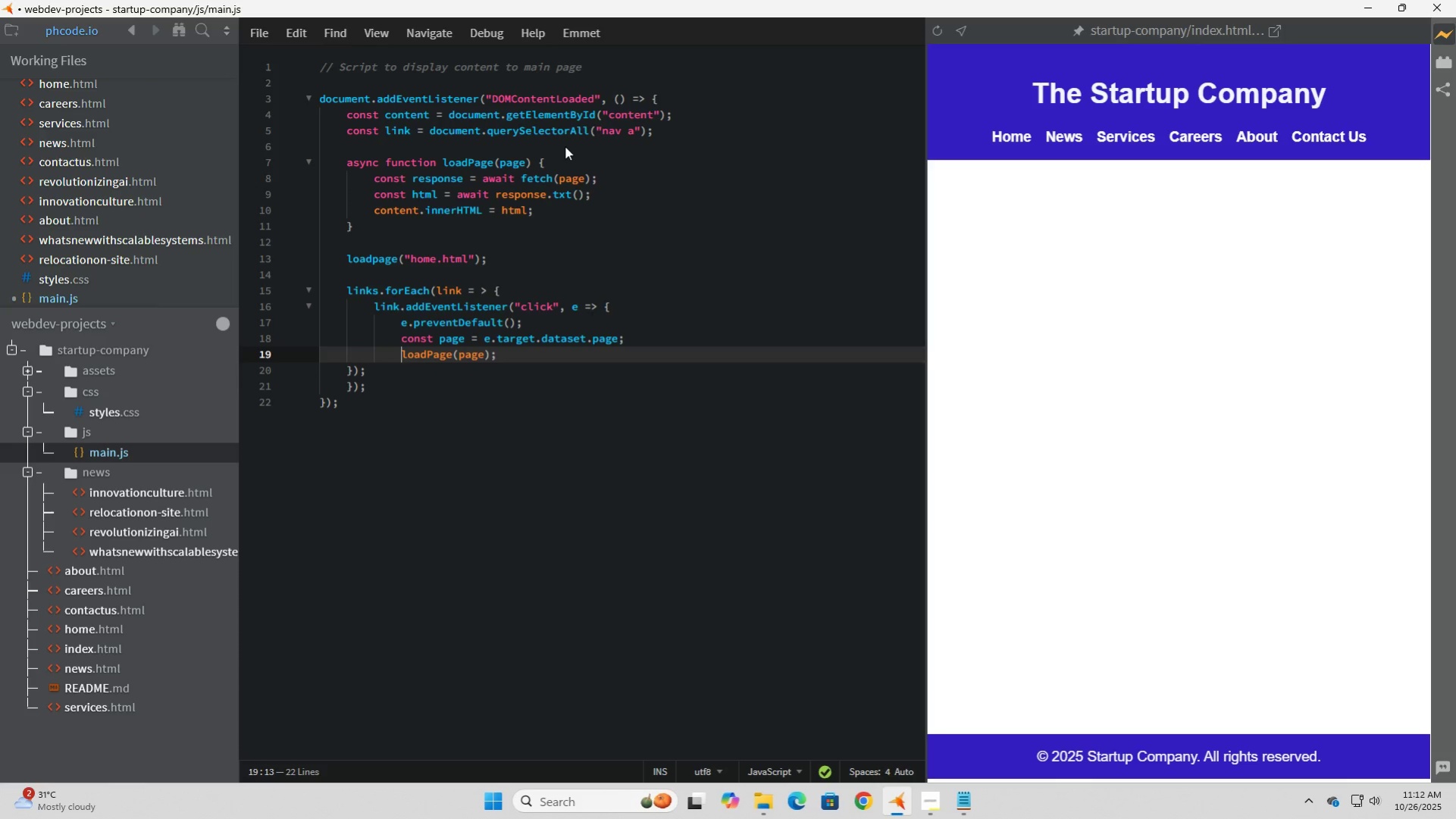 
key(Tab)
 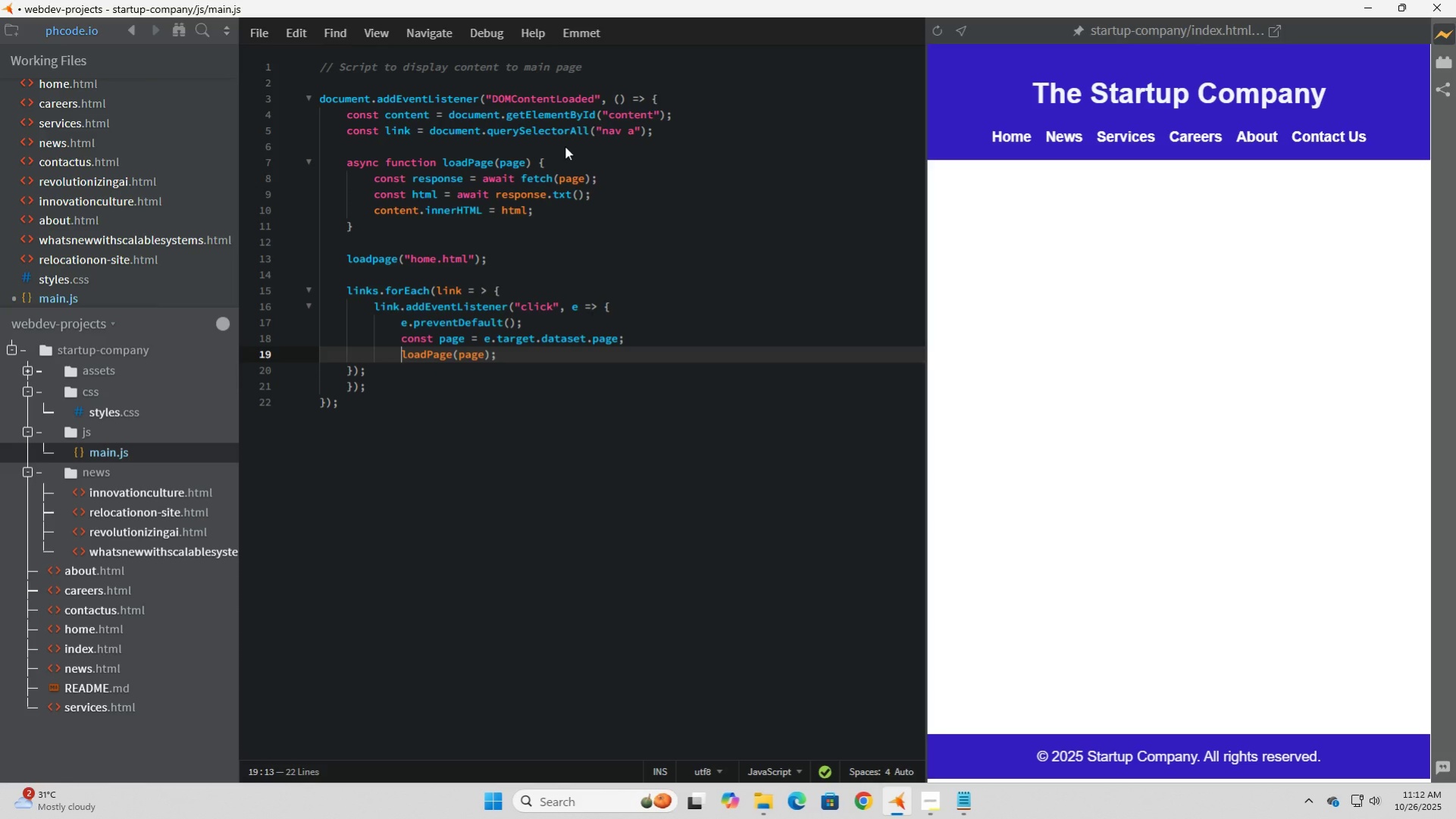 
wait(7.54)
 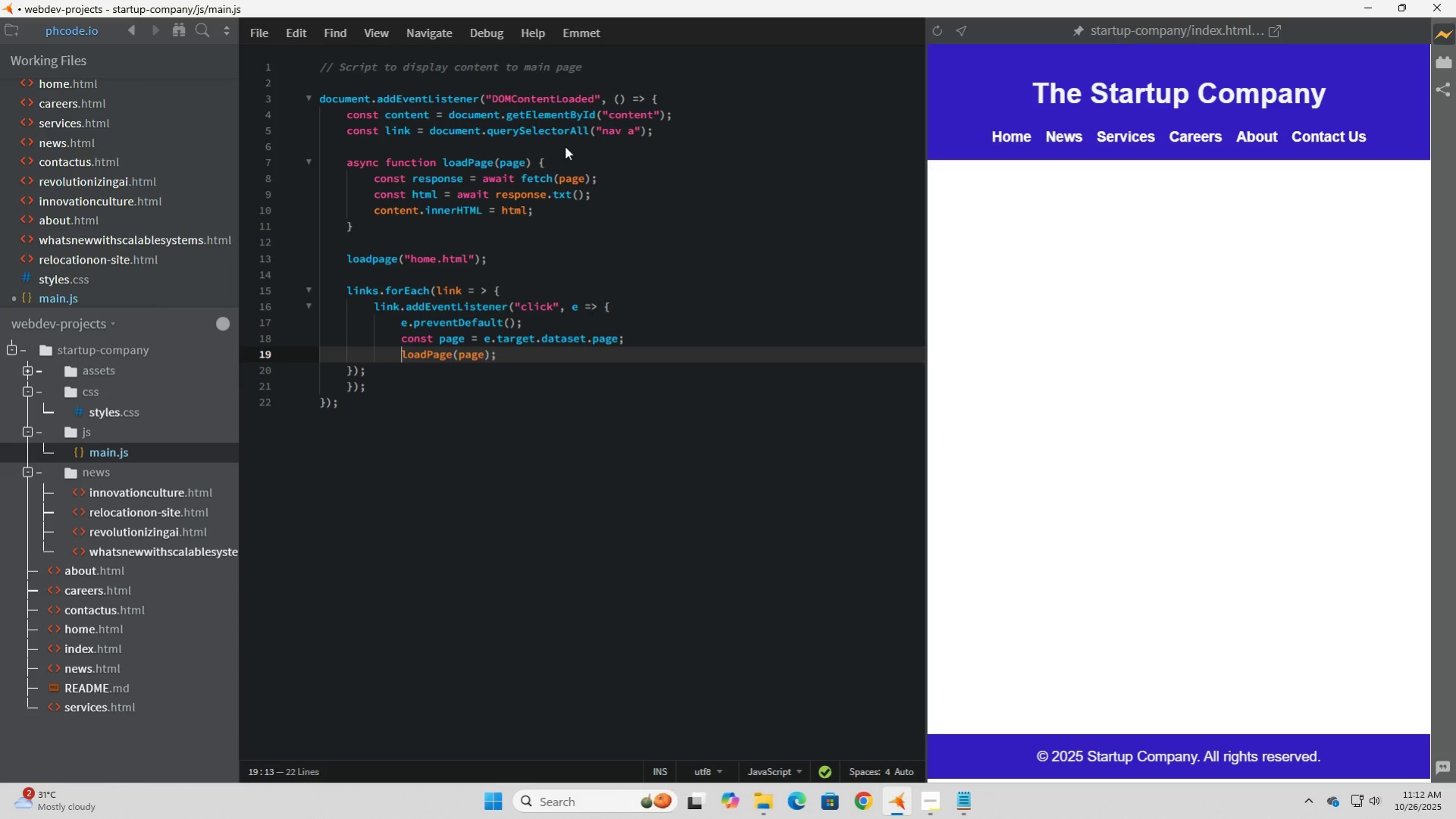 
key(ArrowDown)
 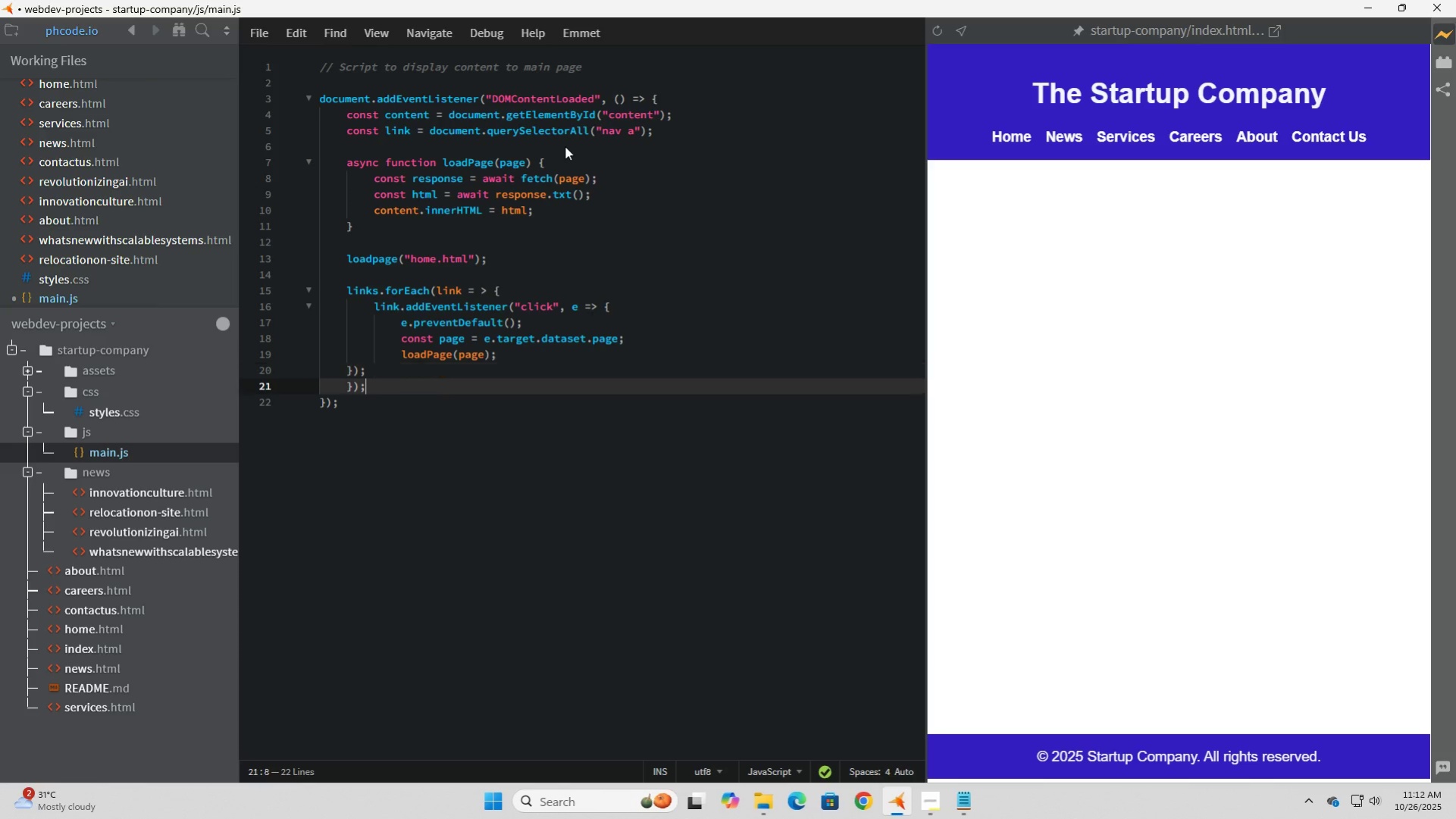 
key(ArrowDown)
 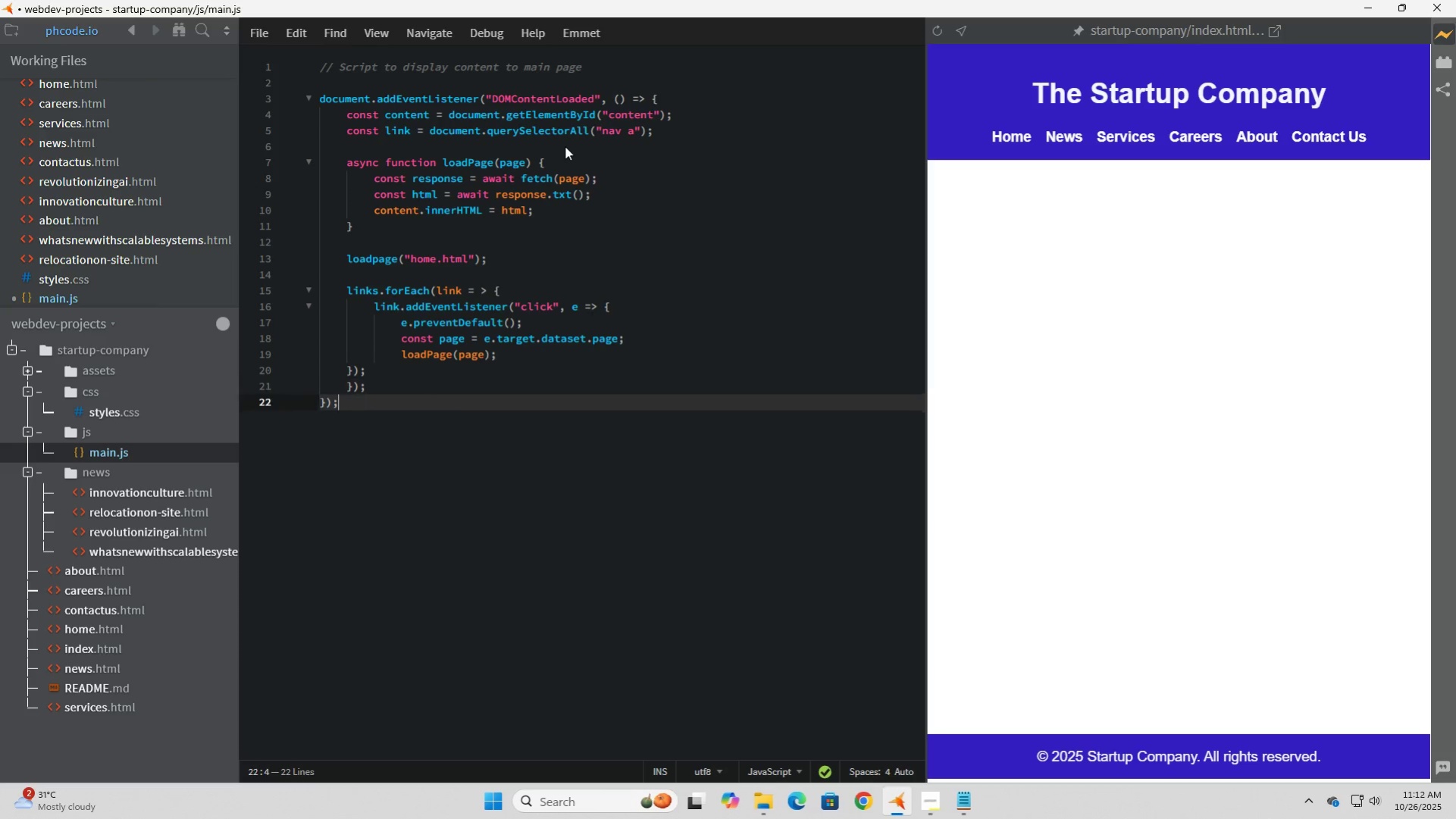 
key(ArrowDown)
 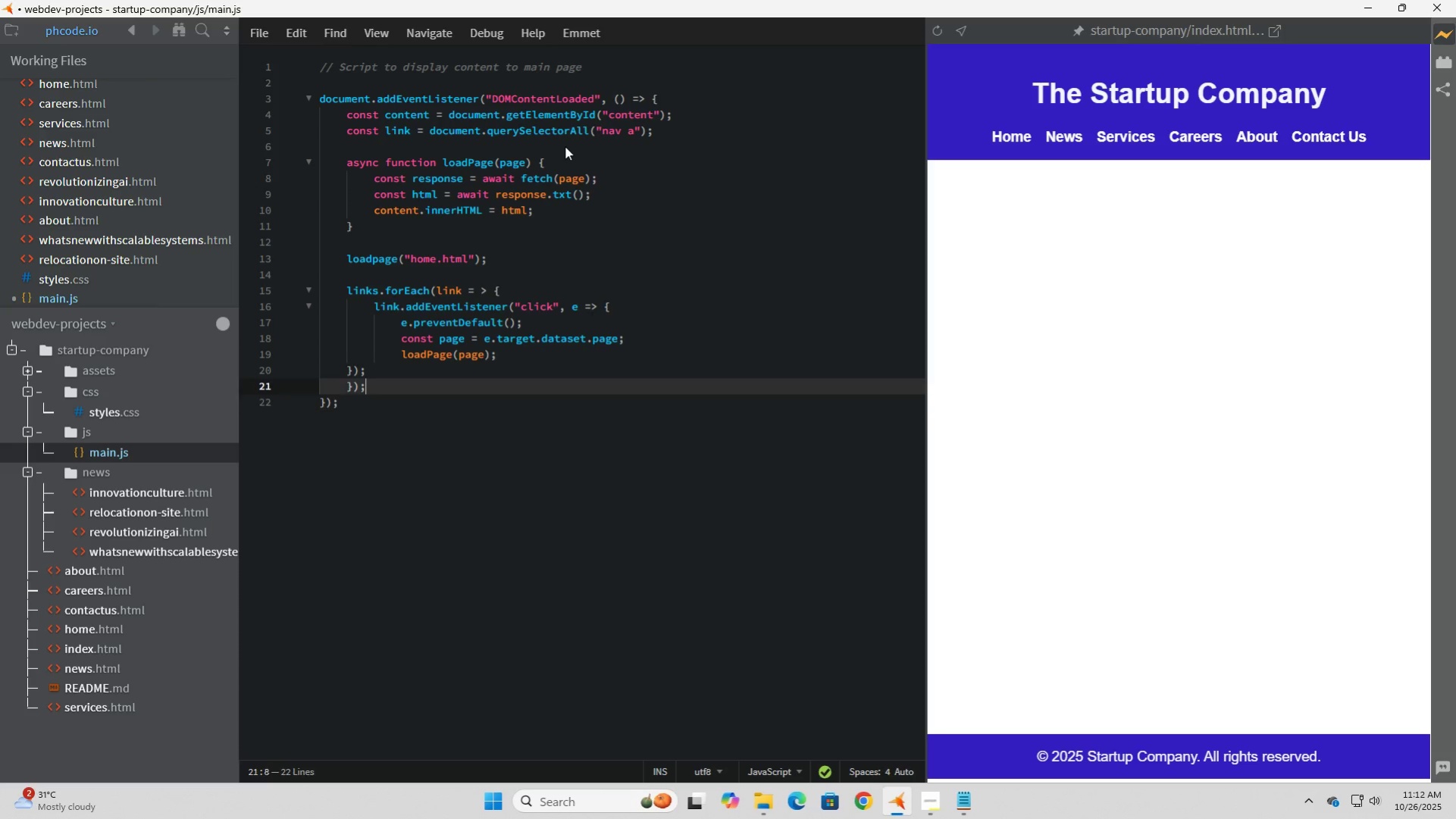 
key(ArrowUp)
 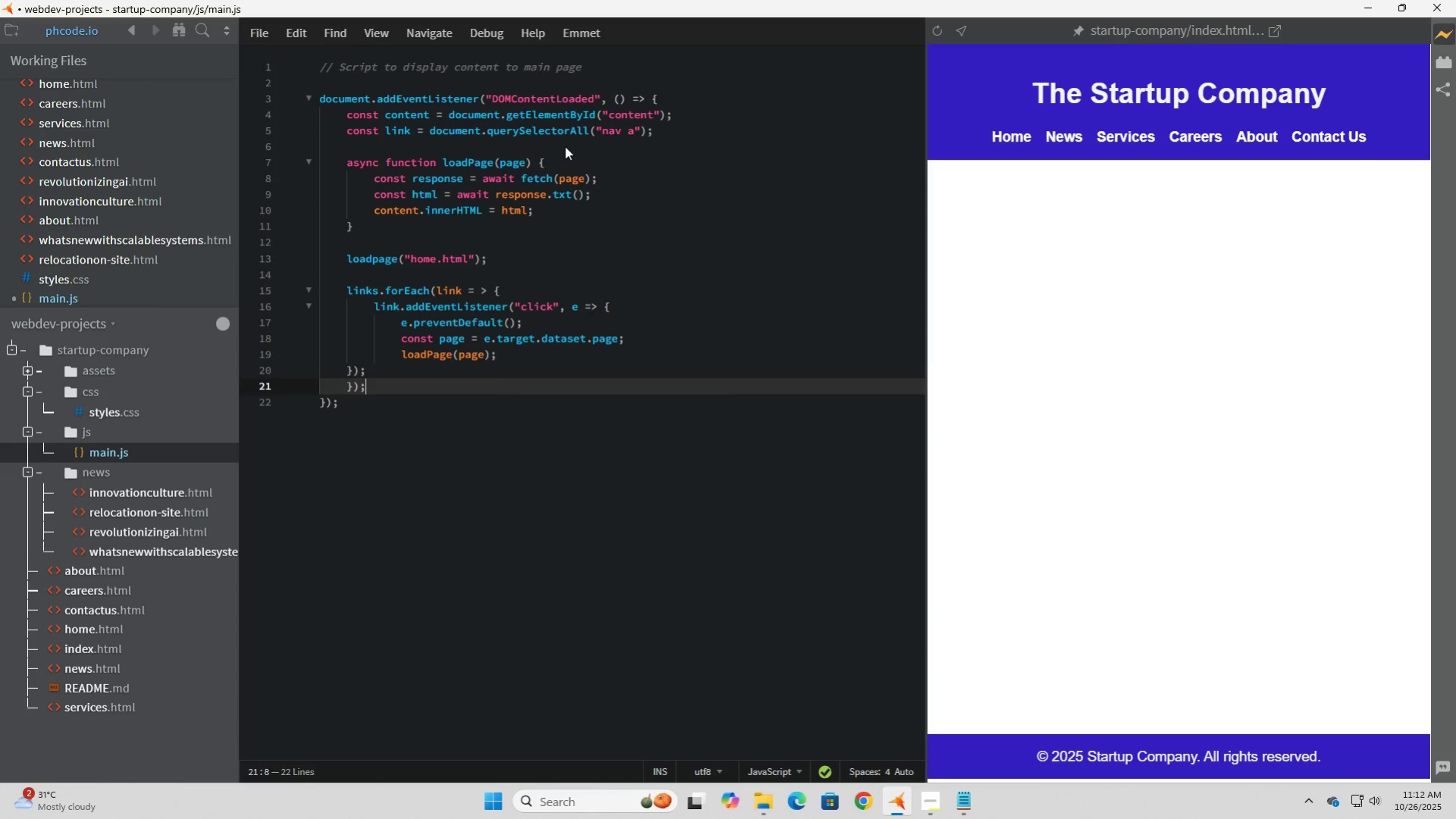 
key(ArrowUp)
 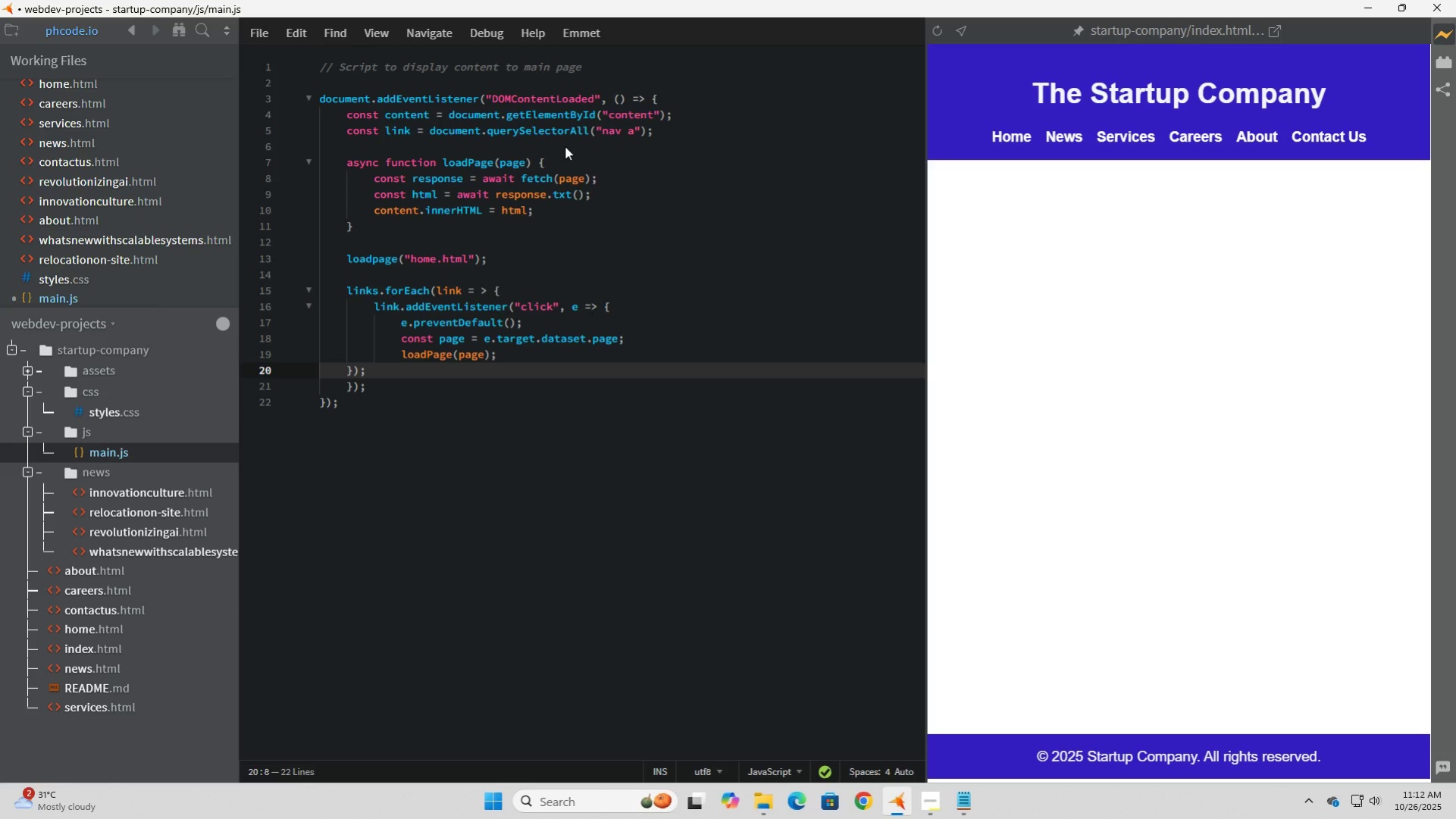 
wait(6.55)
 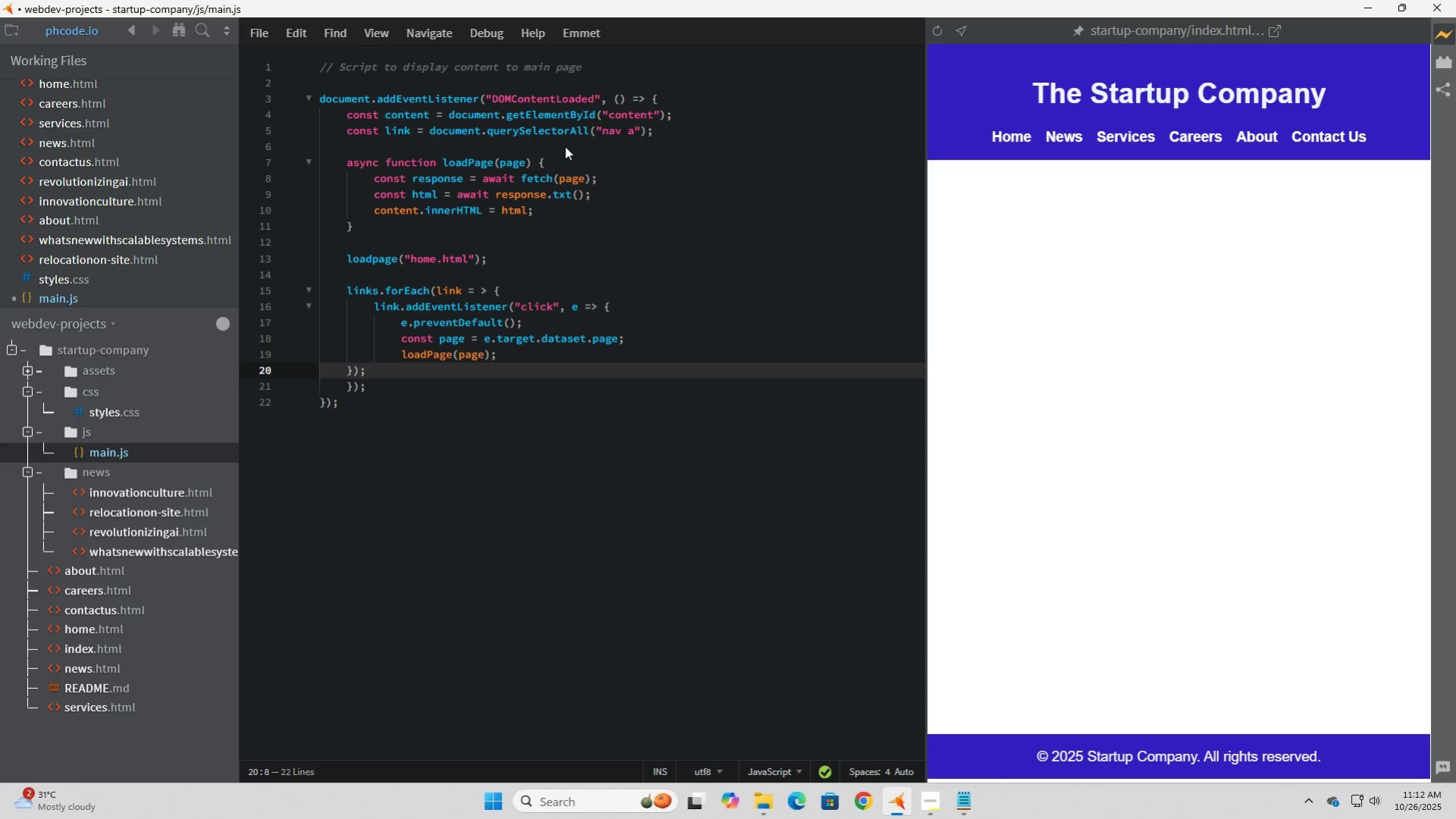 
key(ArrowUp)
 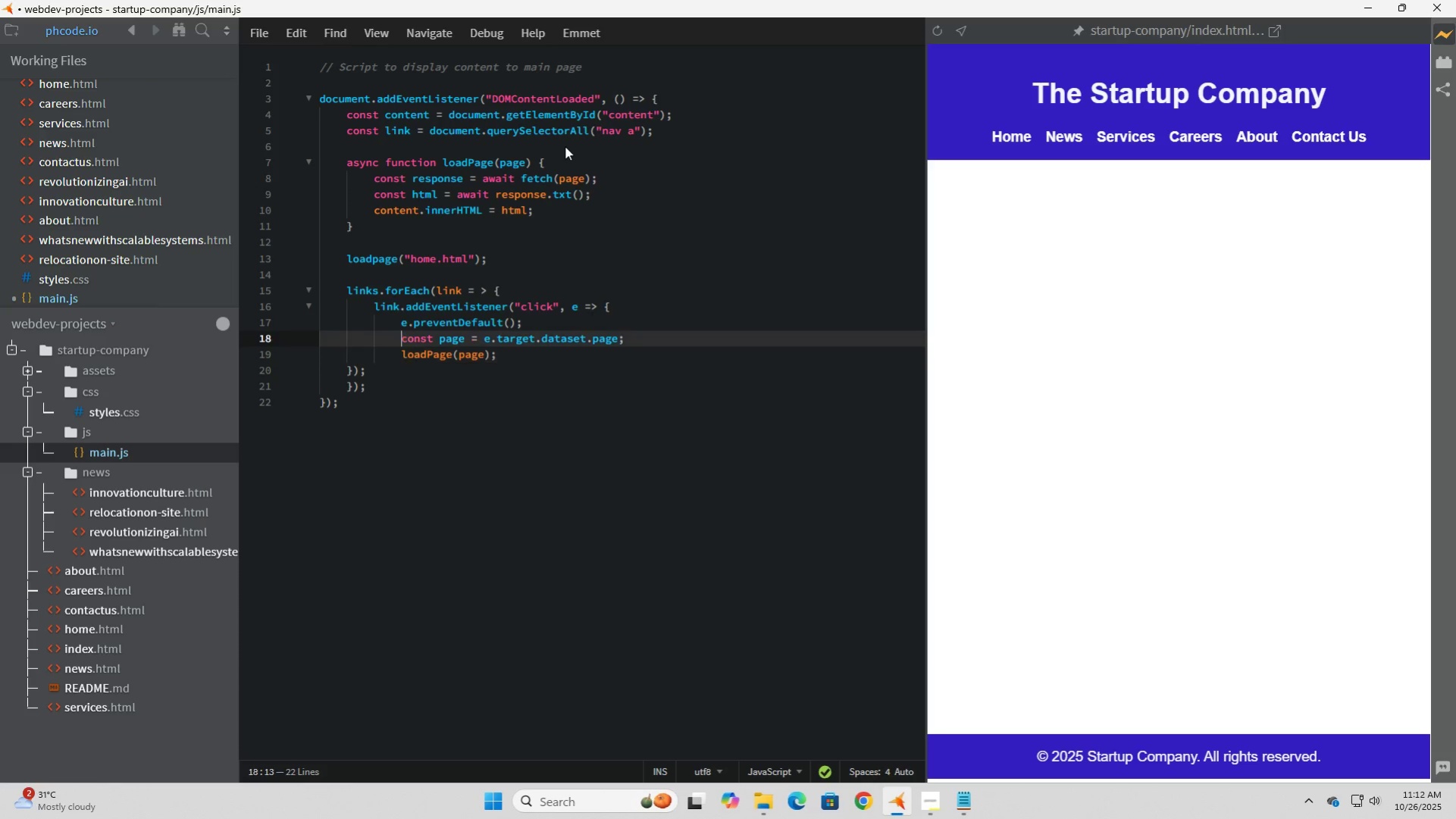 
key(ArrowUp)
 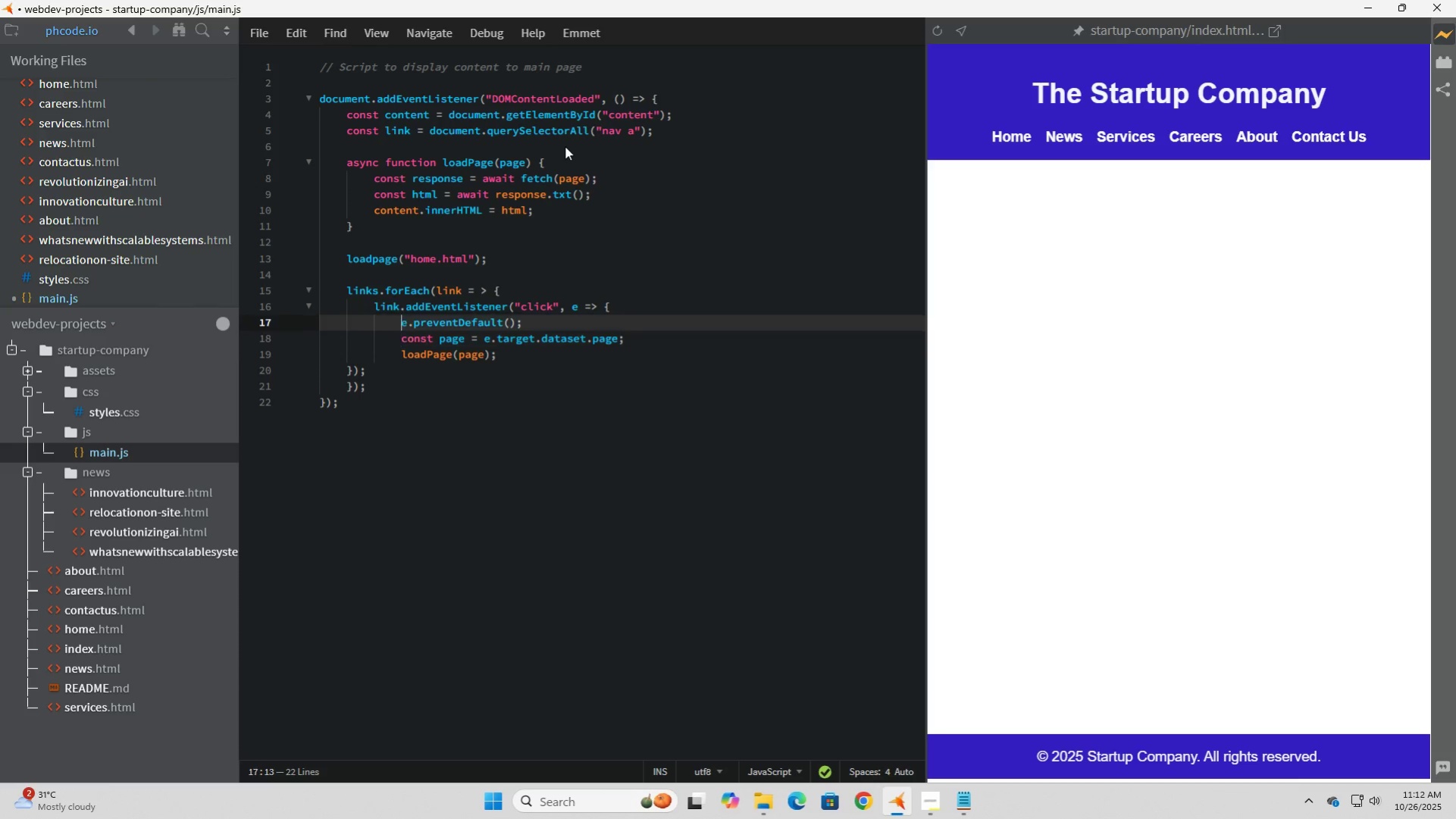 
key(ArrowUp)
 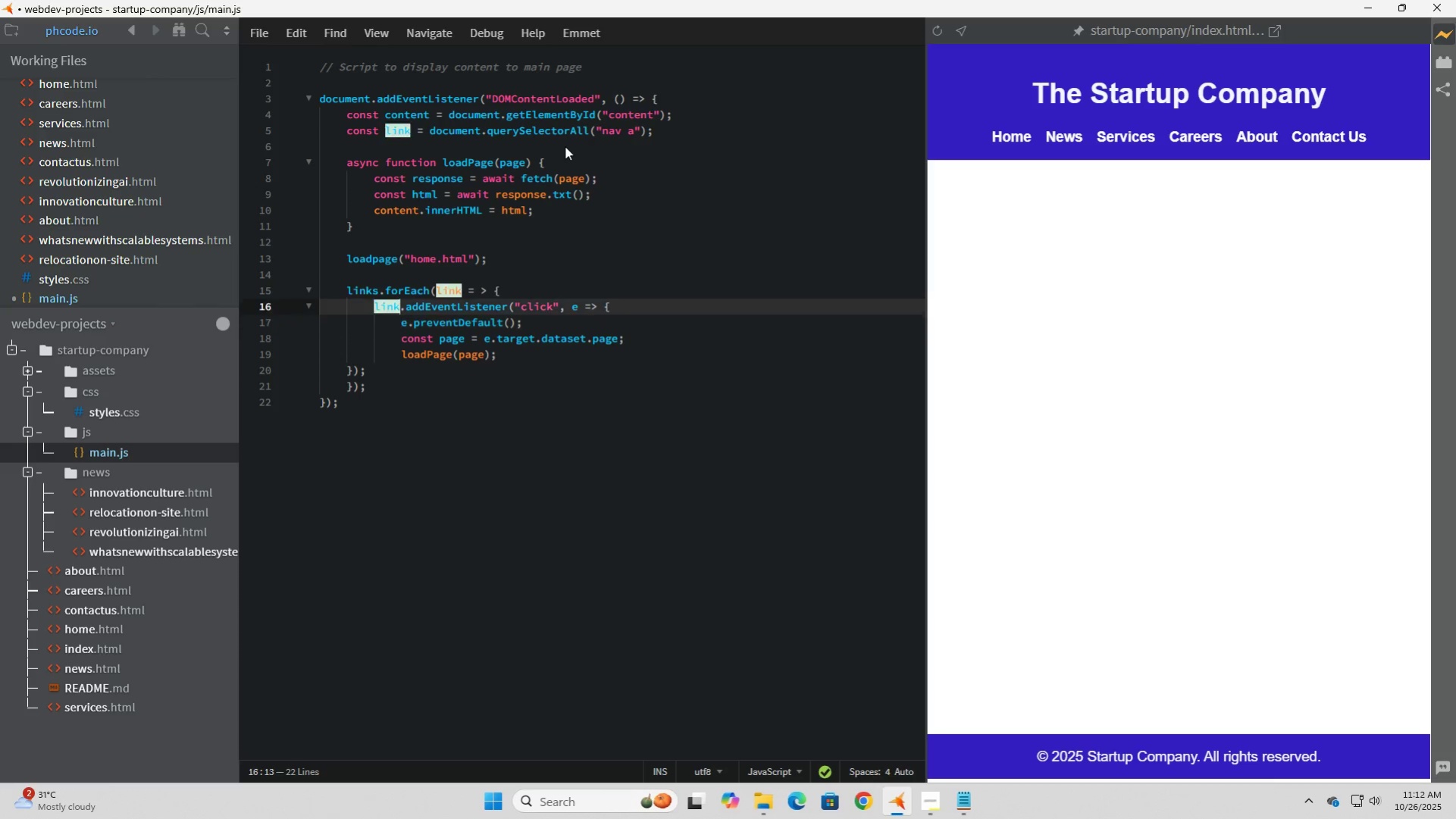 
key(ArrowUp)
 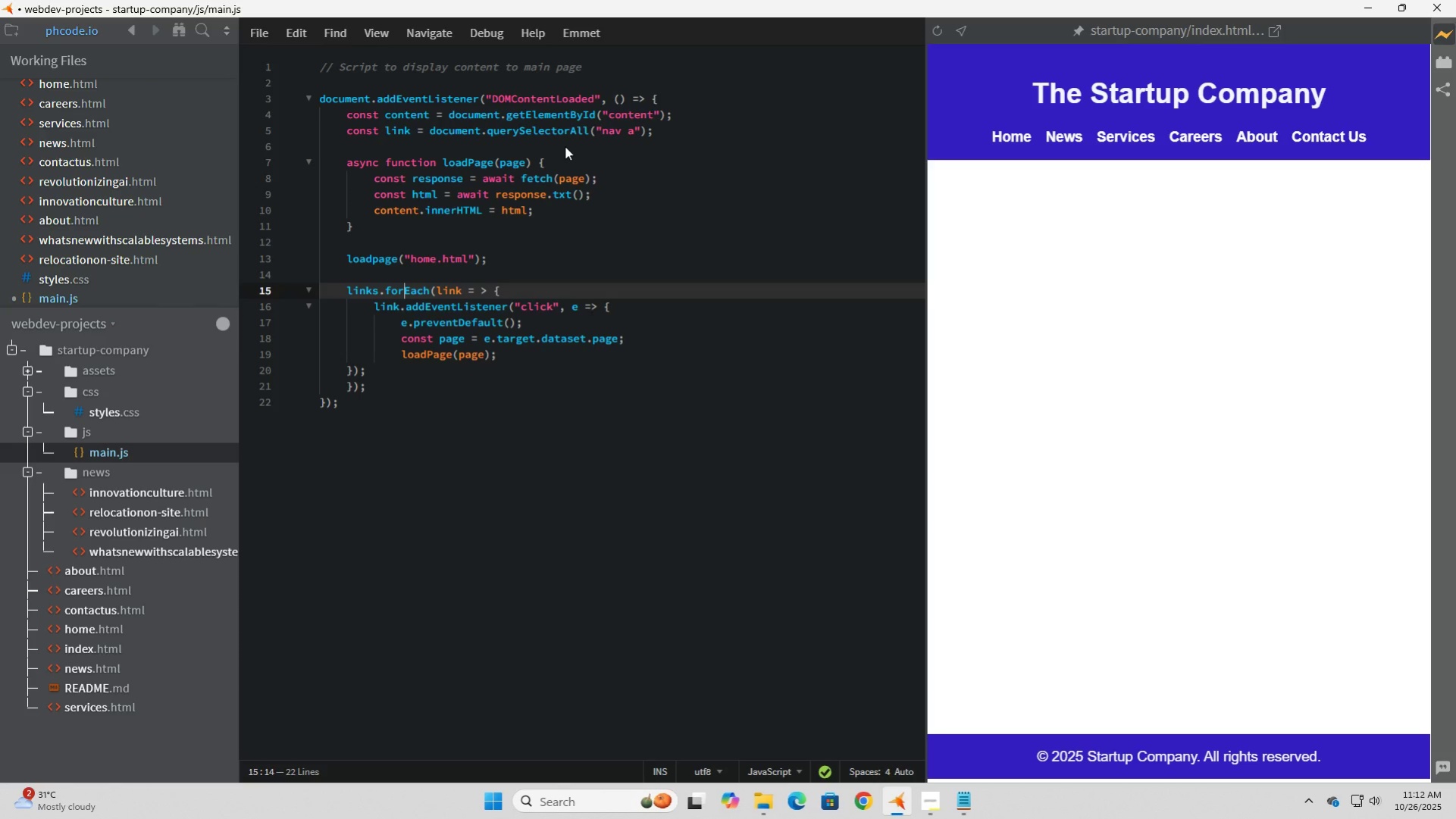 
key(ArrowUp)
 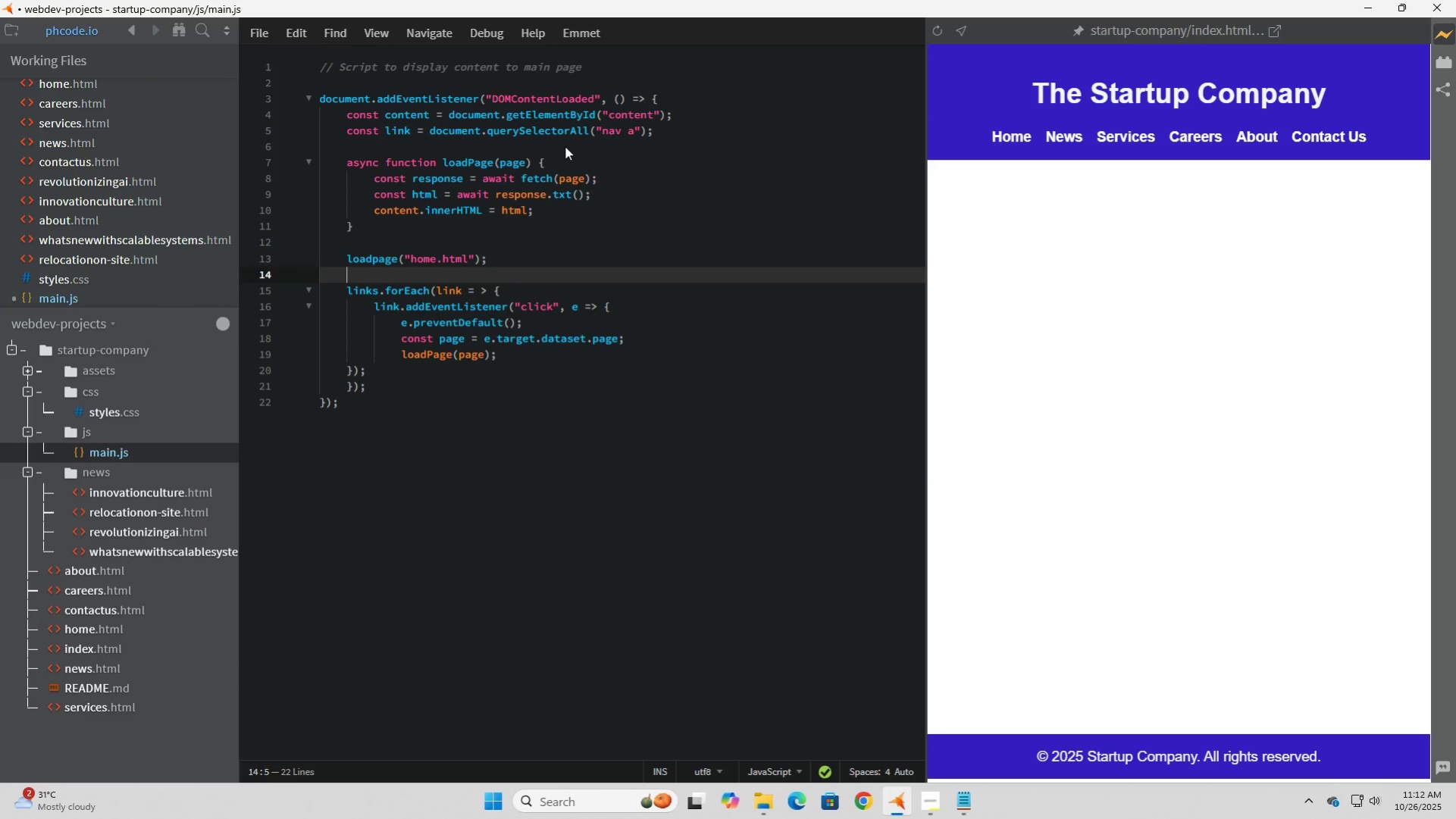 
key(ArrowUp)
 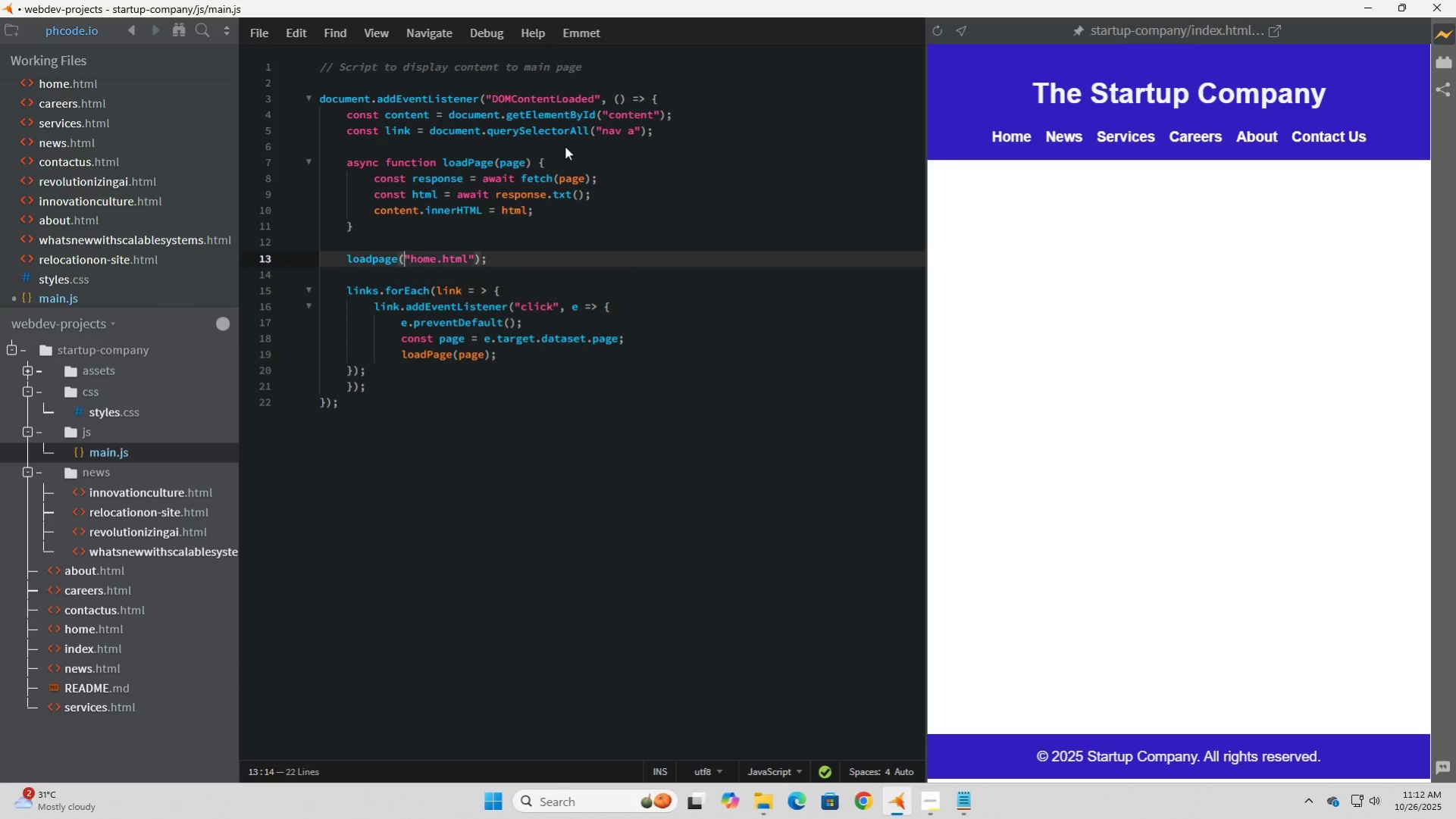 
key(ArrowUp)
 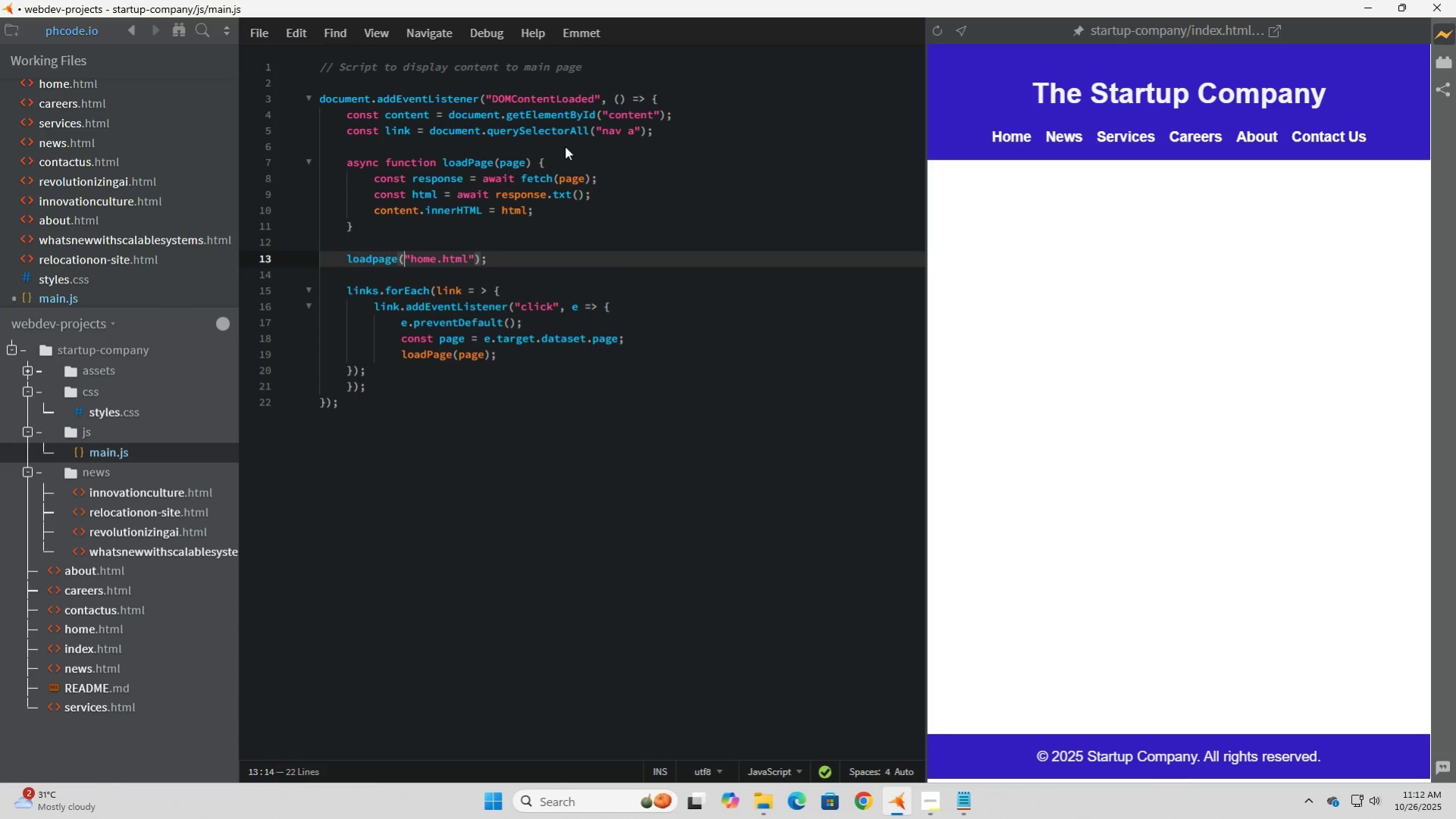 
wait(5.7)
 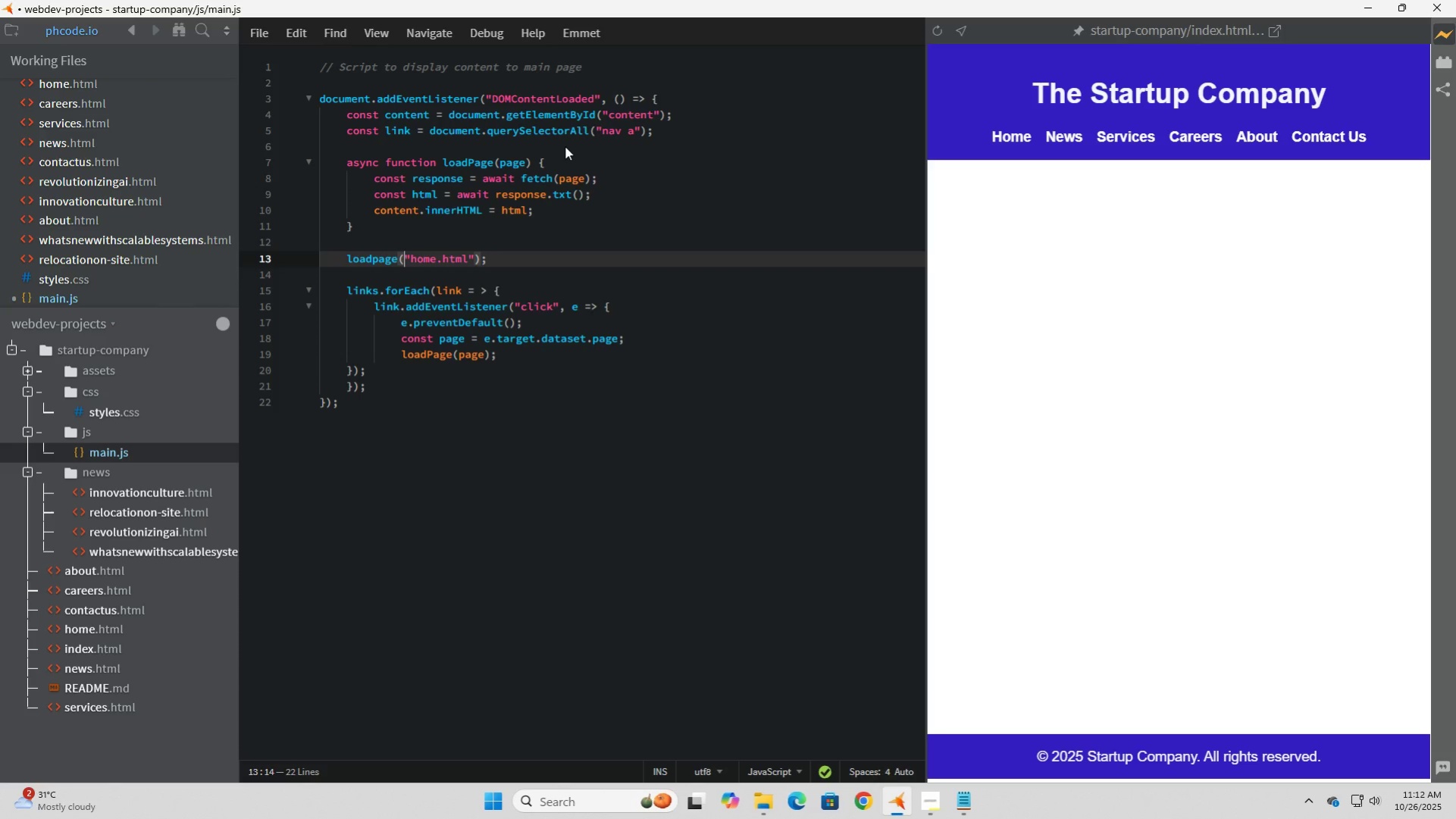 
key(ArrowLeft)
 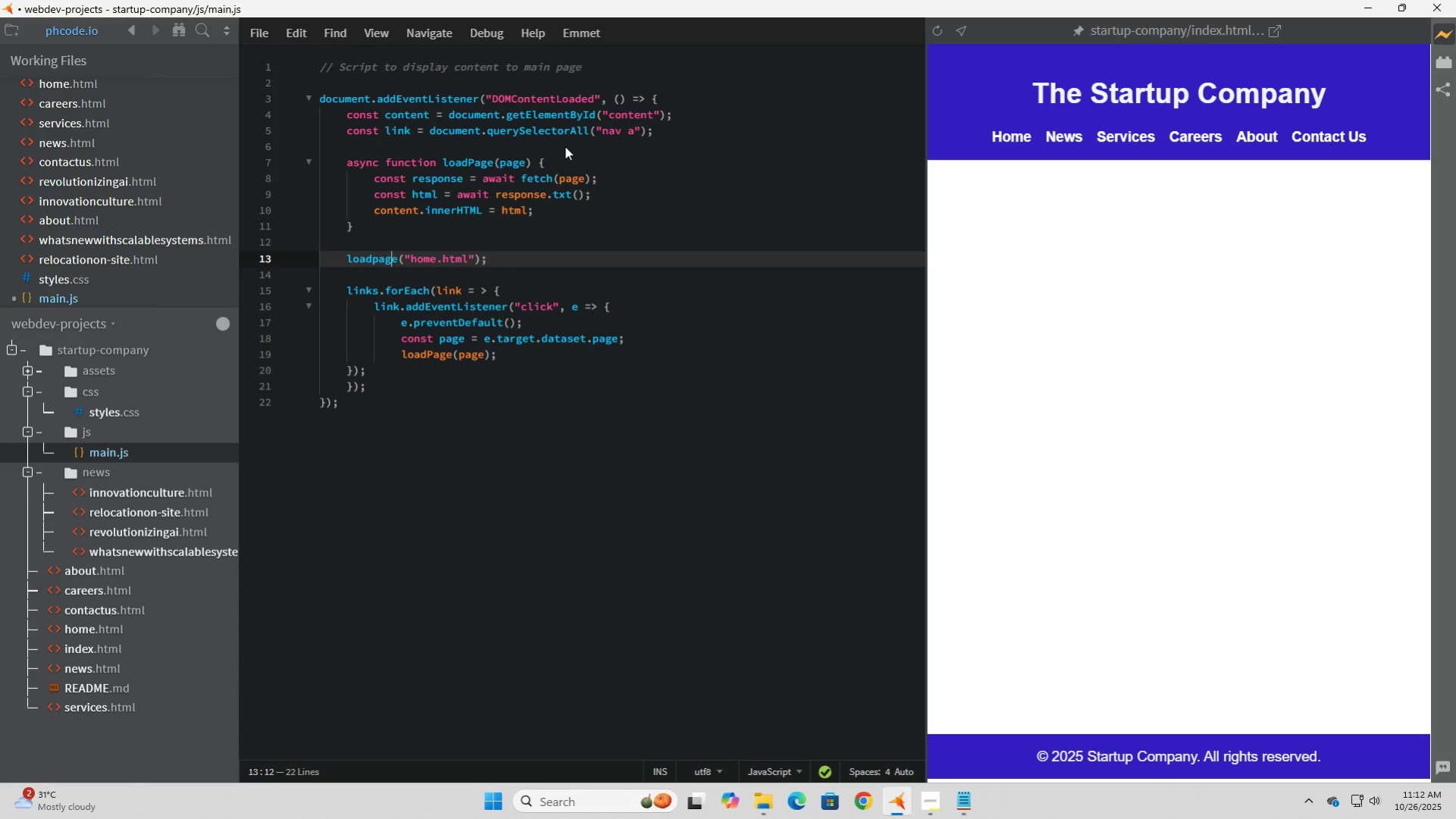 
key(ArrowLeft)
 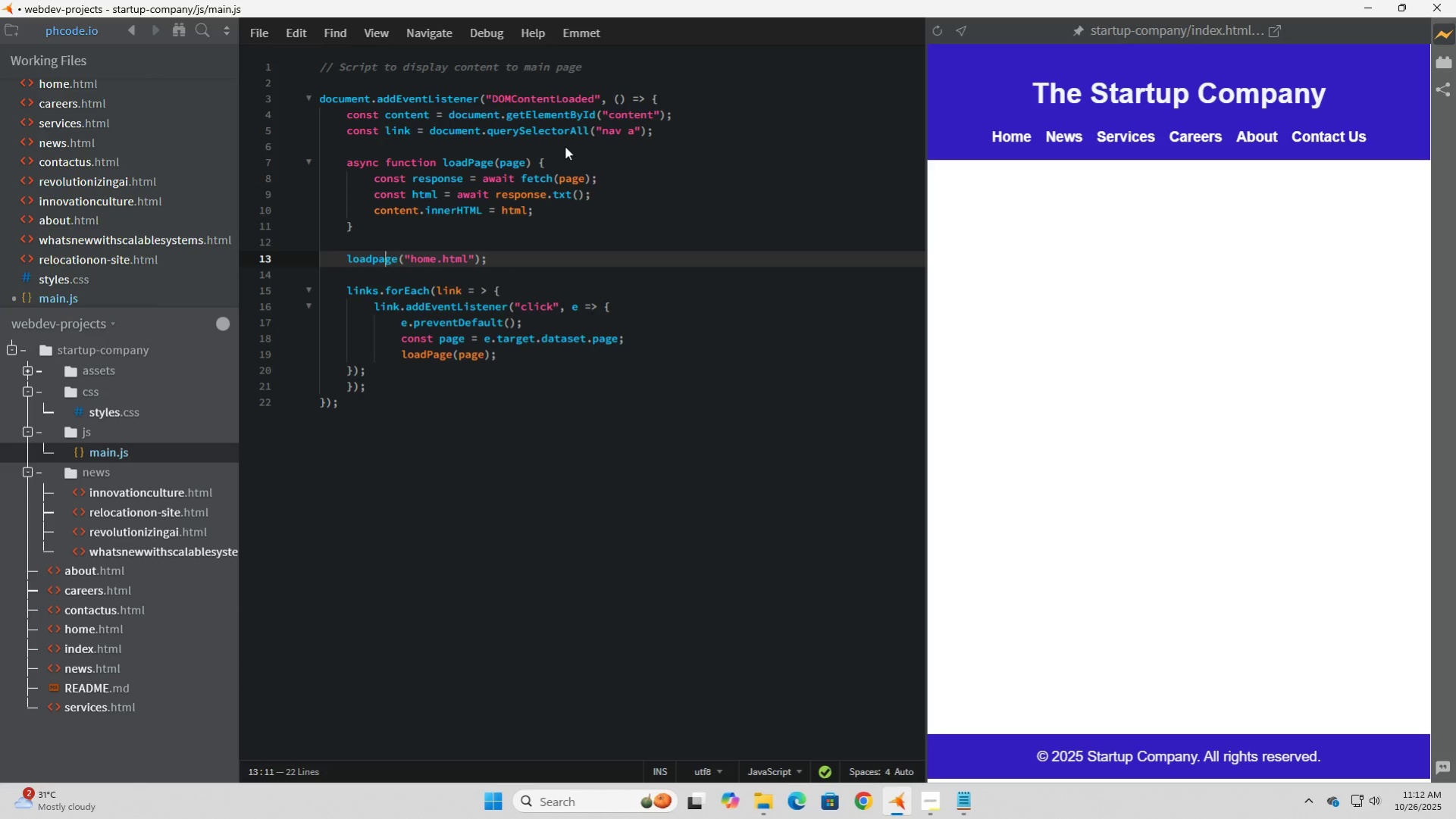 
key(ArrowLeft)
 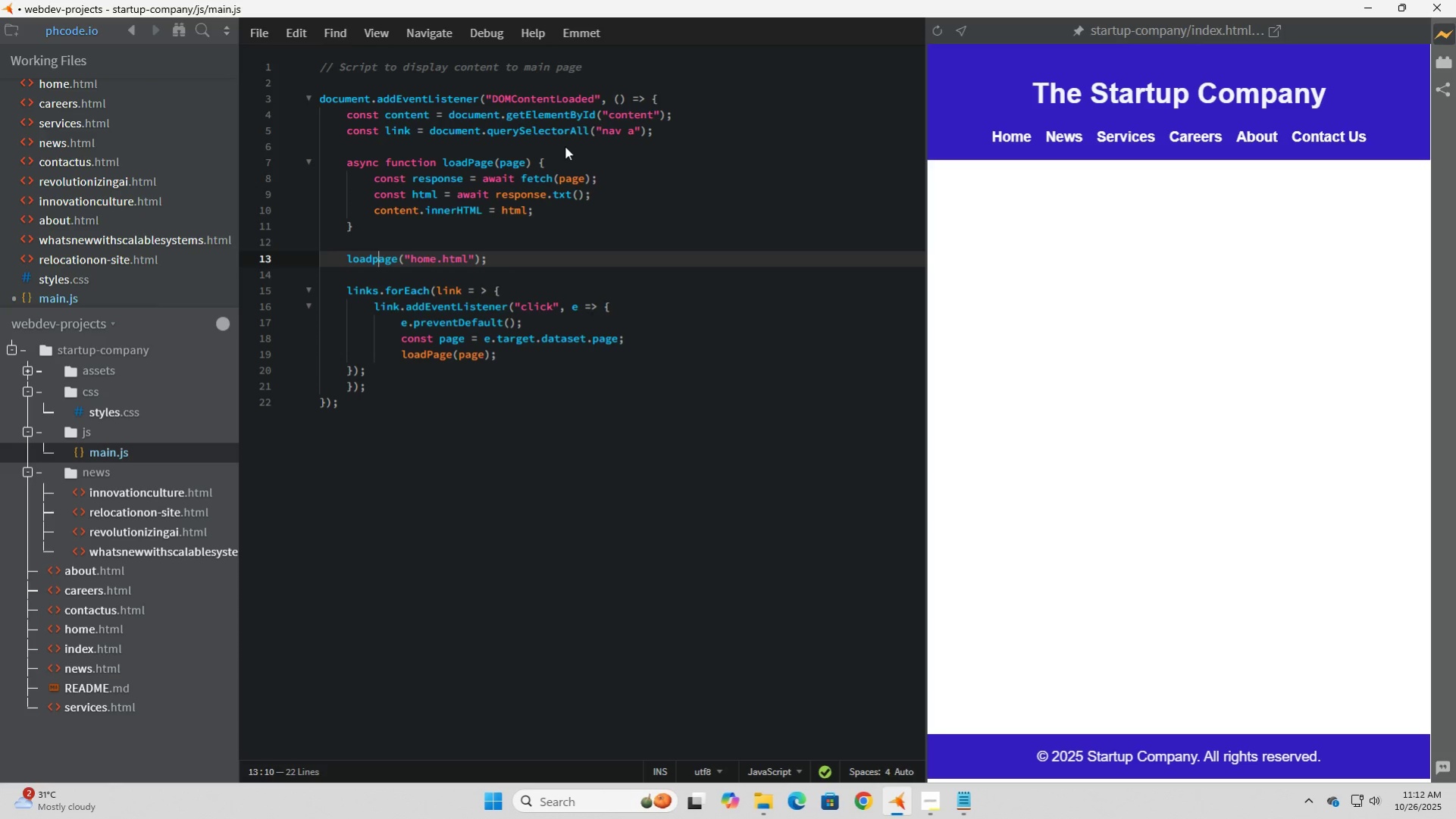 
key(ArrowLeft)
 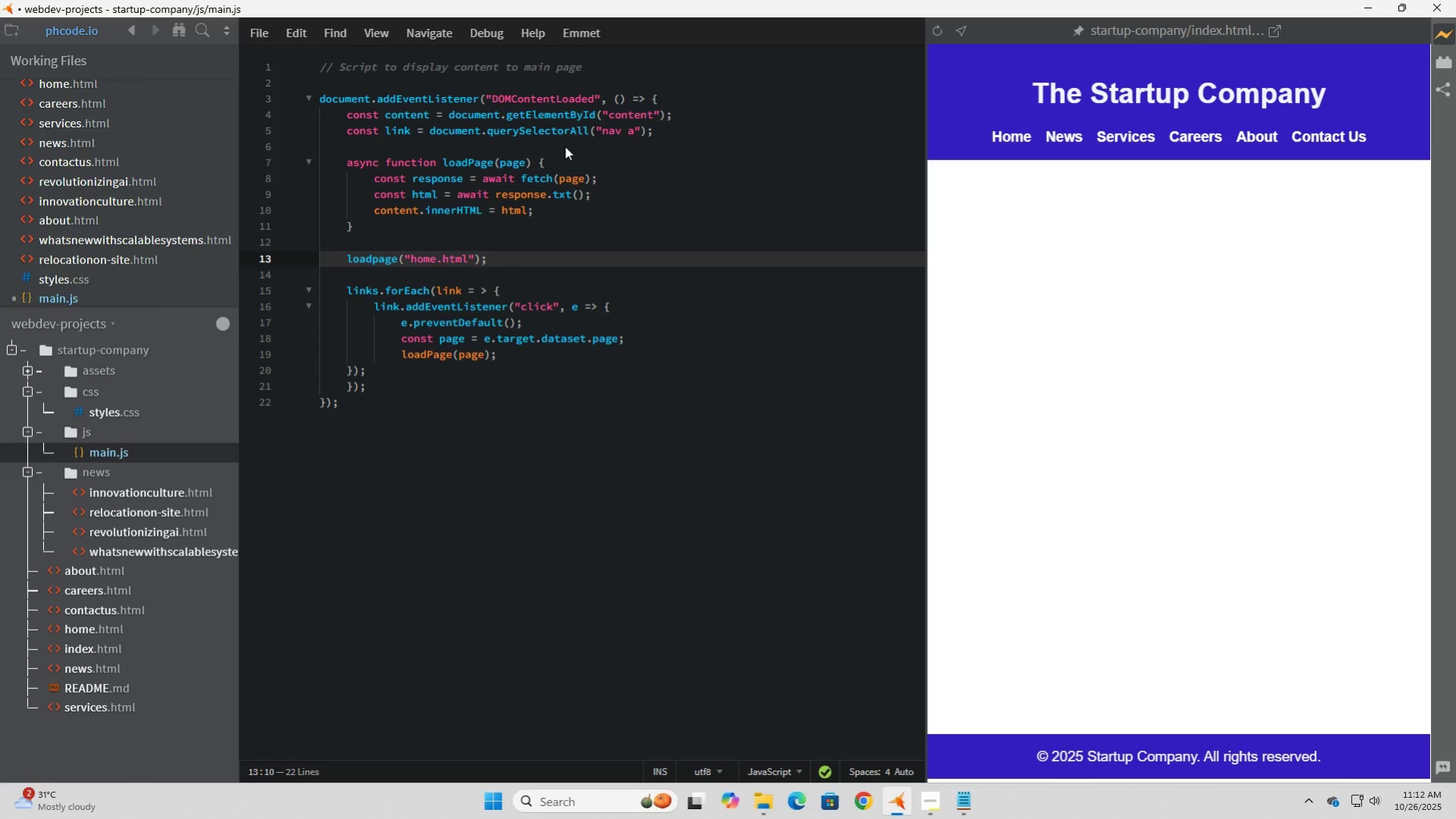 
key(Backspace)
 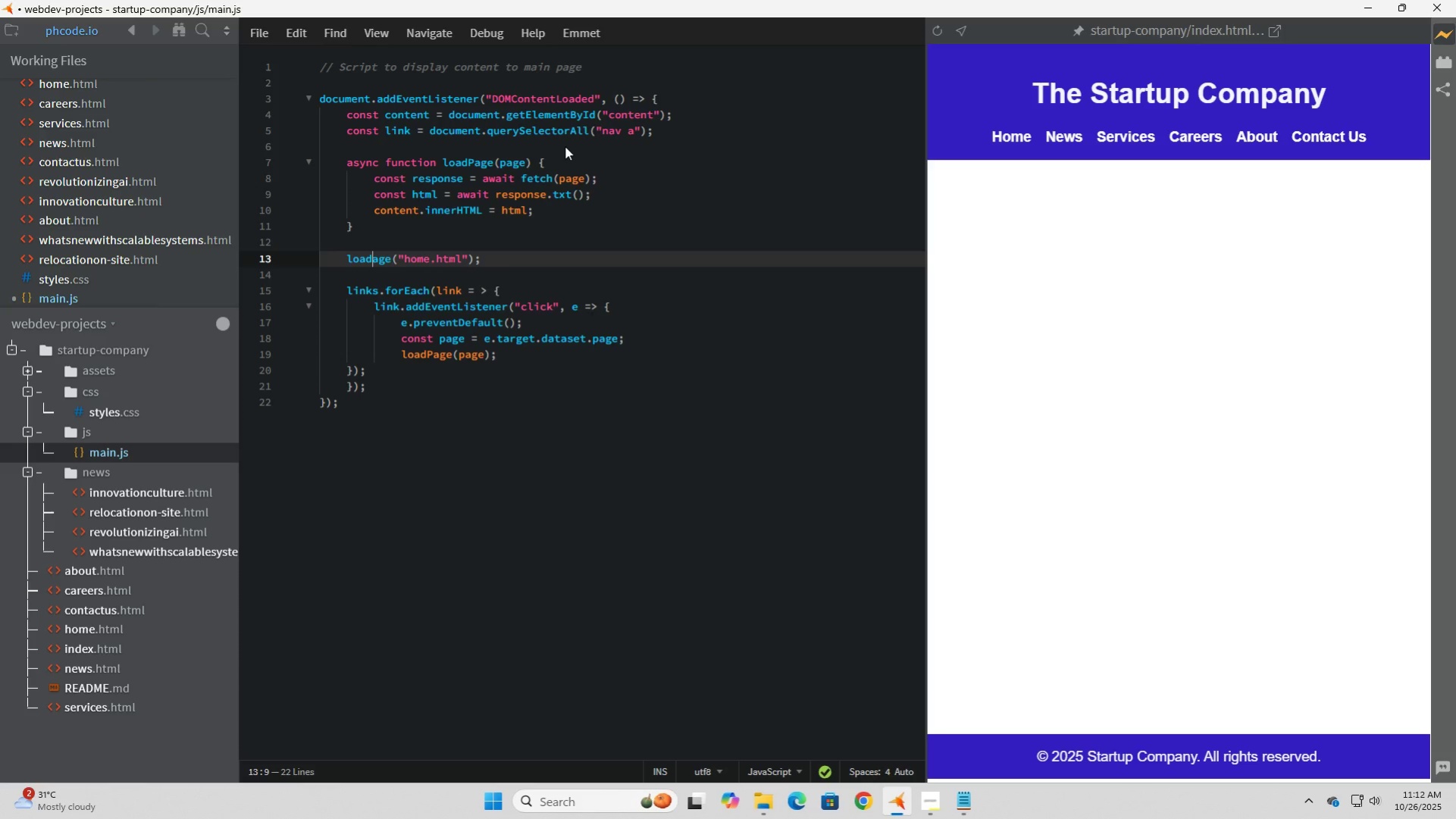 
key(Shift+P)
 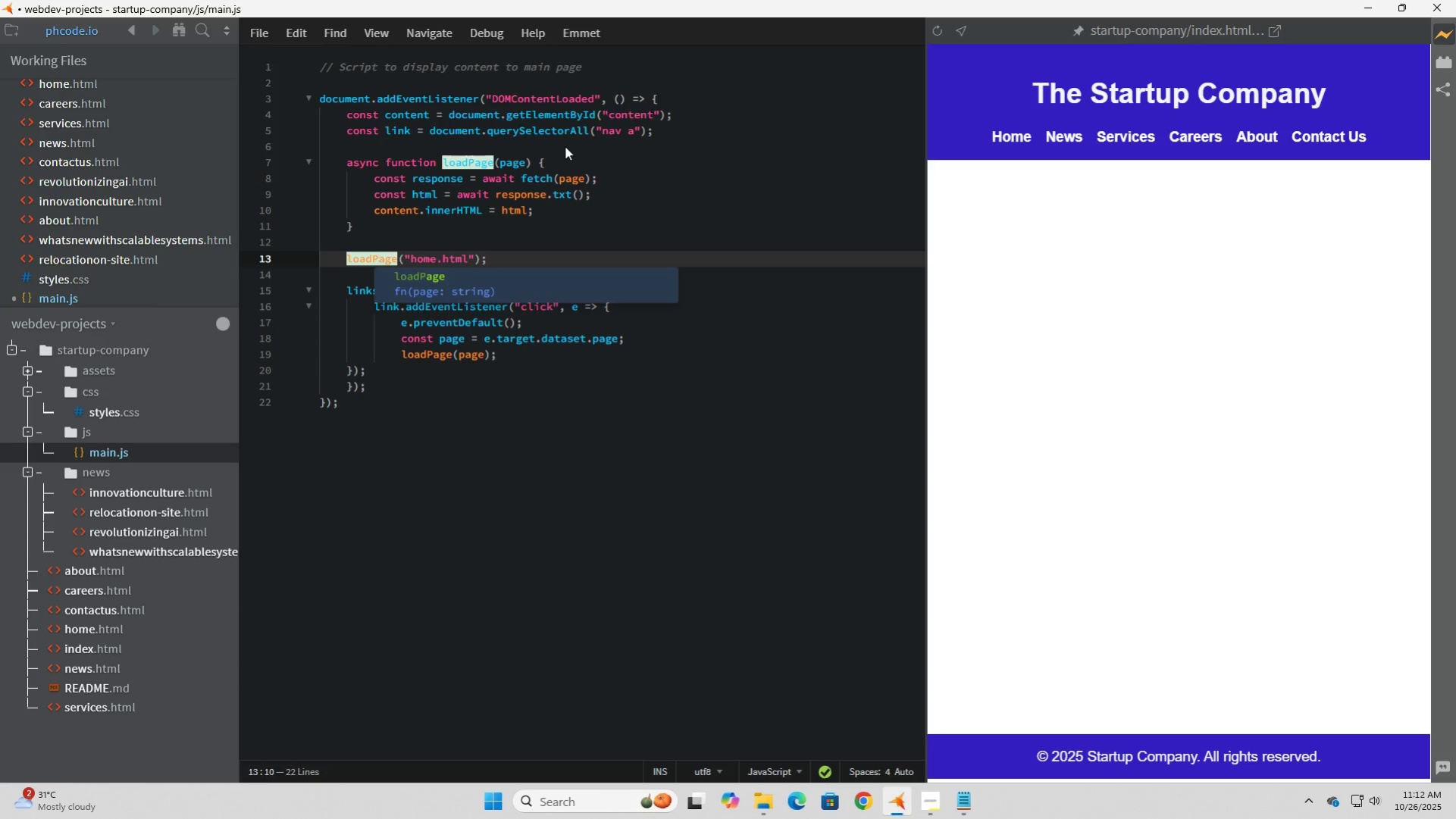 
key(ArrowDown)
 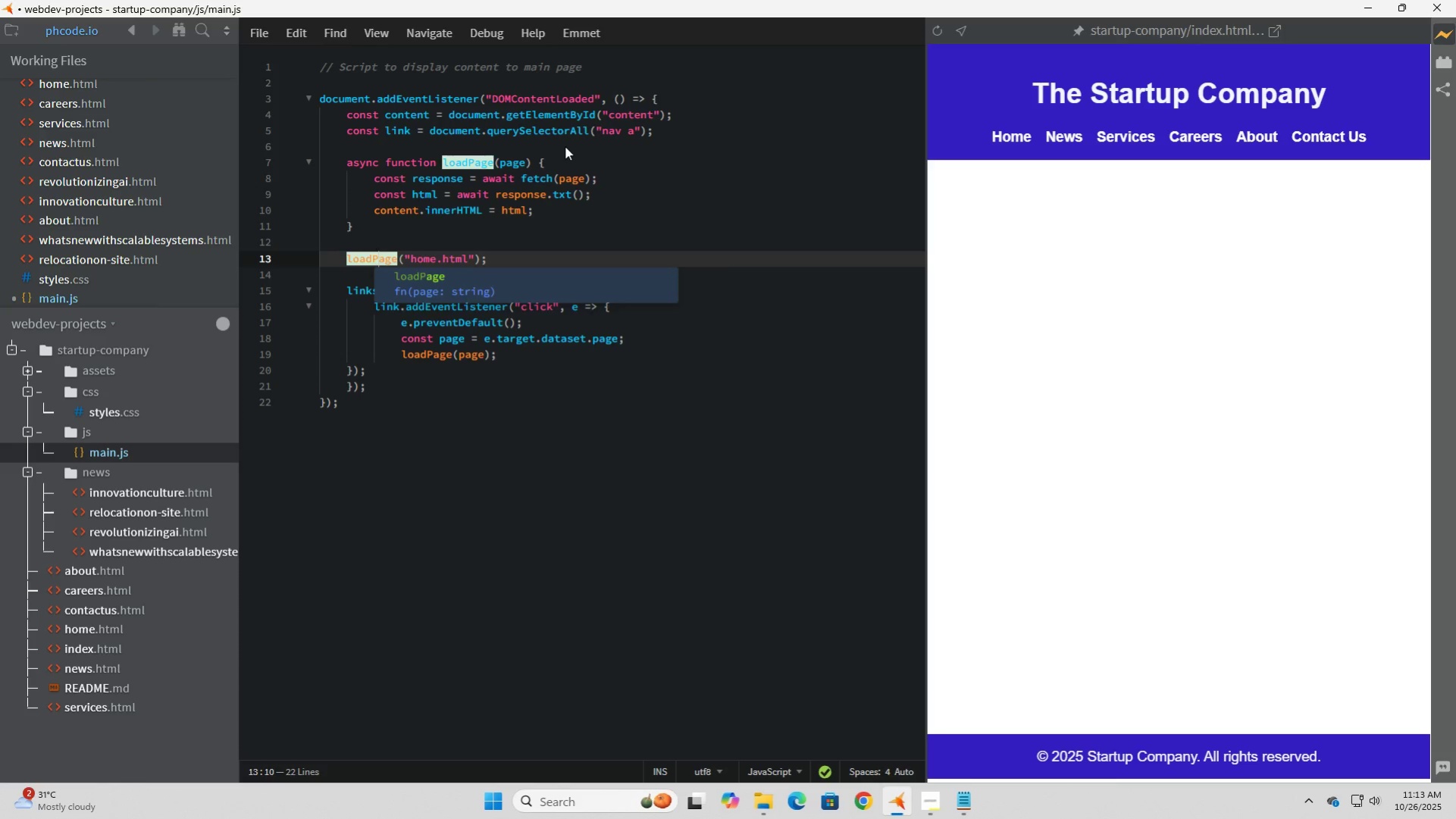 
key(Tab)
 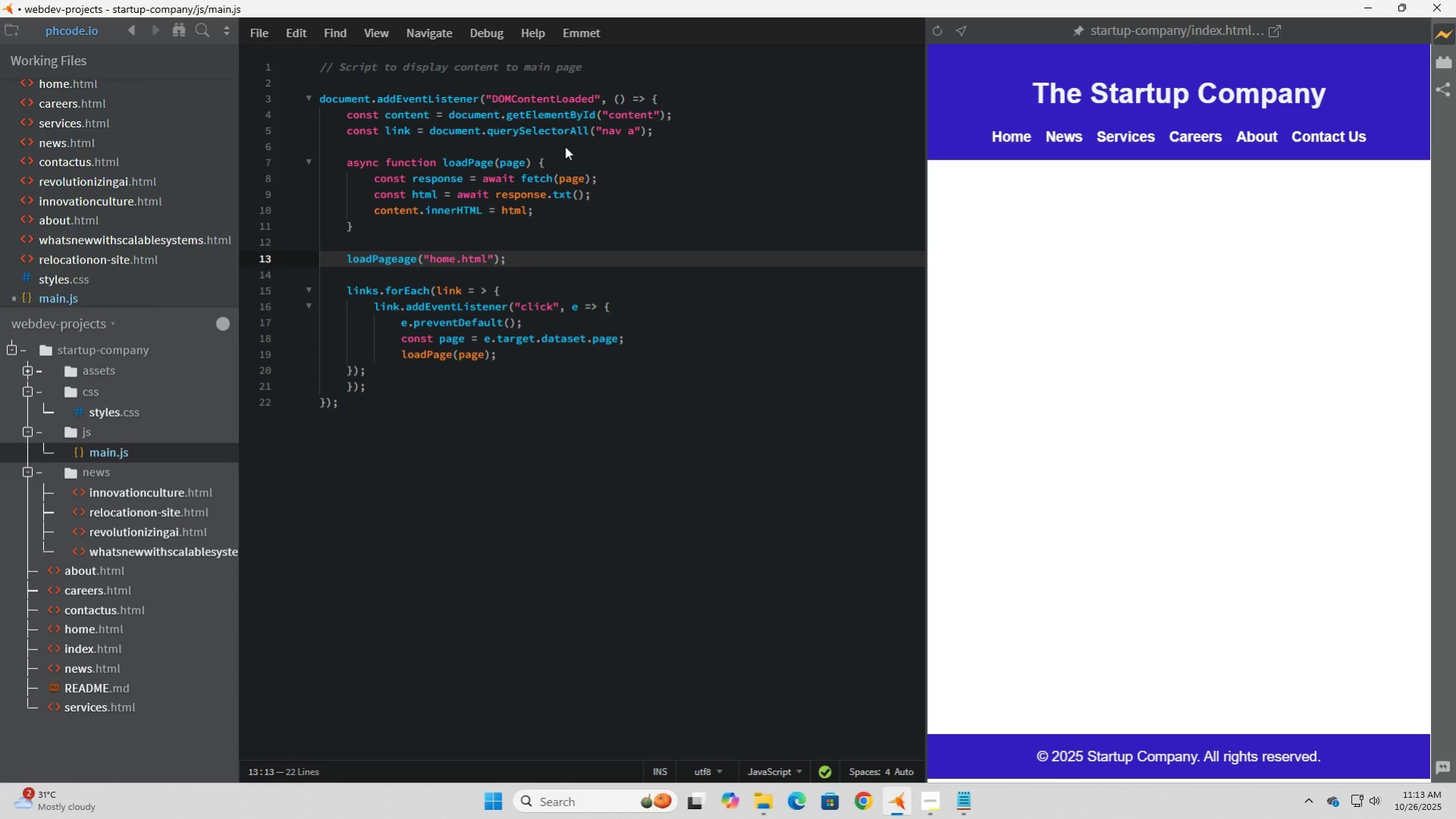 
key(Backspace)
 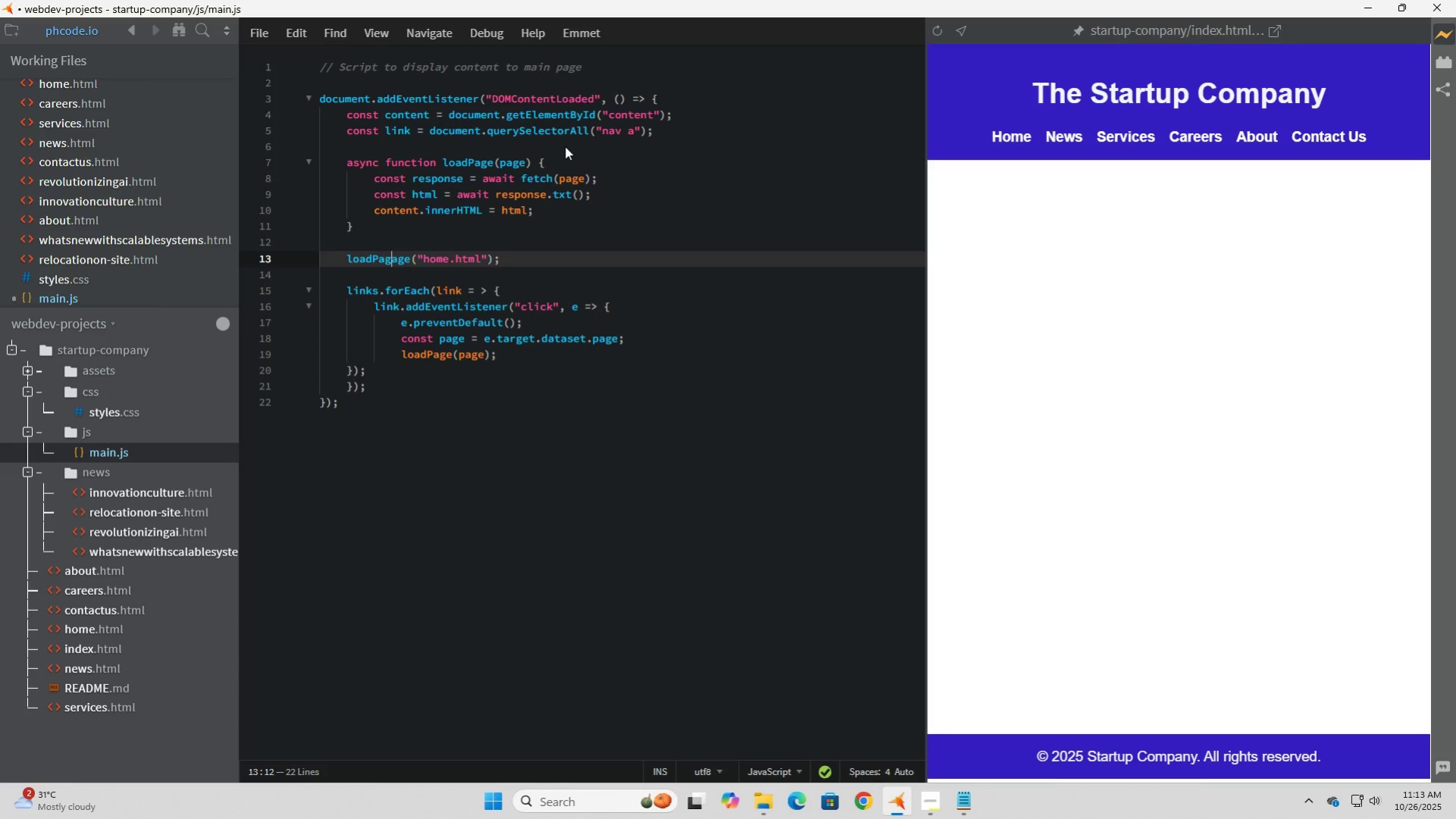 
key(Backspace)
 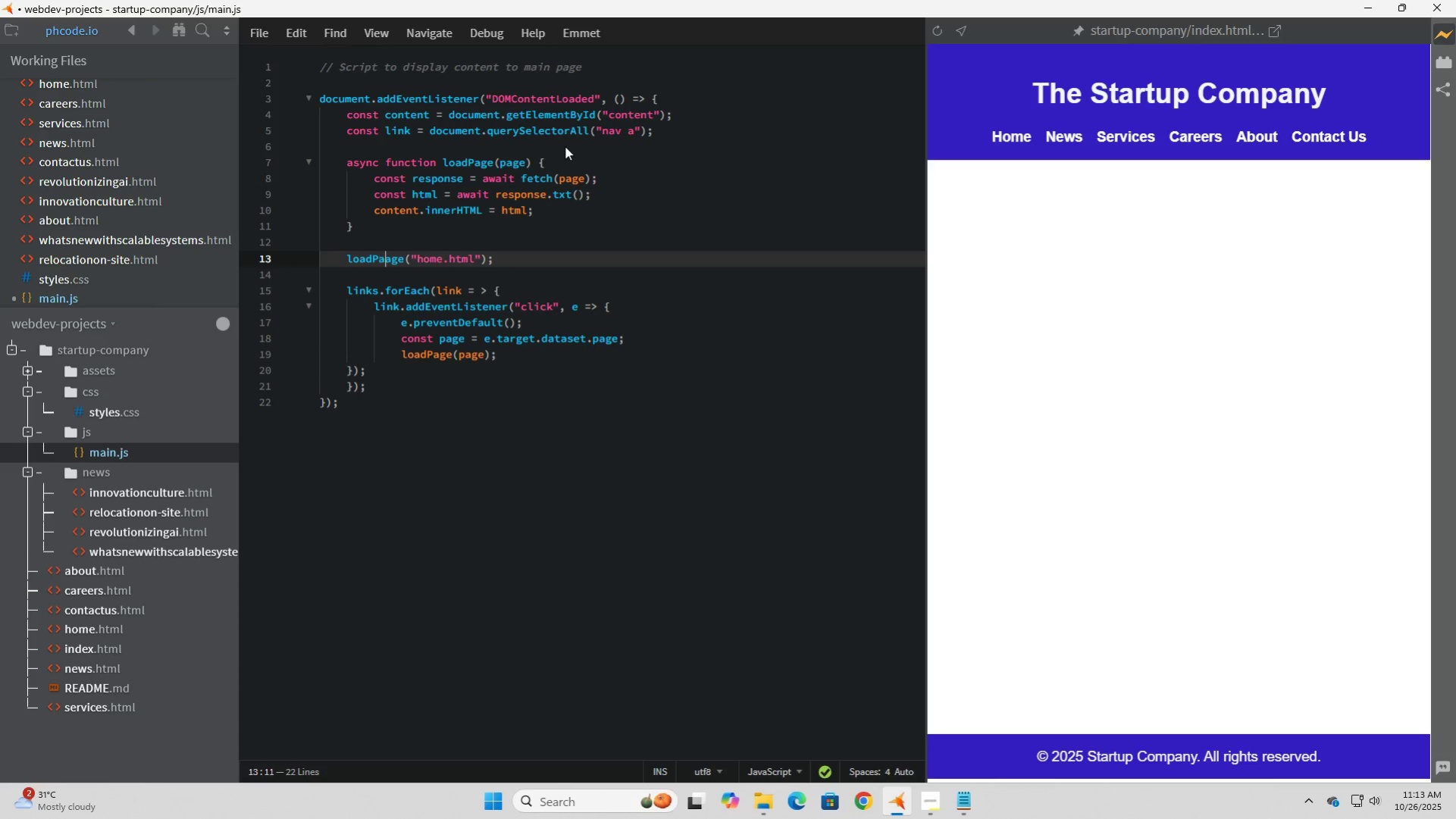 
key(Backspace)
 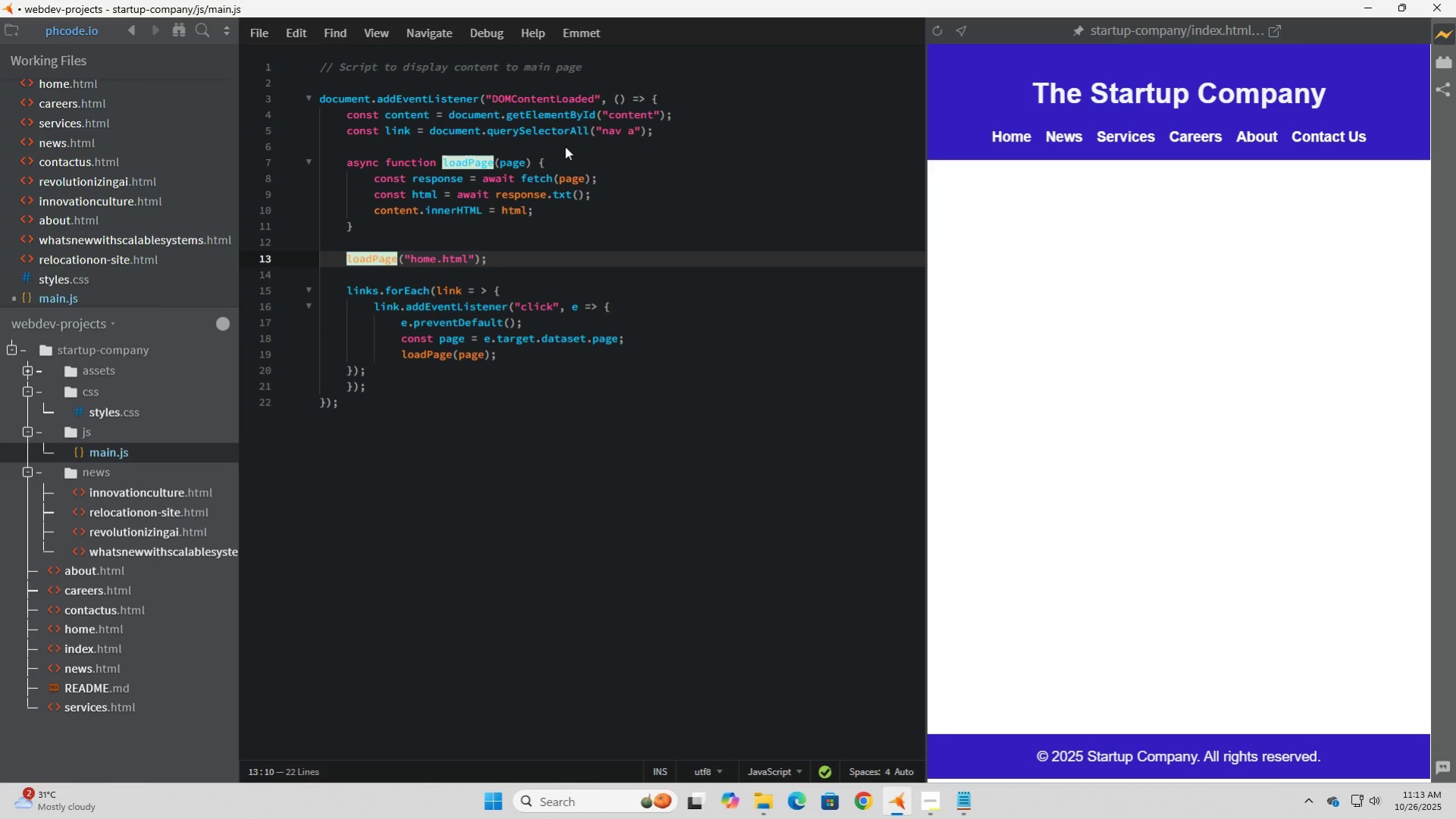 
key(Tab)
 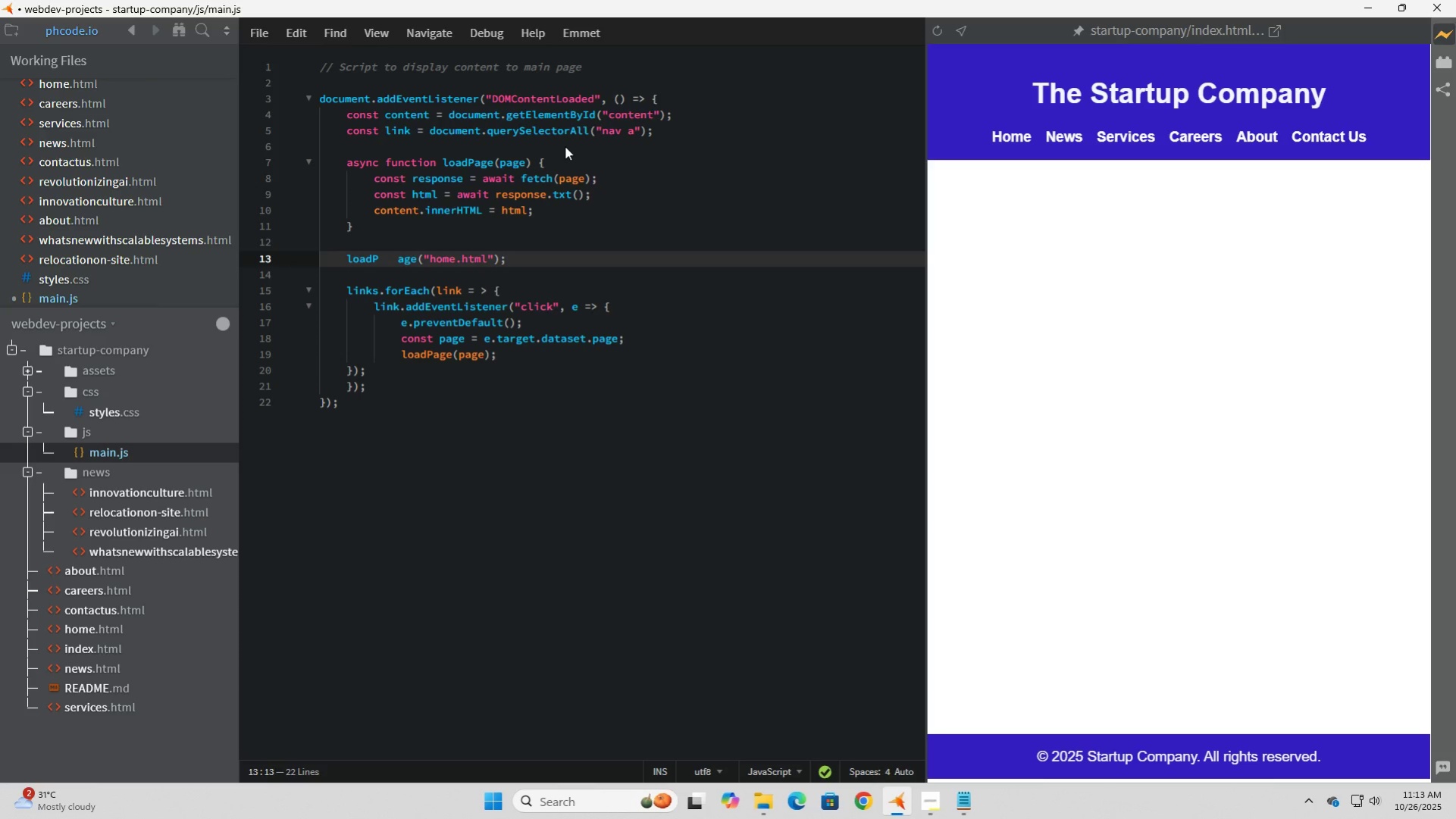 
key(Backspace)
 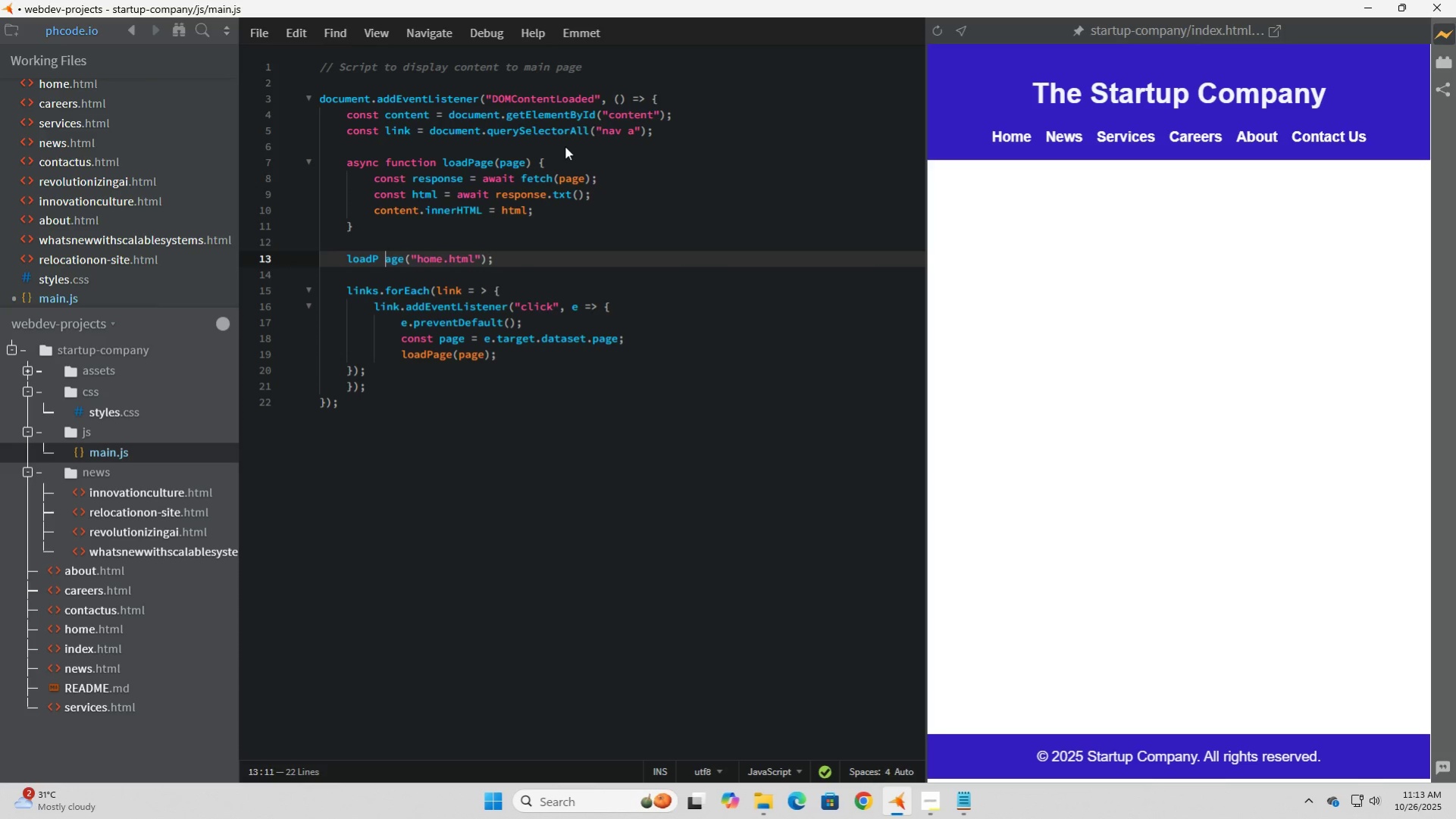 
key(Backspace)
 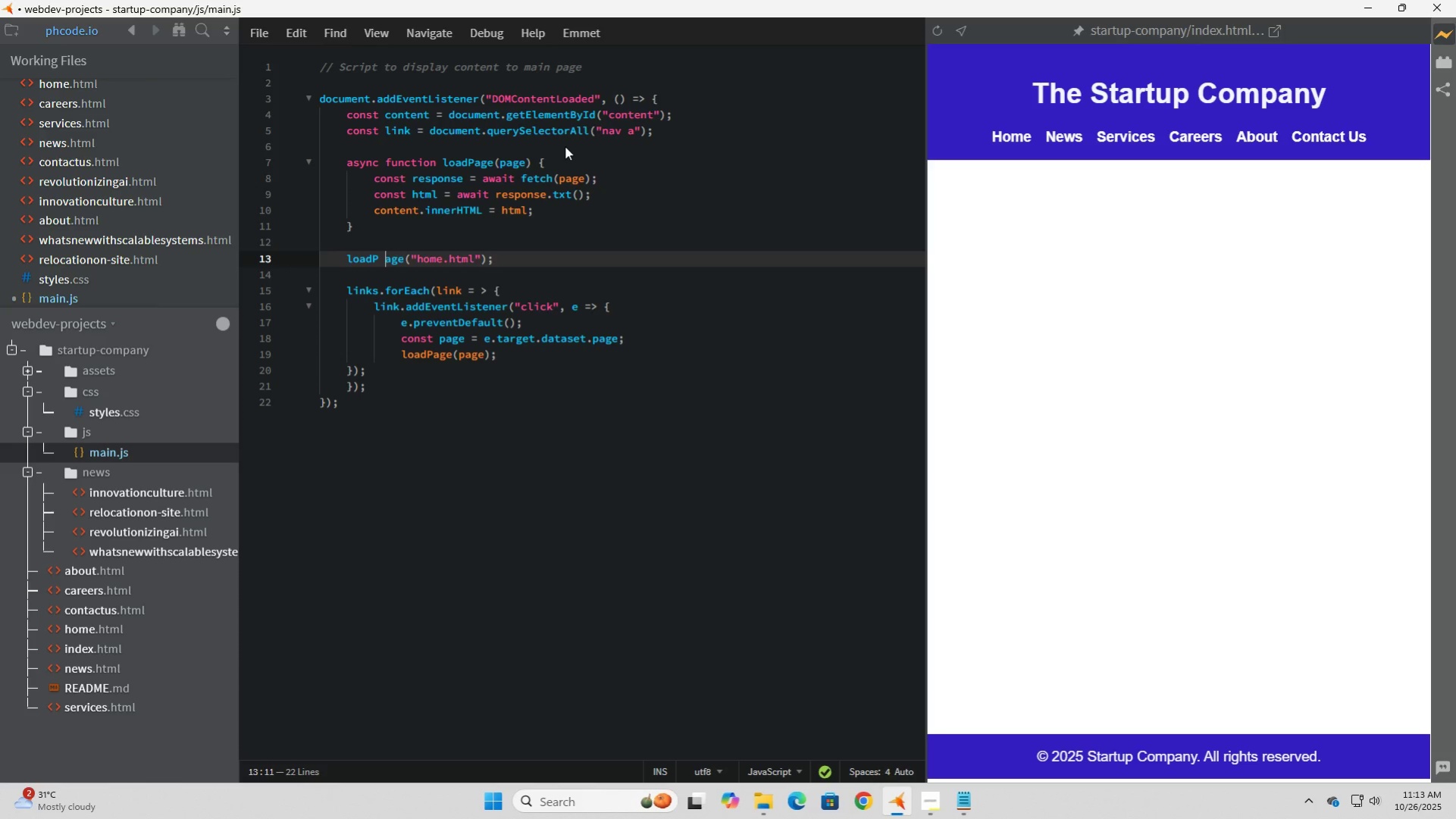 
key(Backspace)
 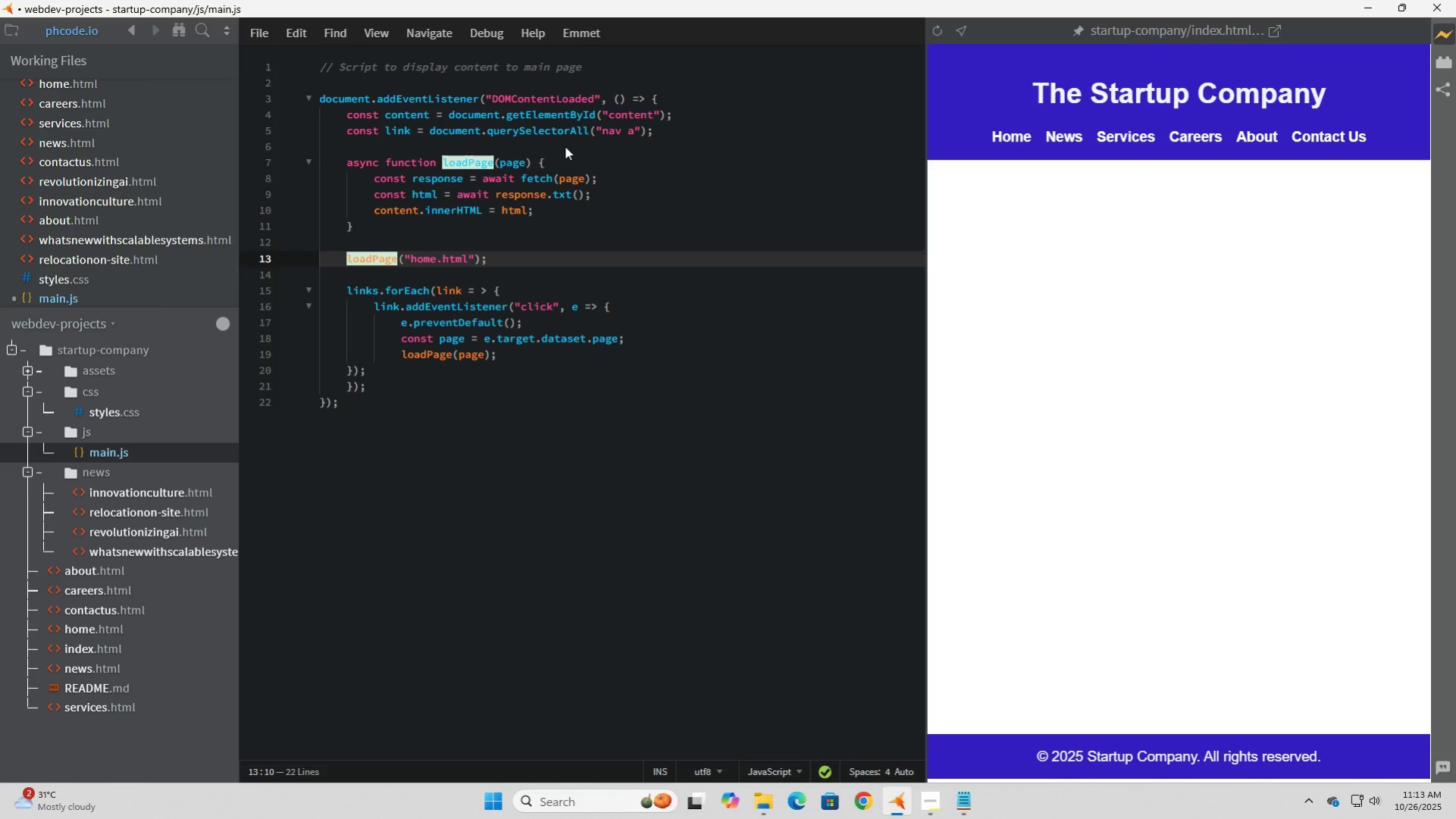 
key(ArrowDown)
 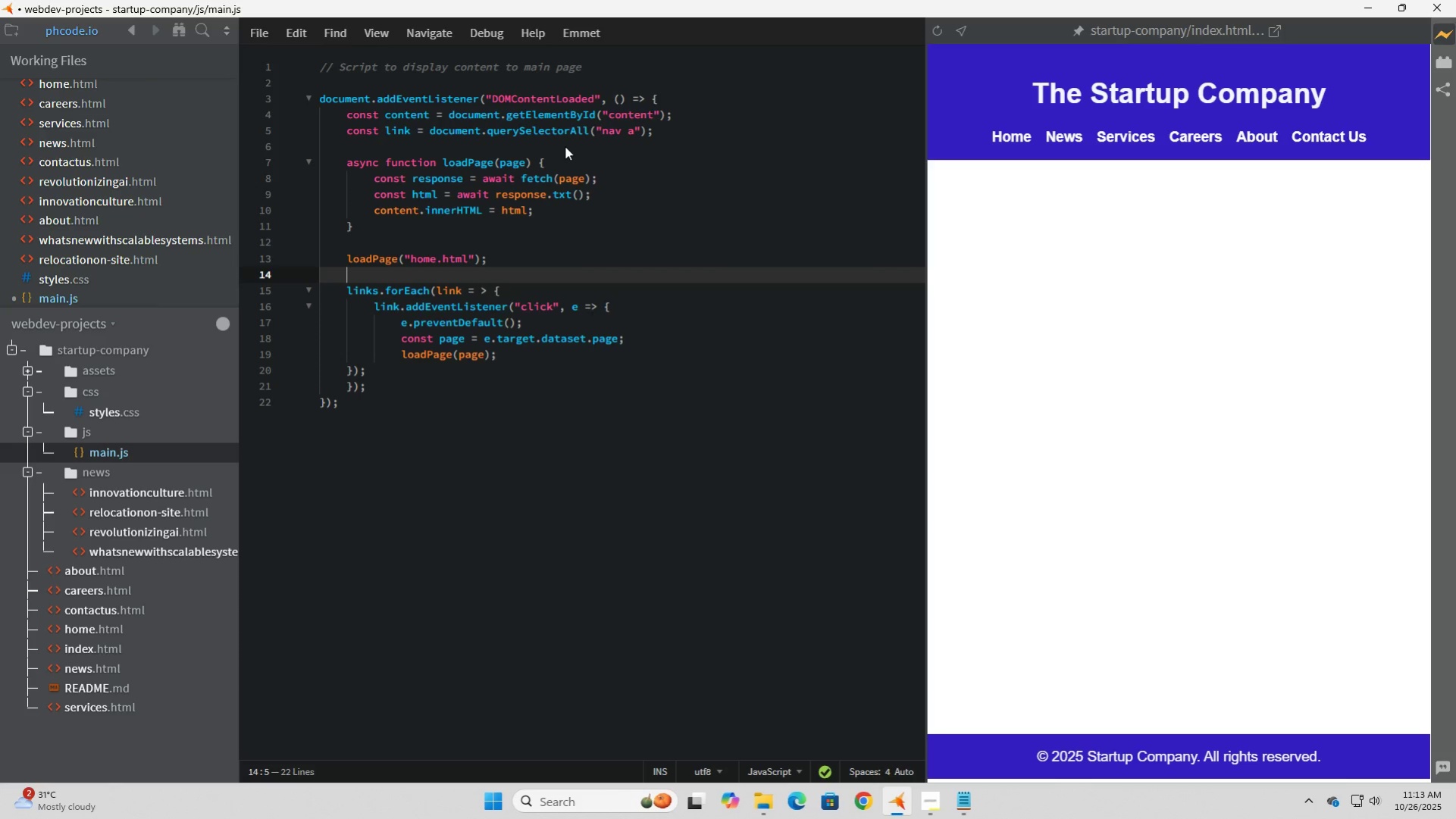 
key(ArrowDown)
 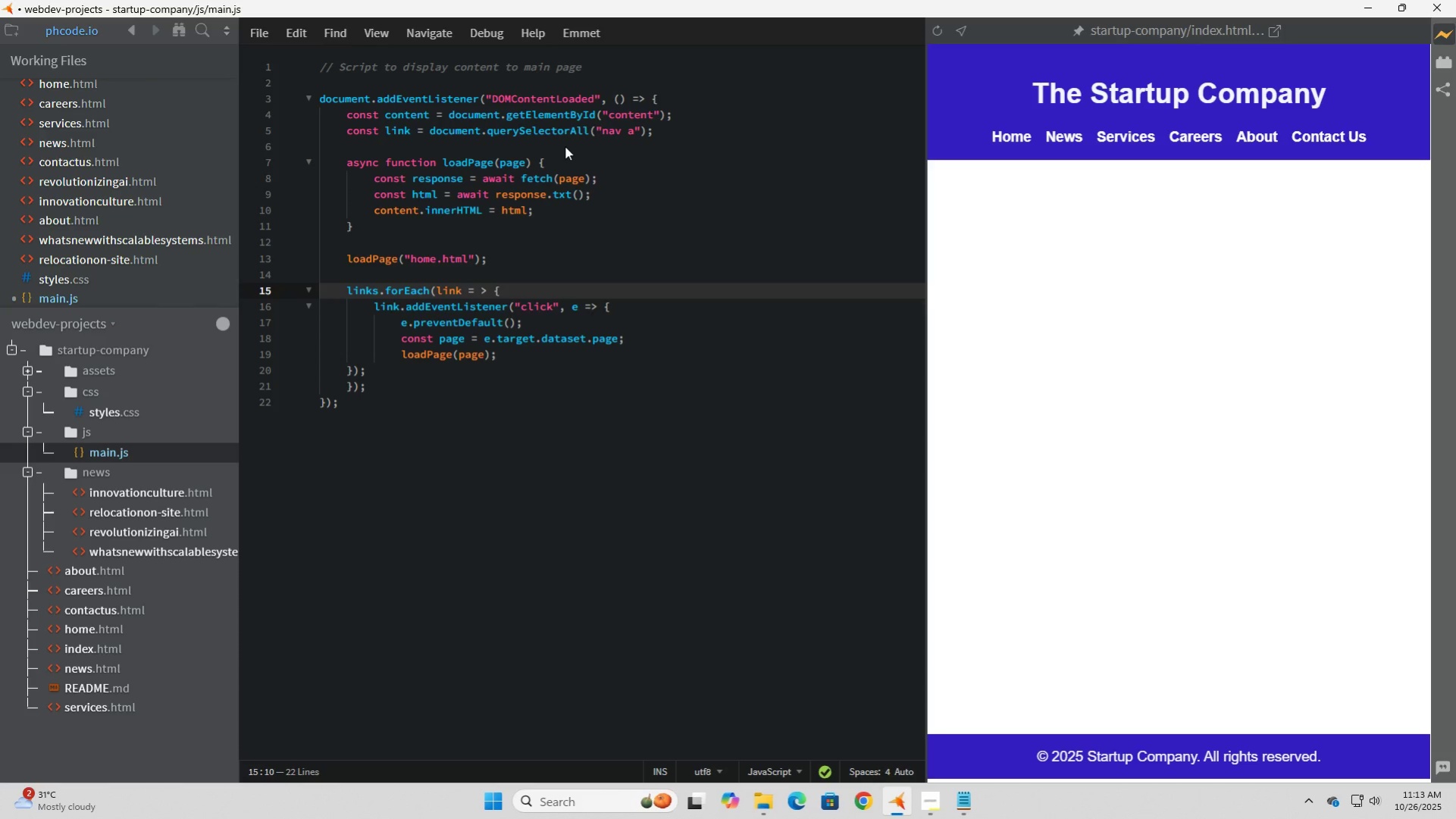 
wait(7.97)
 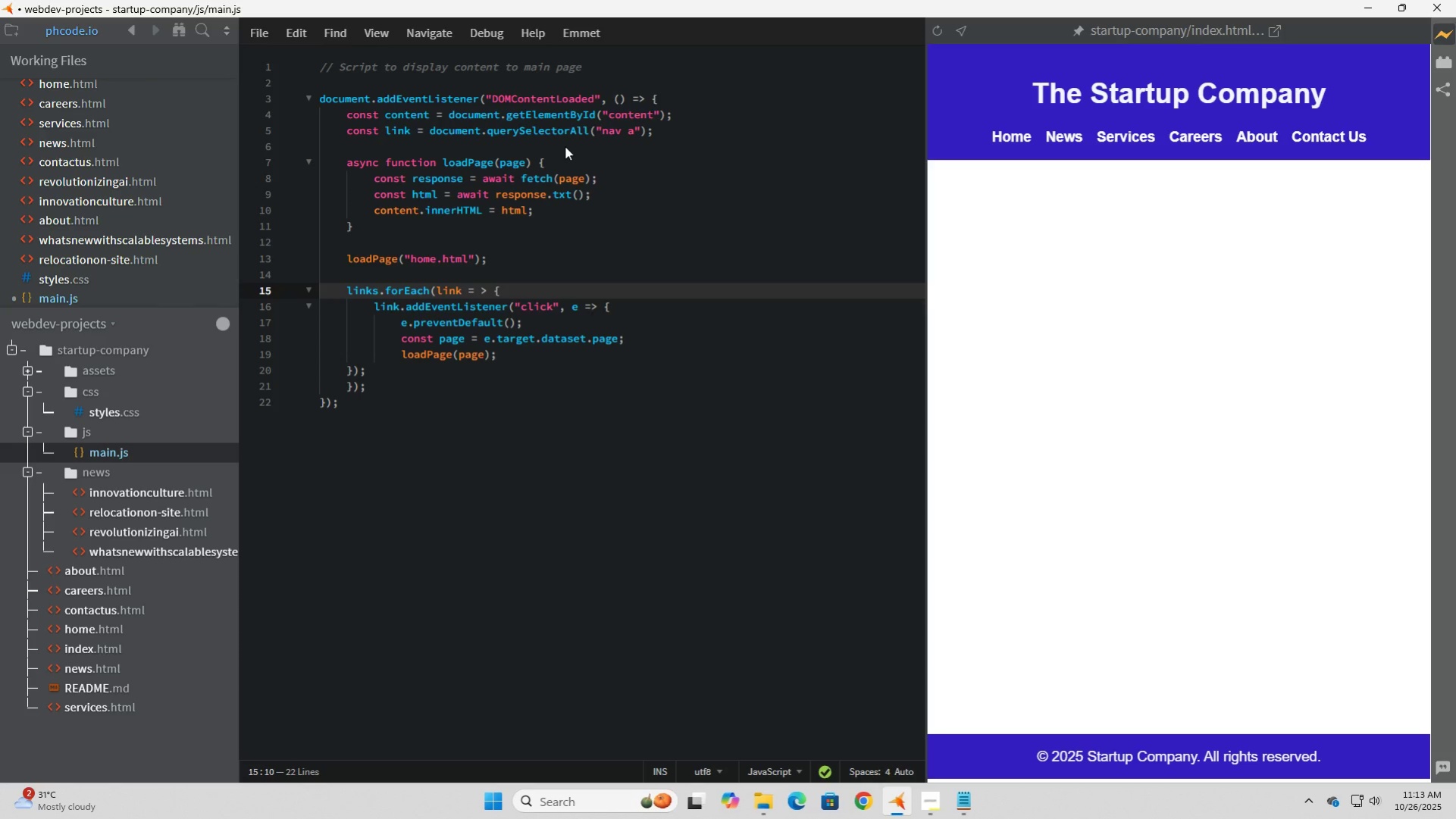 
key(ArrowDown)
 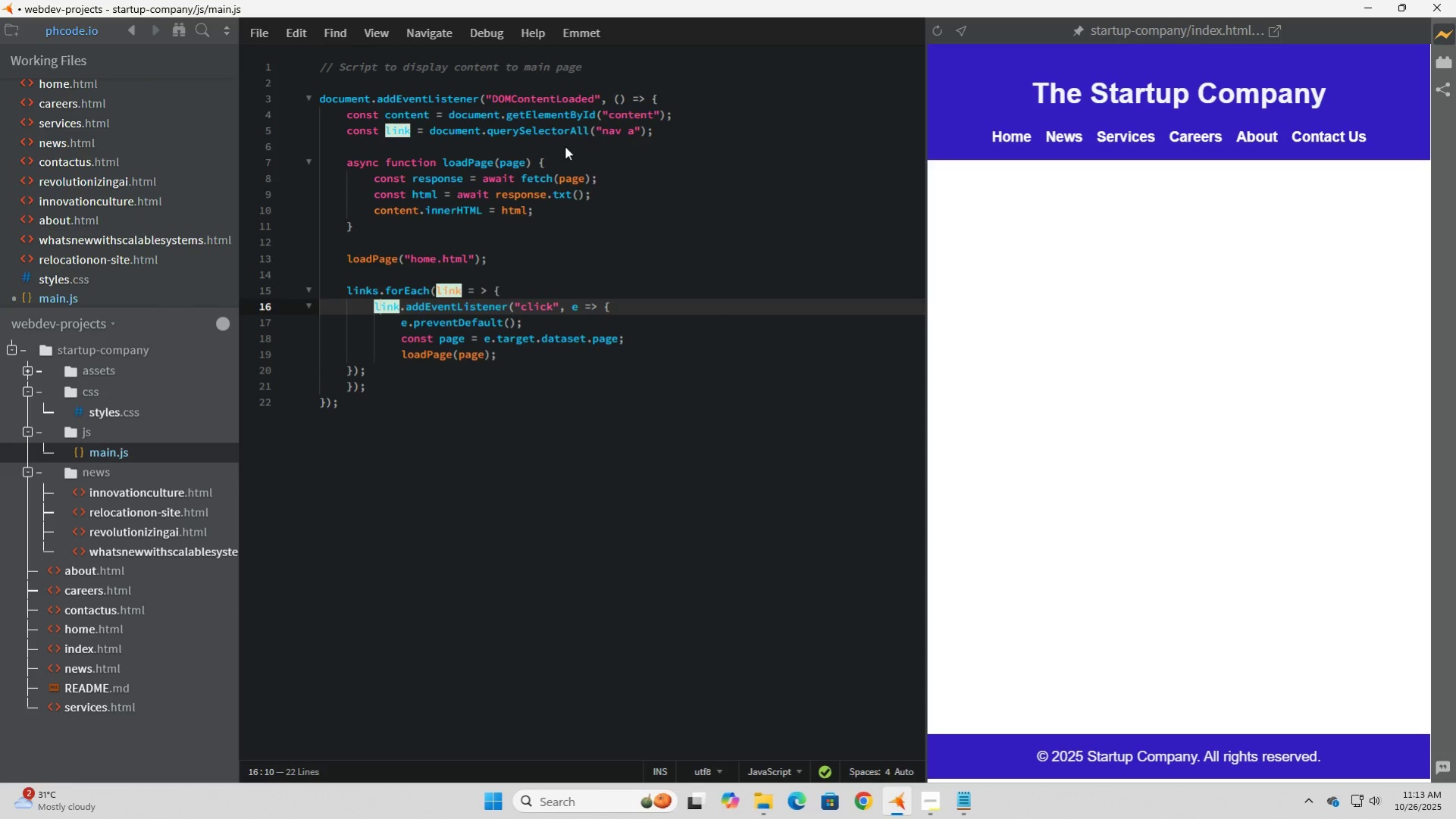 
wait(11.28)
 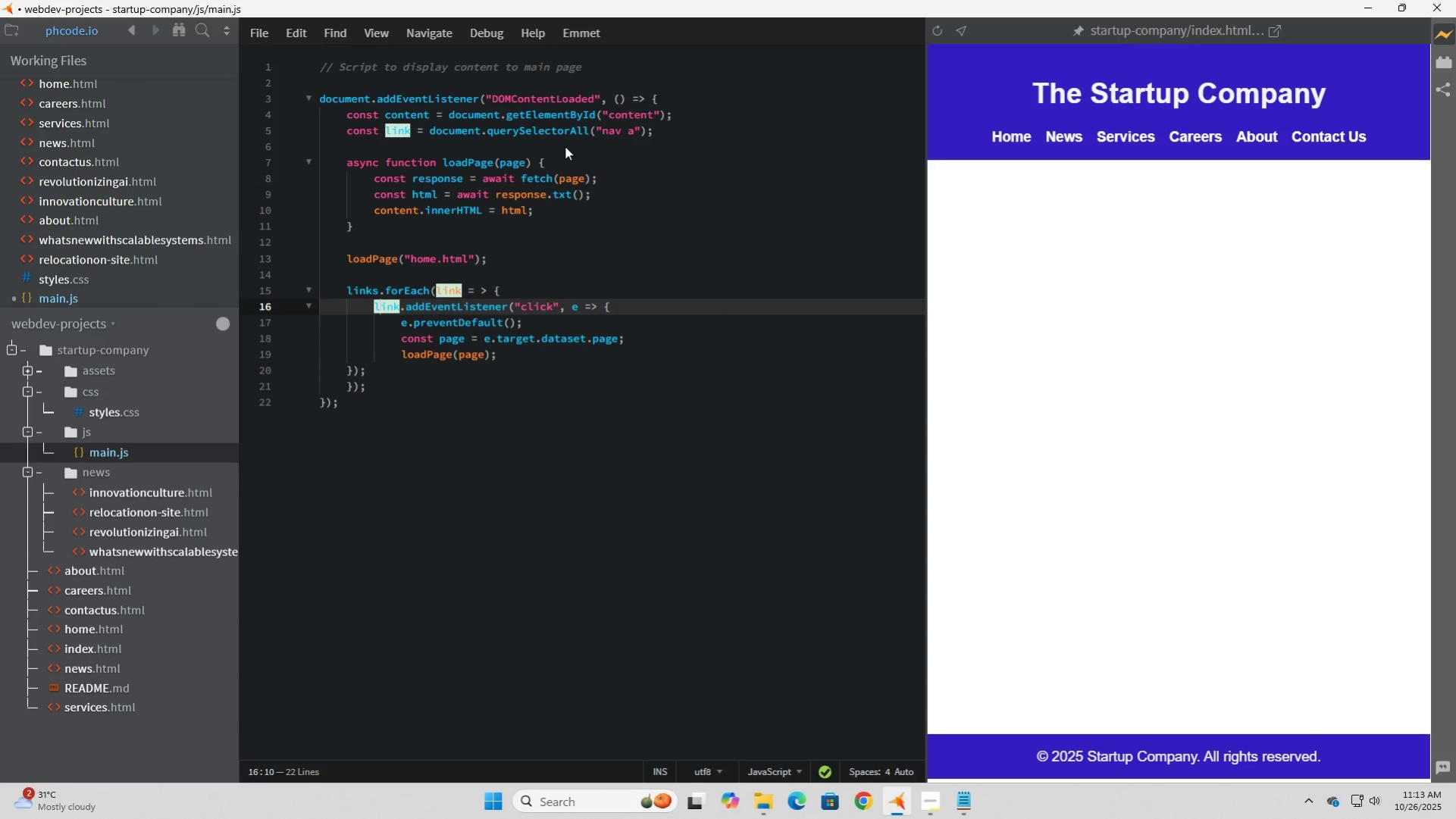 
key(ArrowDown)
 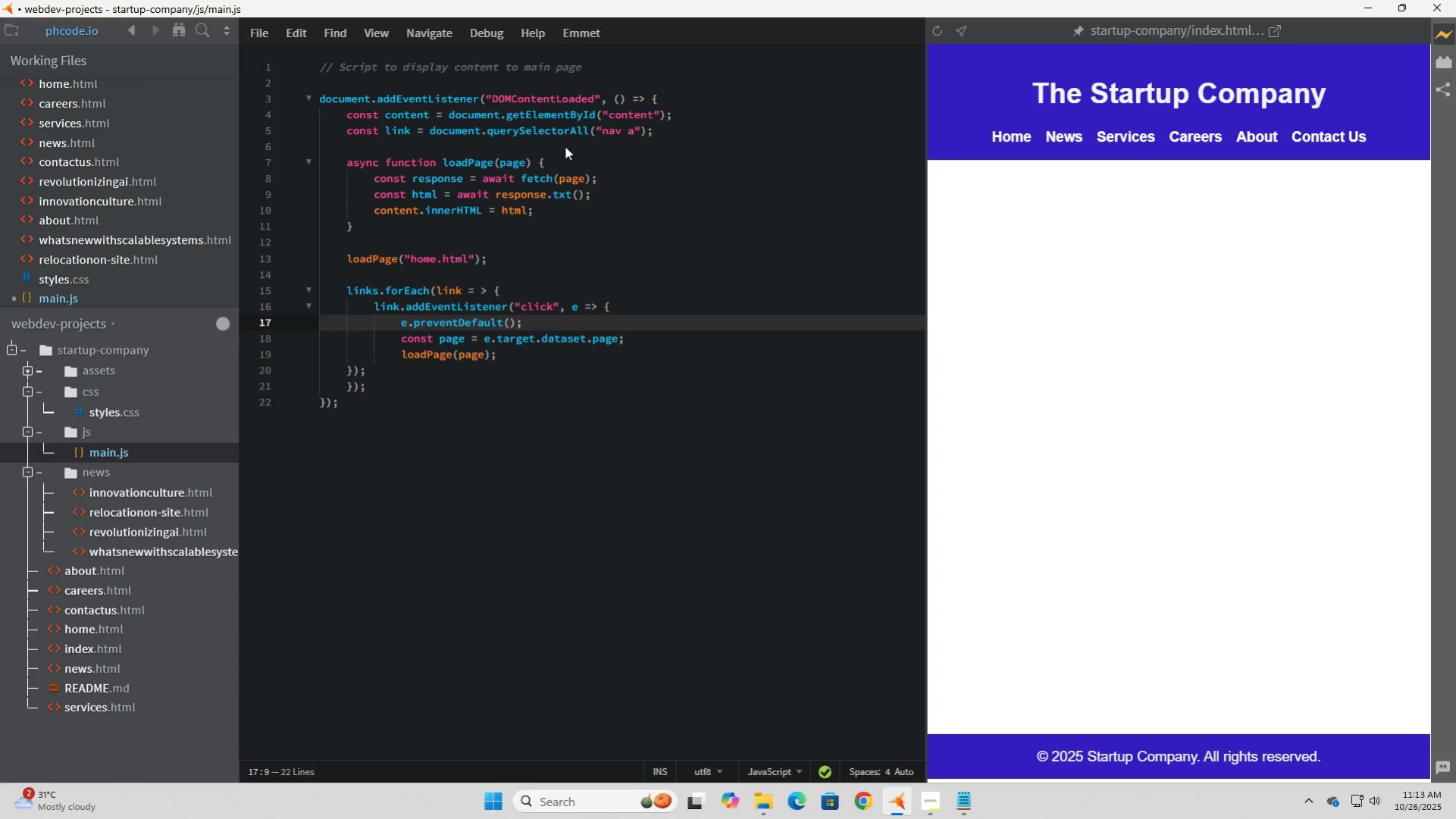 
key(ArrowUp)
 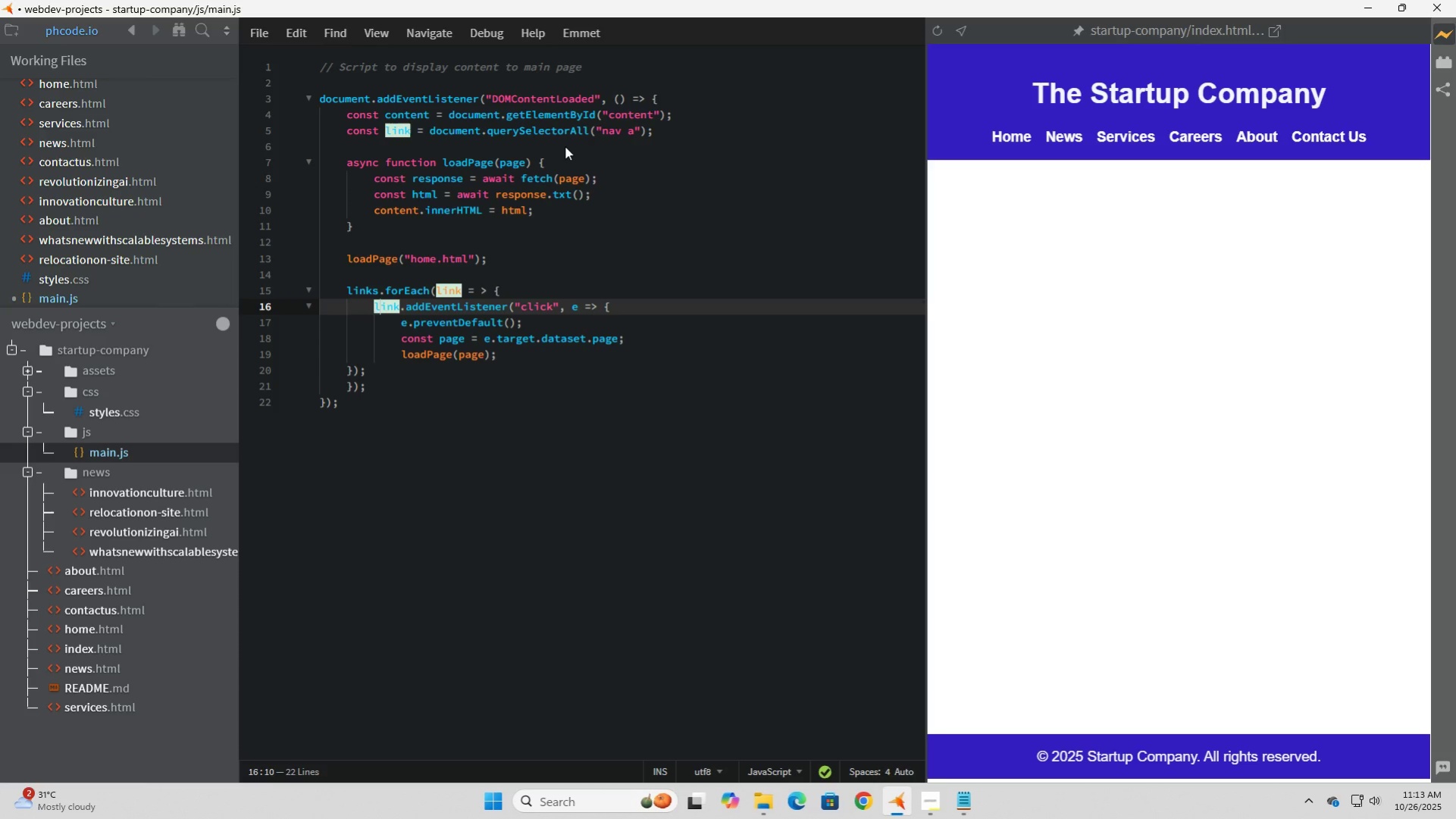 
key(ArrowRight)
 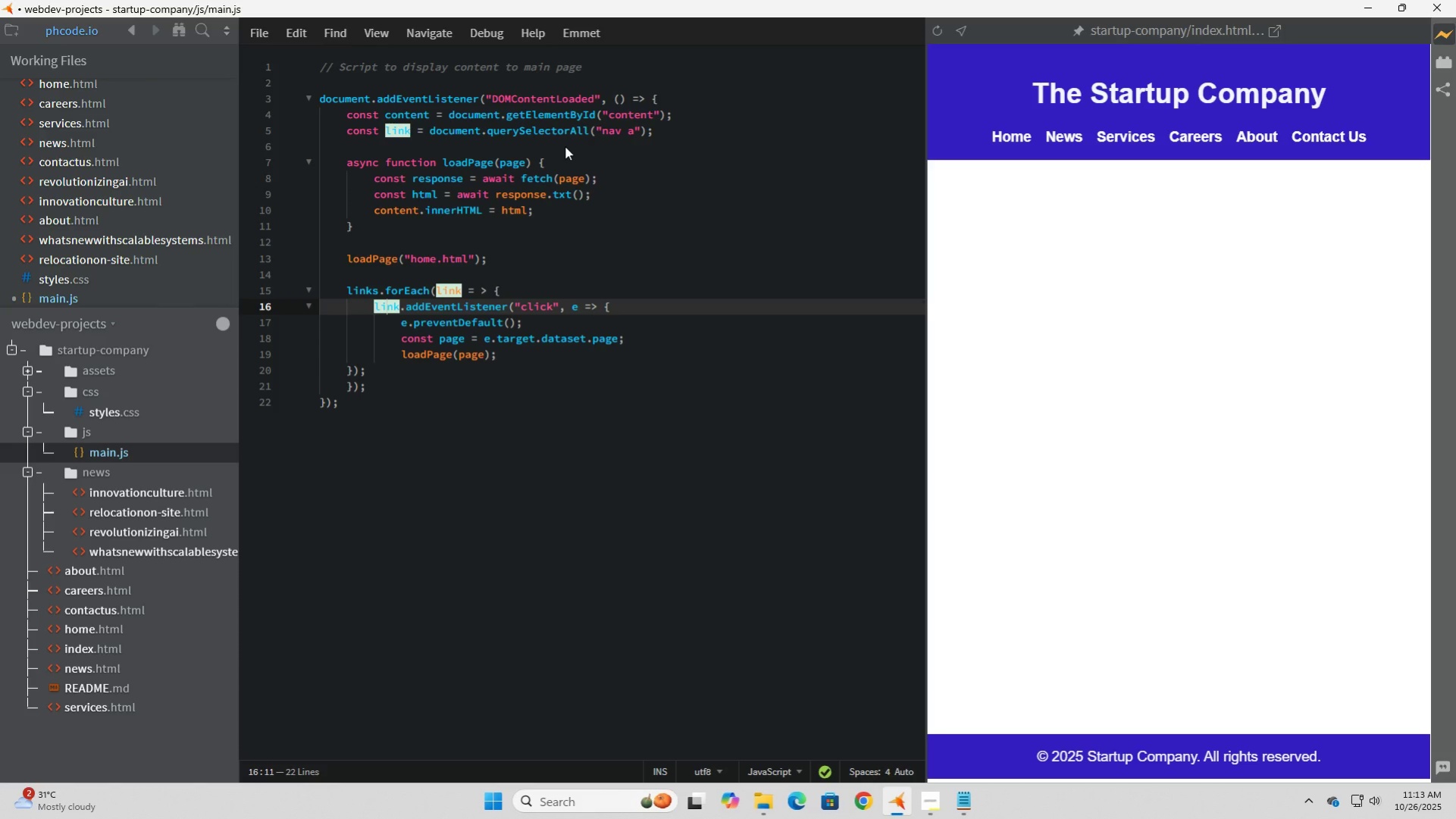 
key(A)
 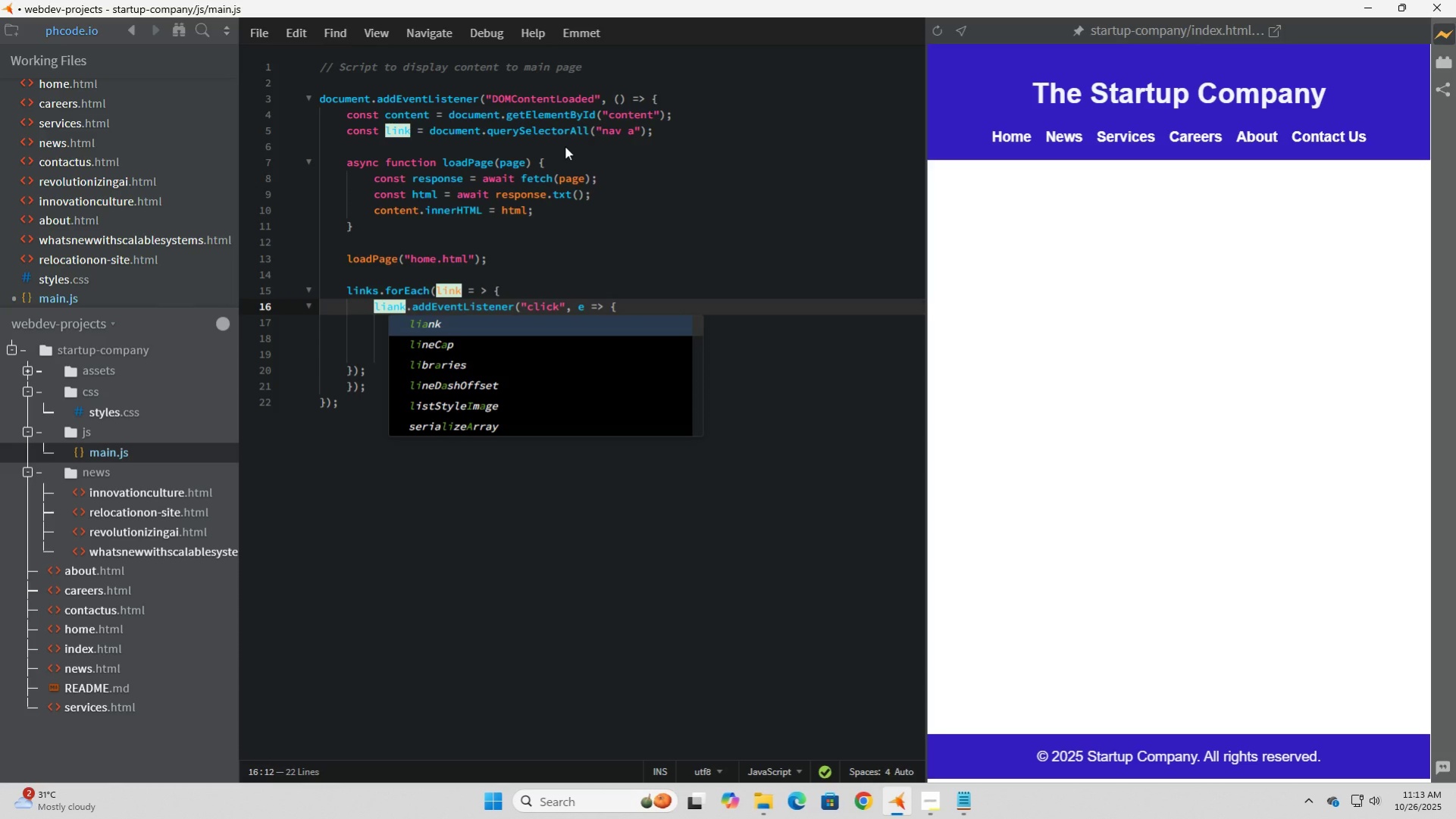 
key(Backspace)
 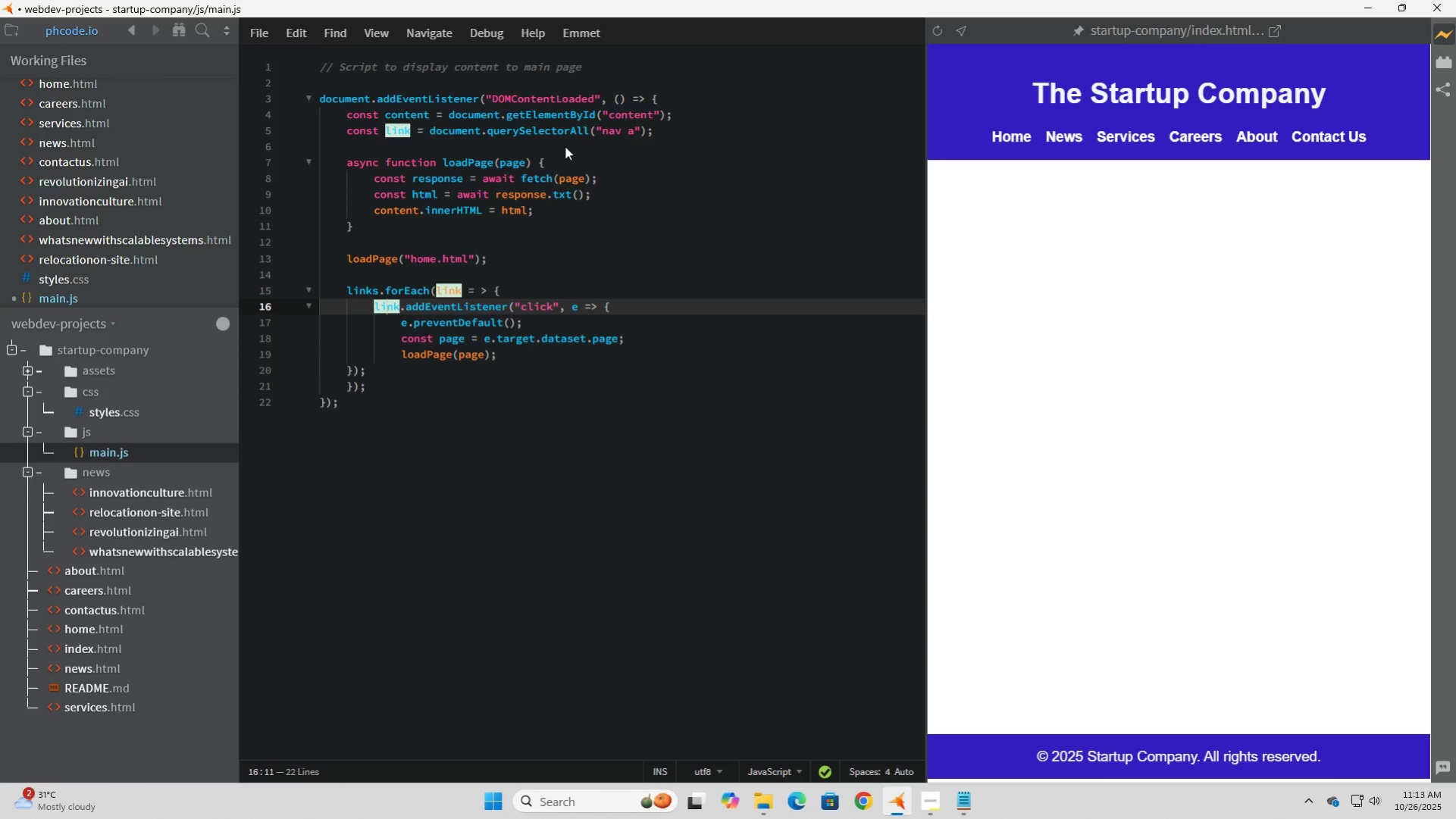 
key(ArrowRight)
 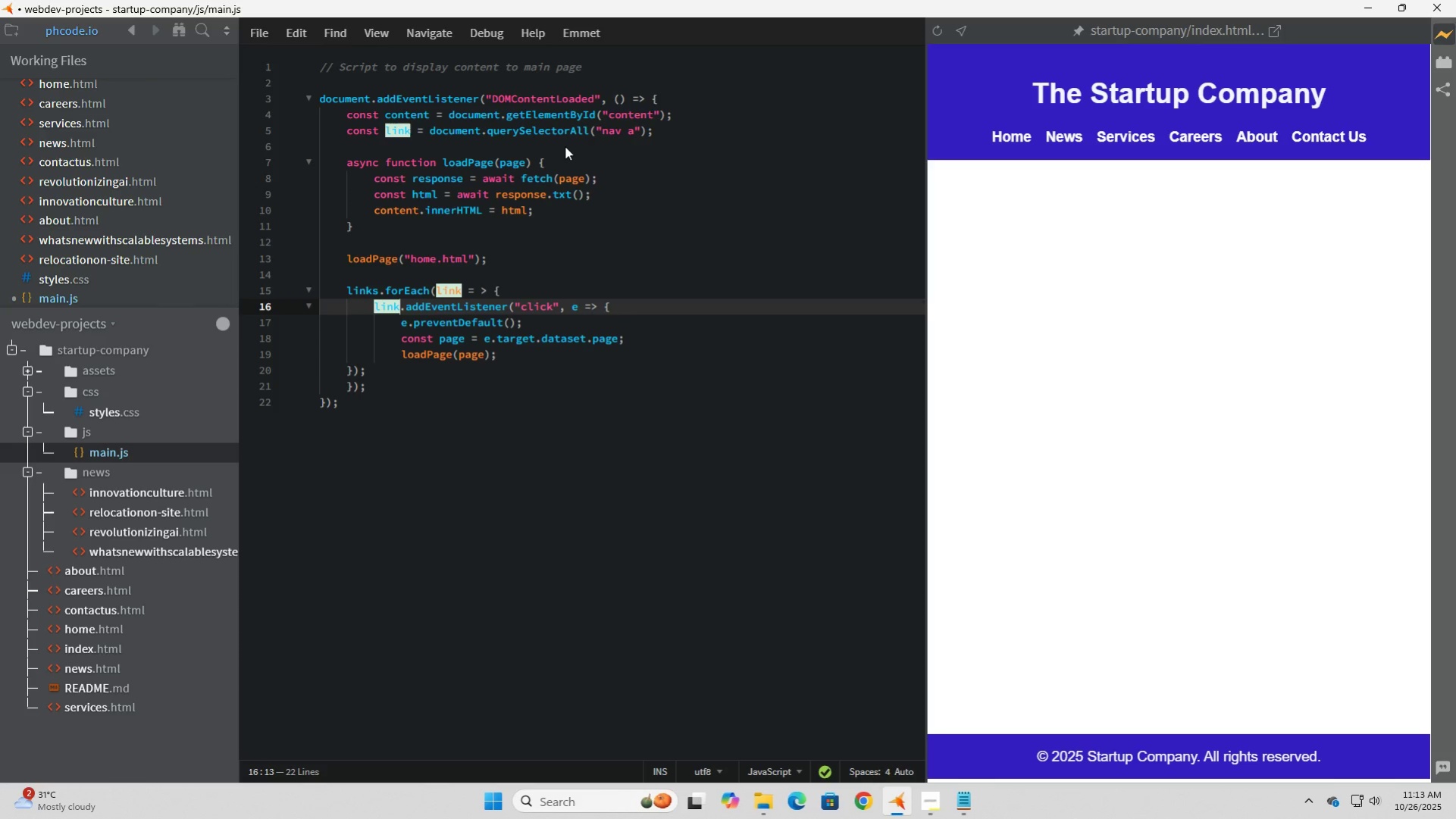 
key(ArrowRight)
 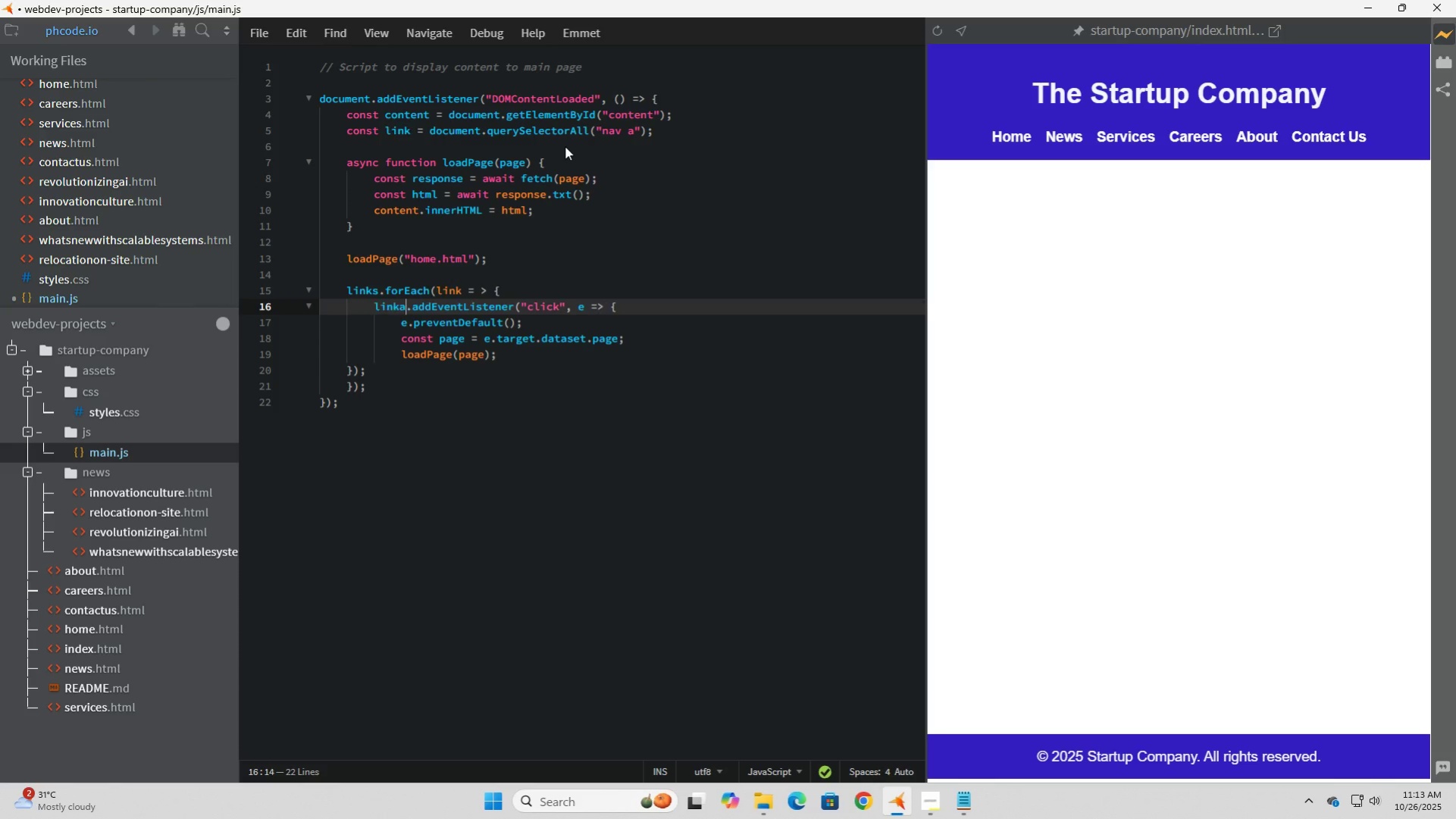 
key(A)
 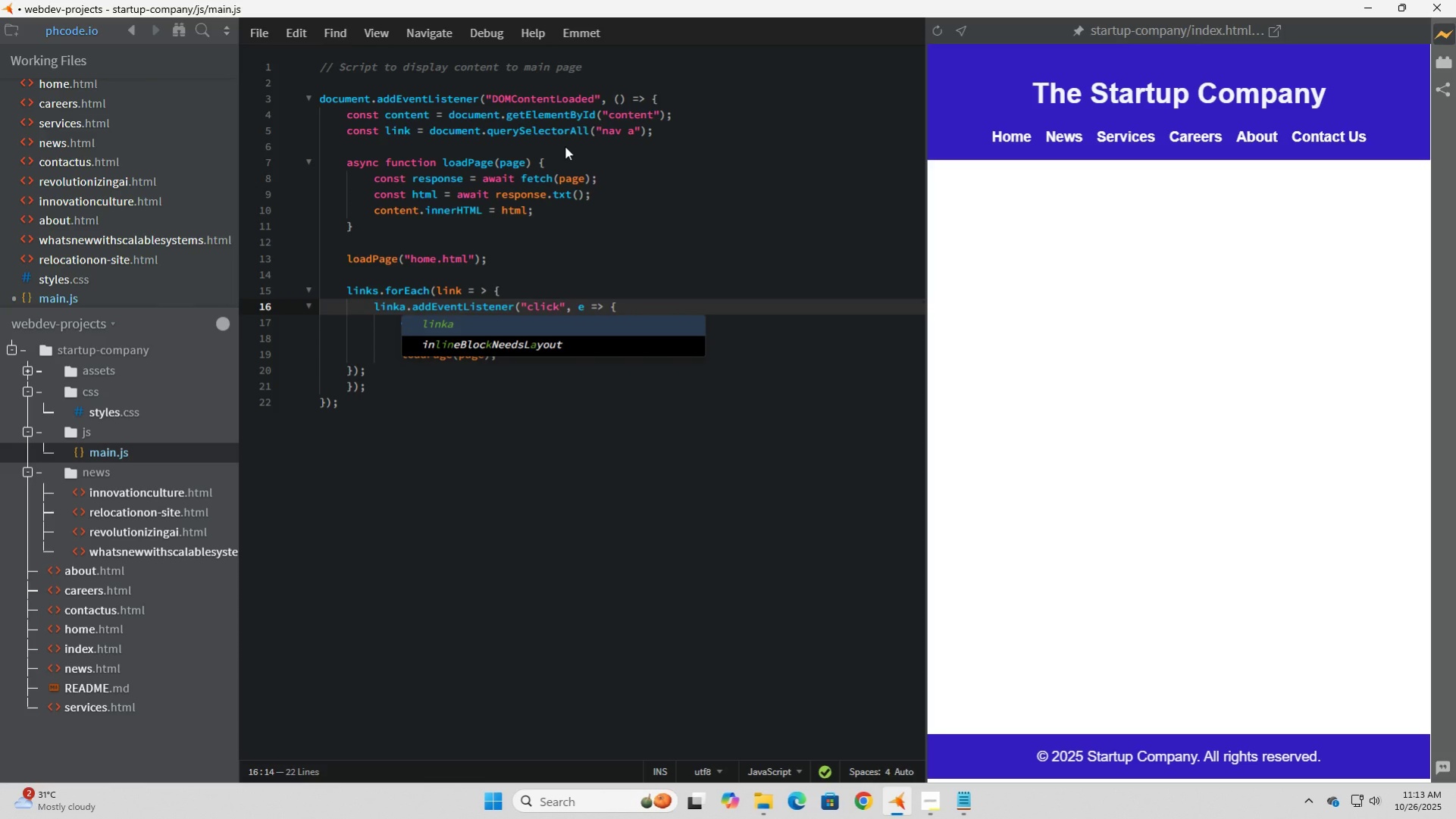 
key(Backspace)
 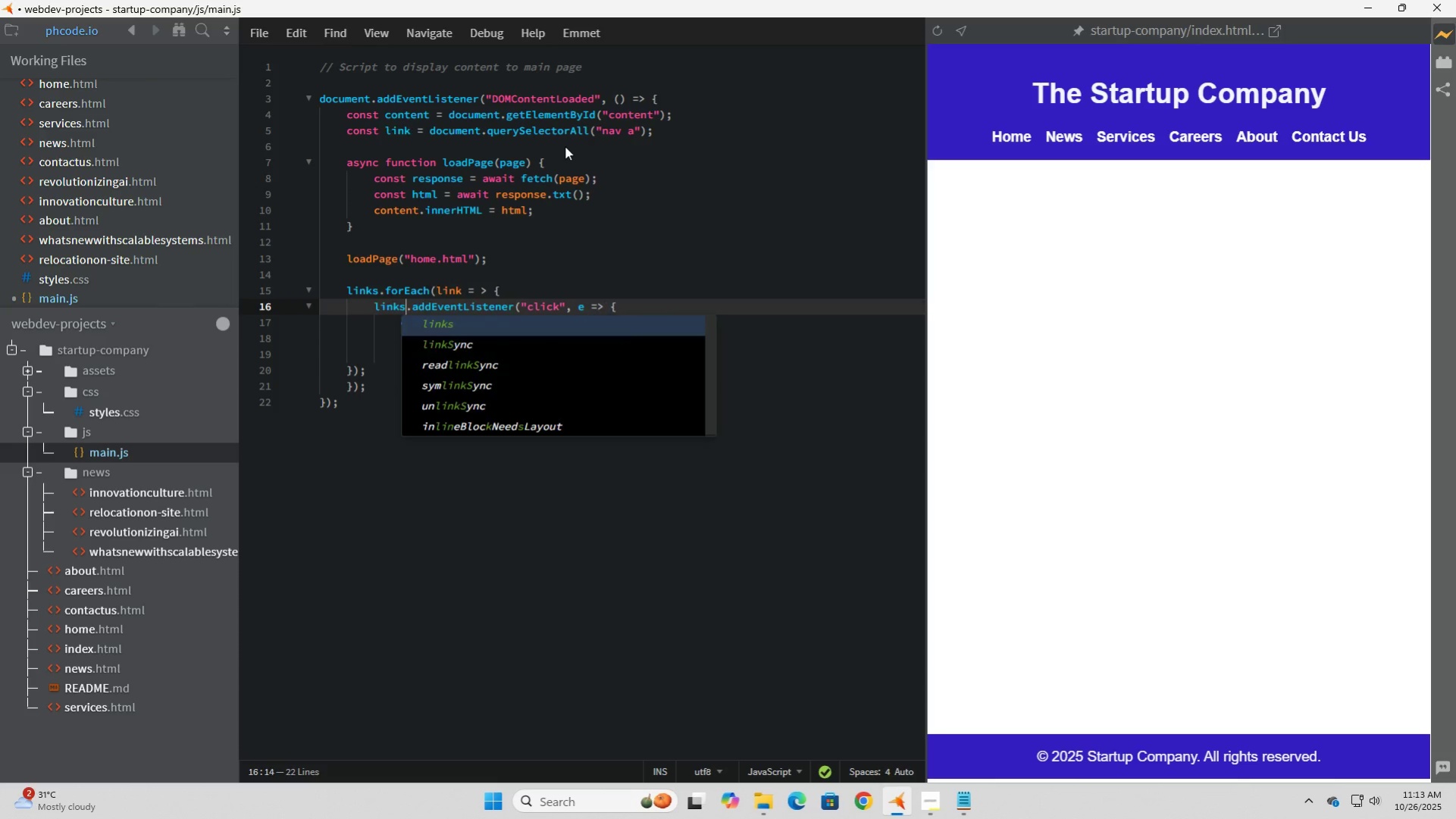 
key(S)
 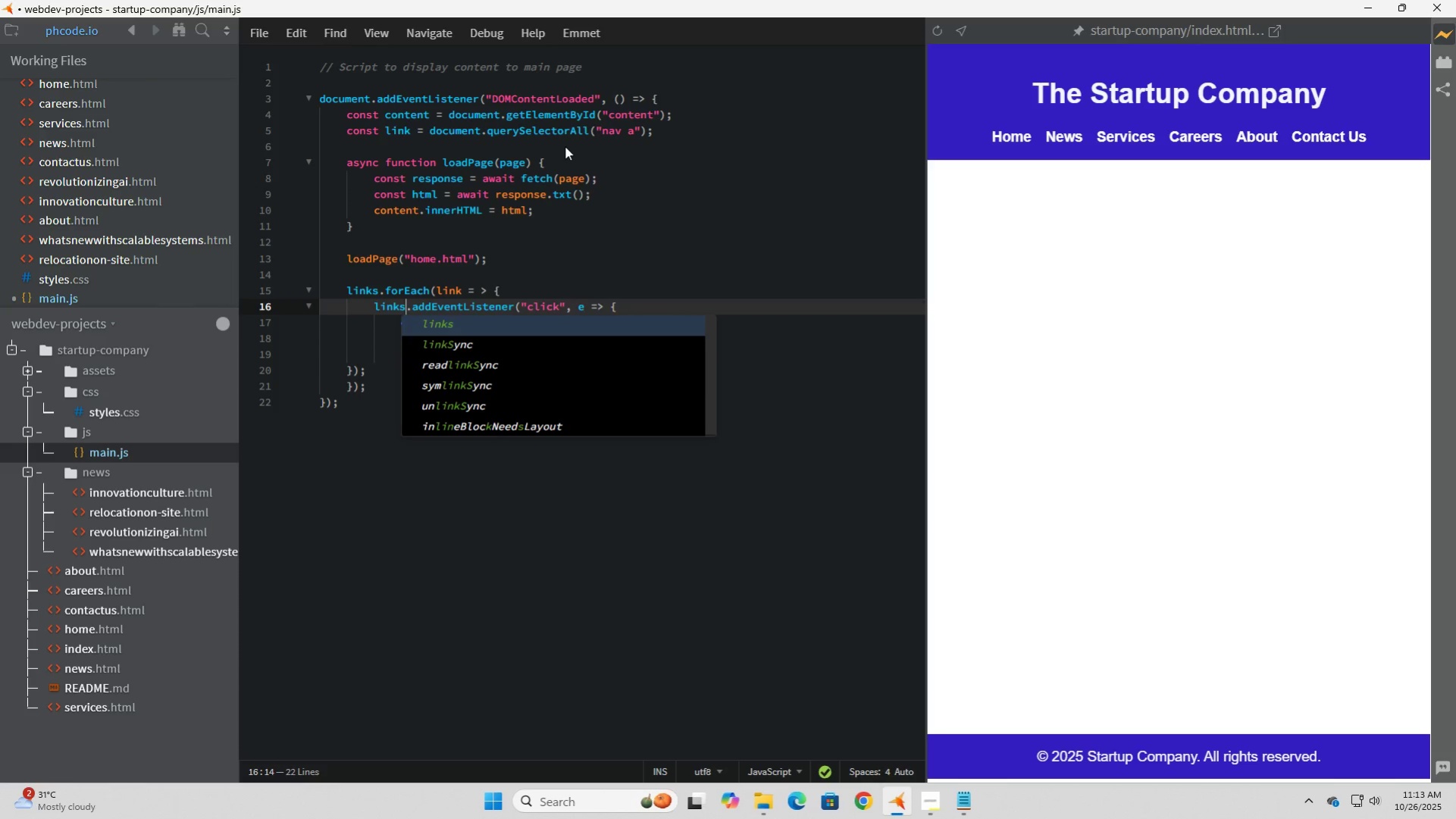 
key(ArrowDown)
 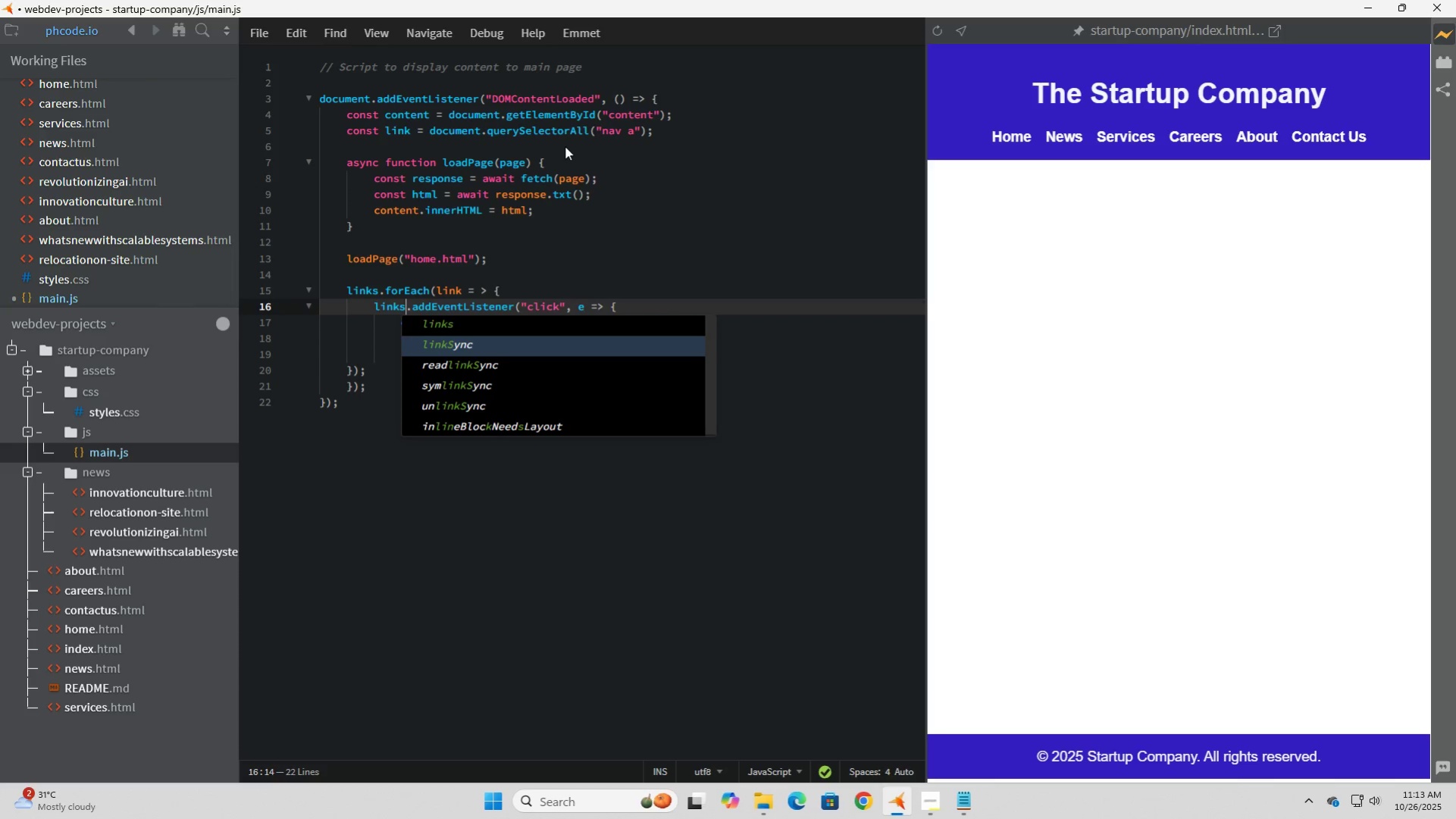 
key(ArrowUp)
 